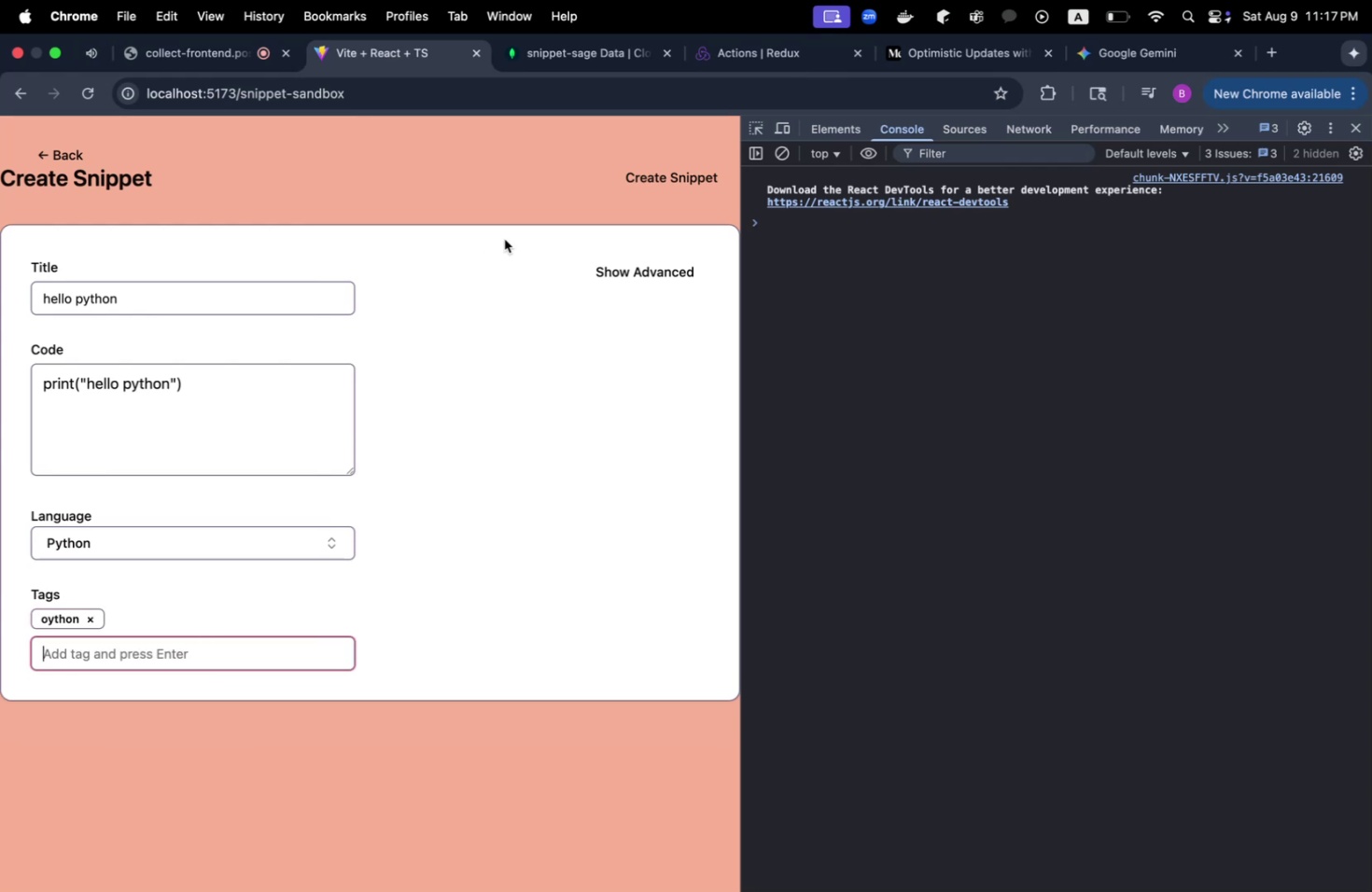 
left_click([691, 181])
 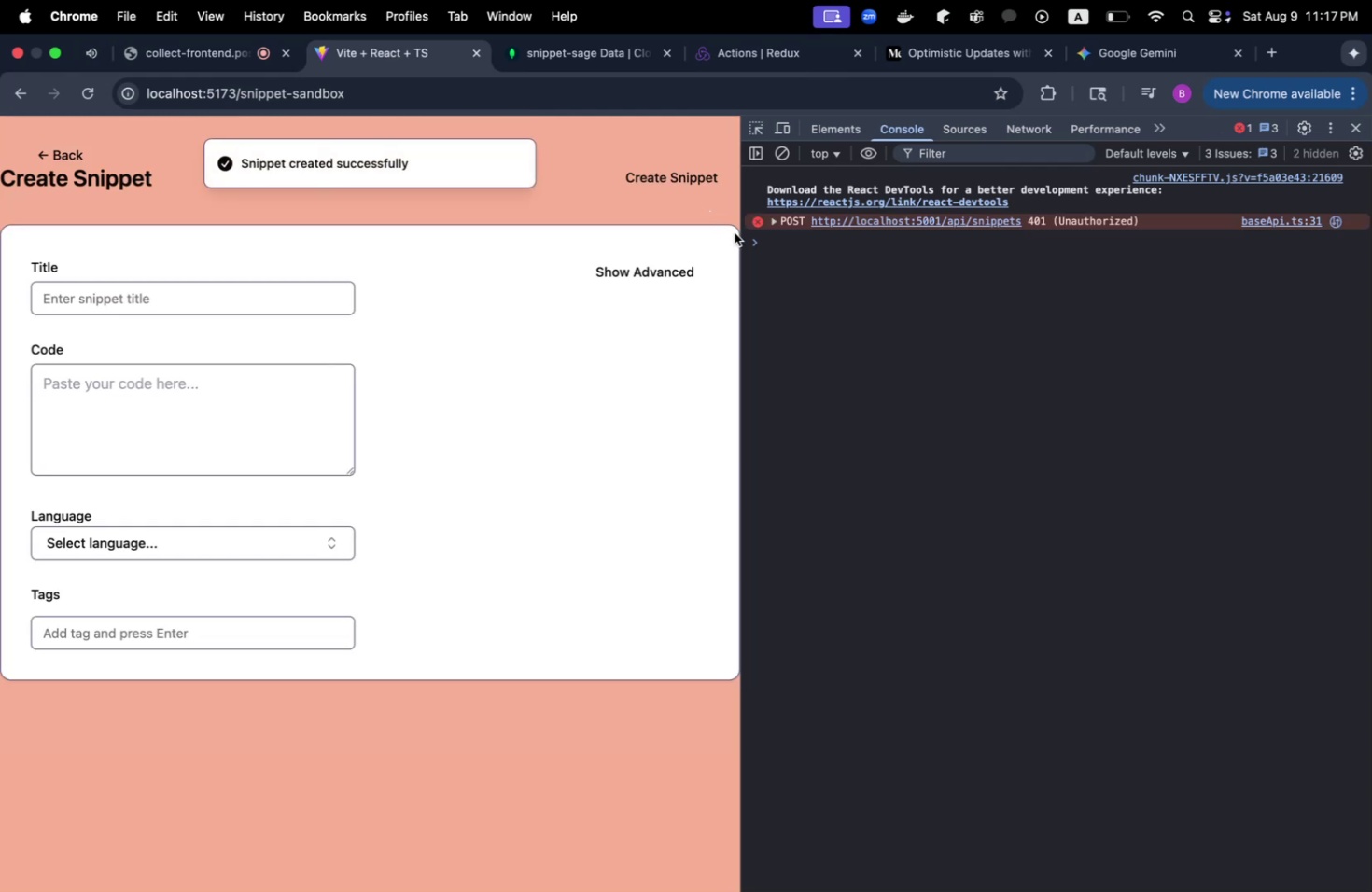 
left_click([770, 224])
 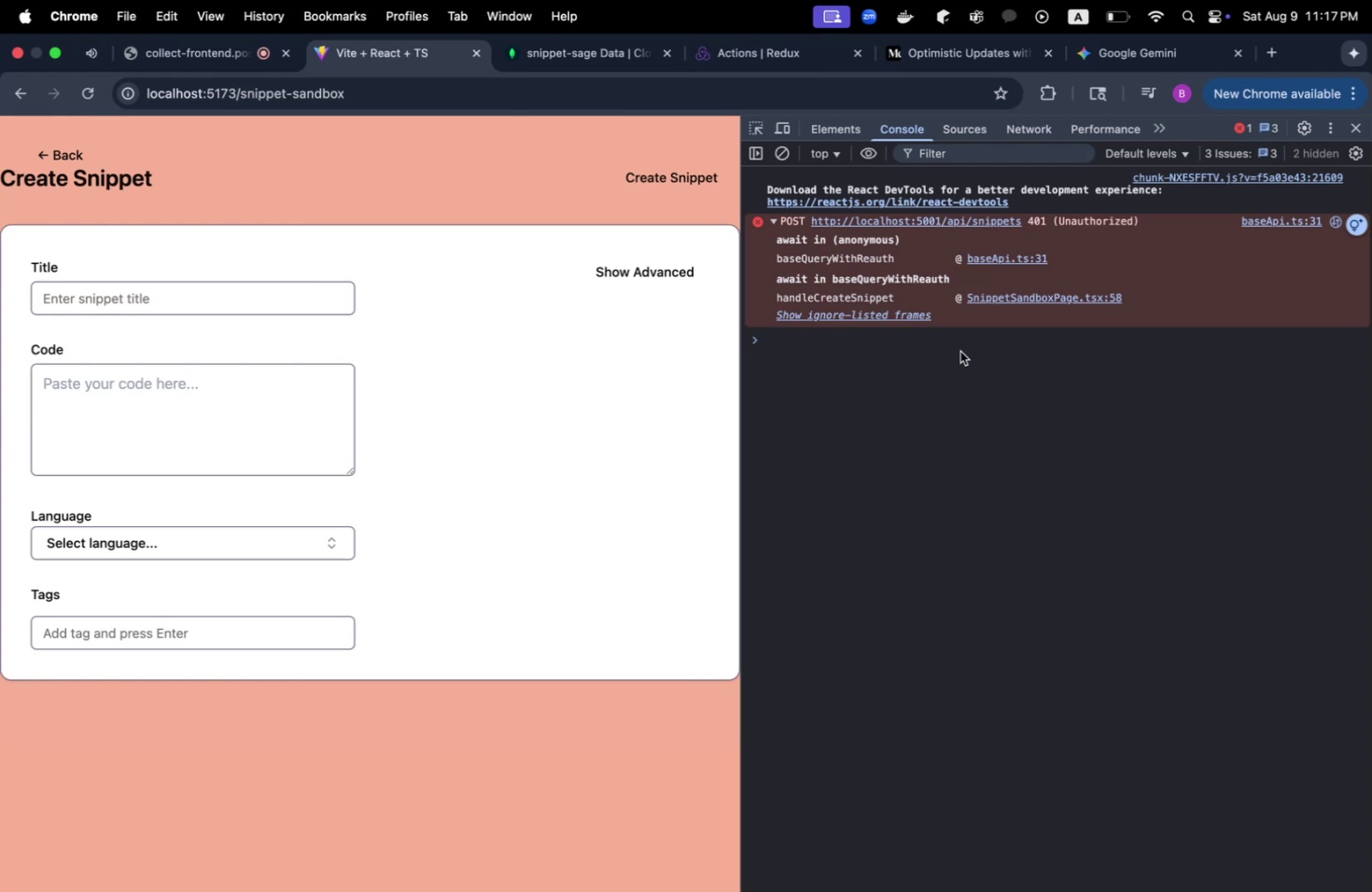 
wait(13.04)
 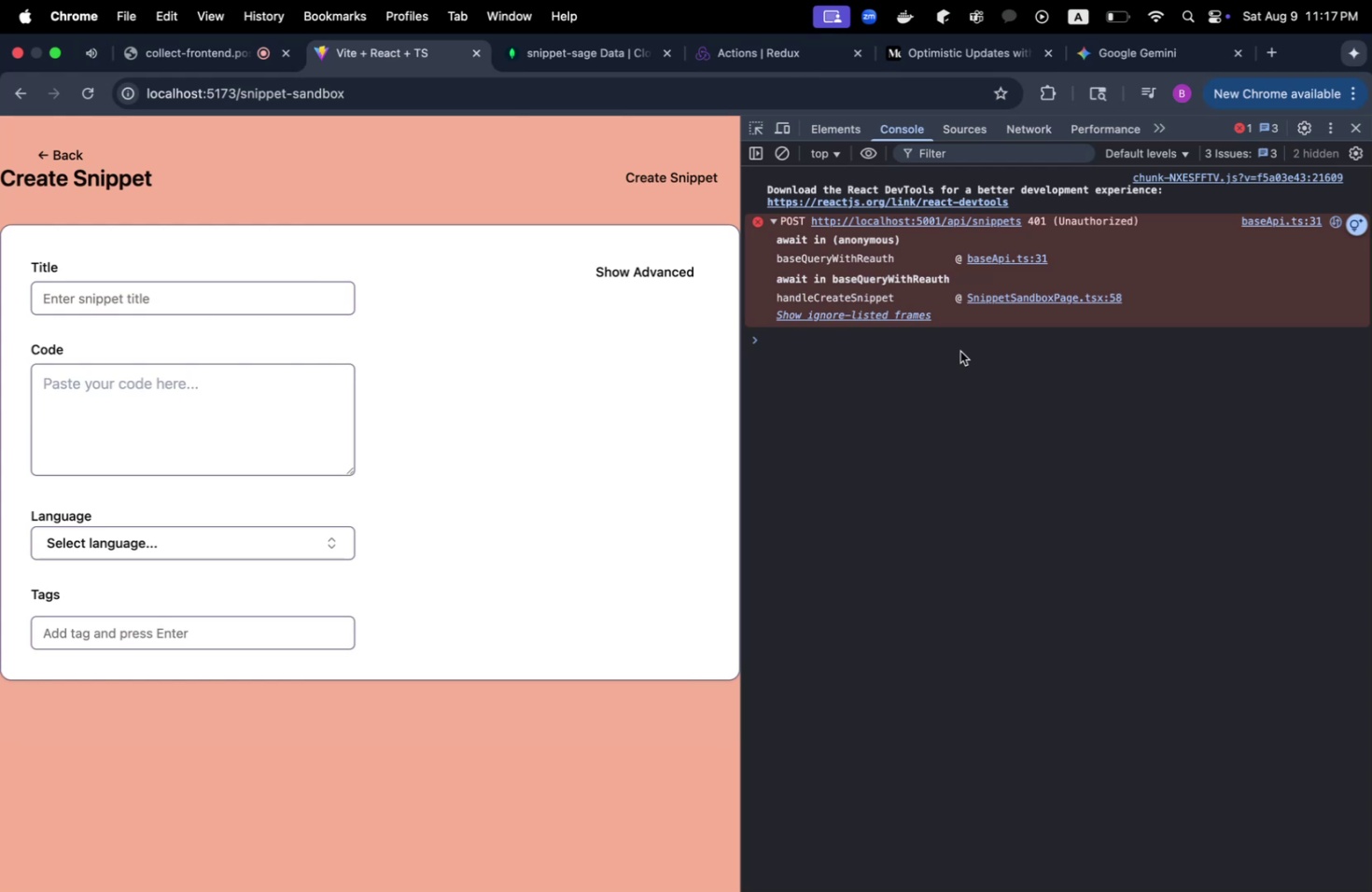 
key(Meta+CommandLeft)
 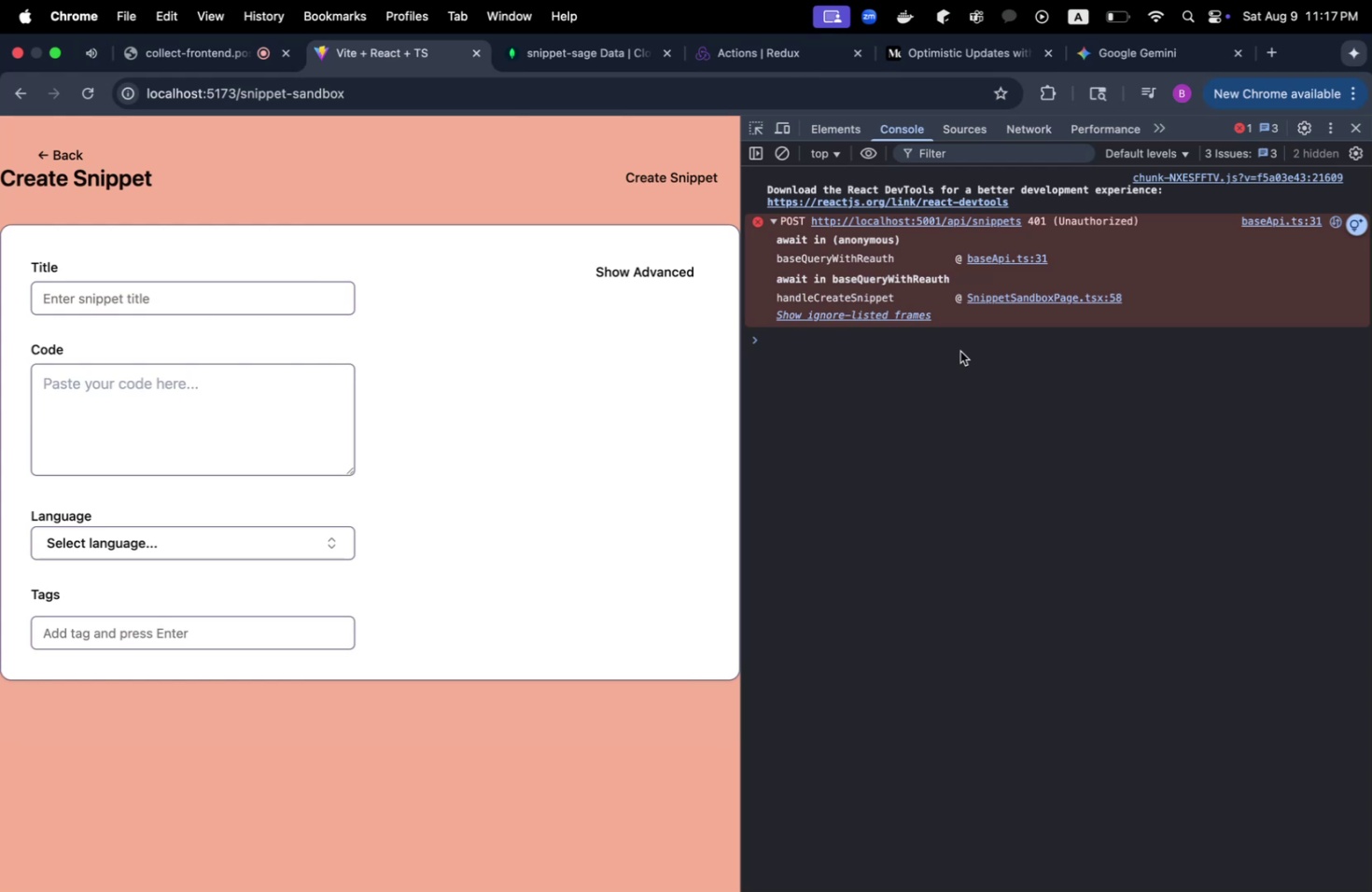 
key(Meta+Tab)
 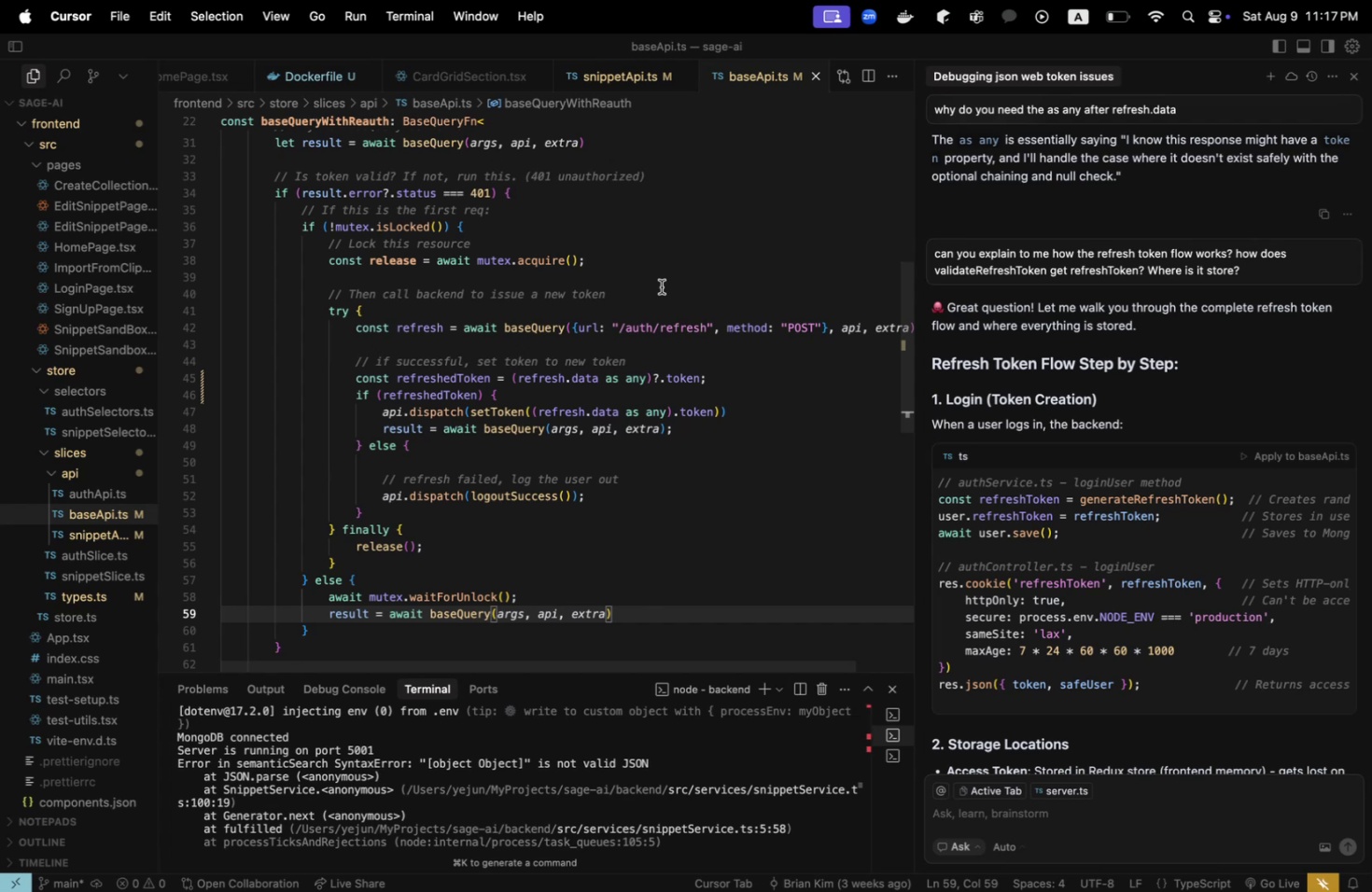 
scroll: coordinate [468, 369], scroll_direction: up, amount: 7.0
 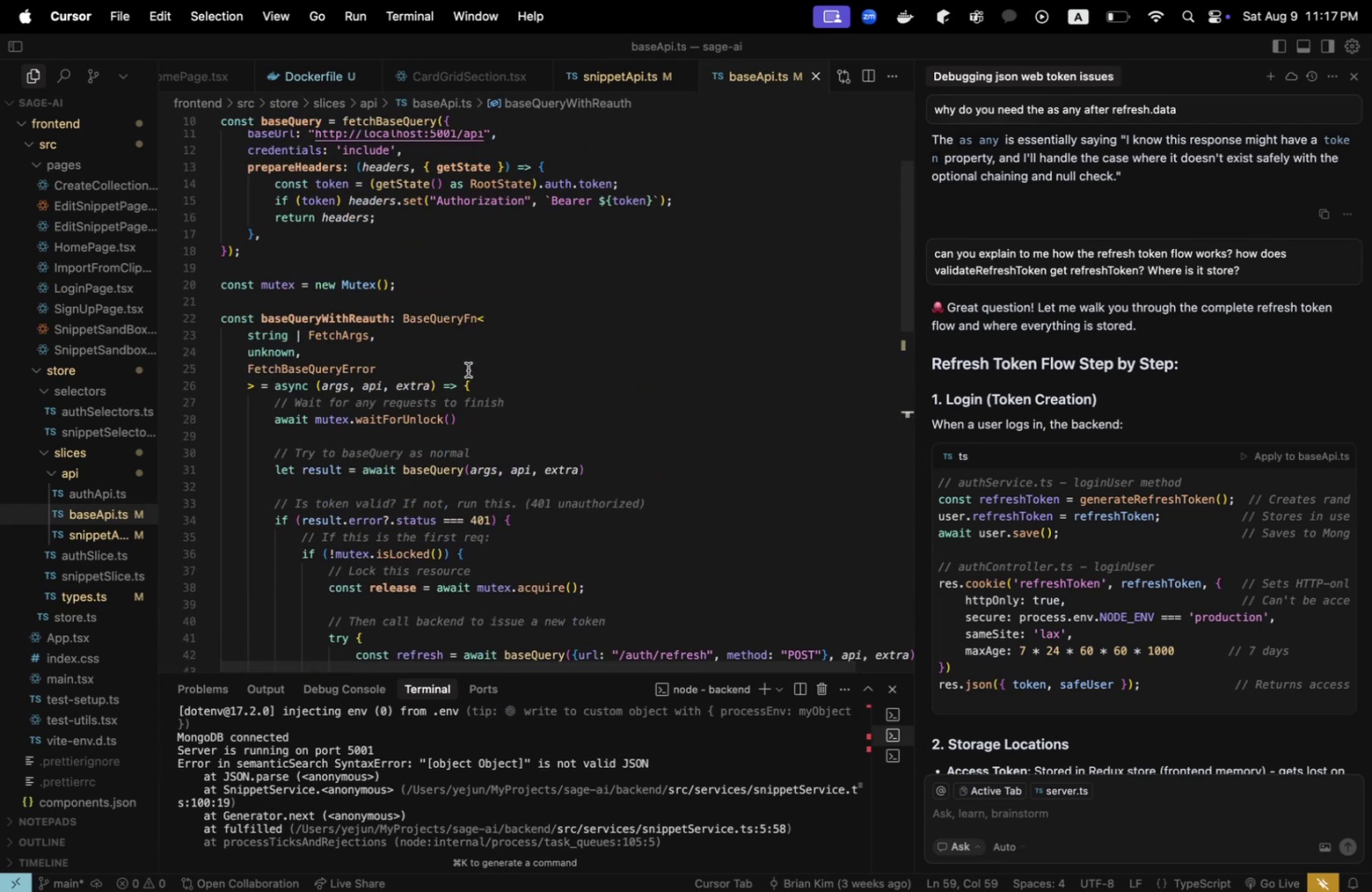 
scroll: coordinate [526, 446], scroll_direction: down, amount: 7.0
 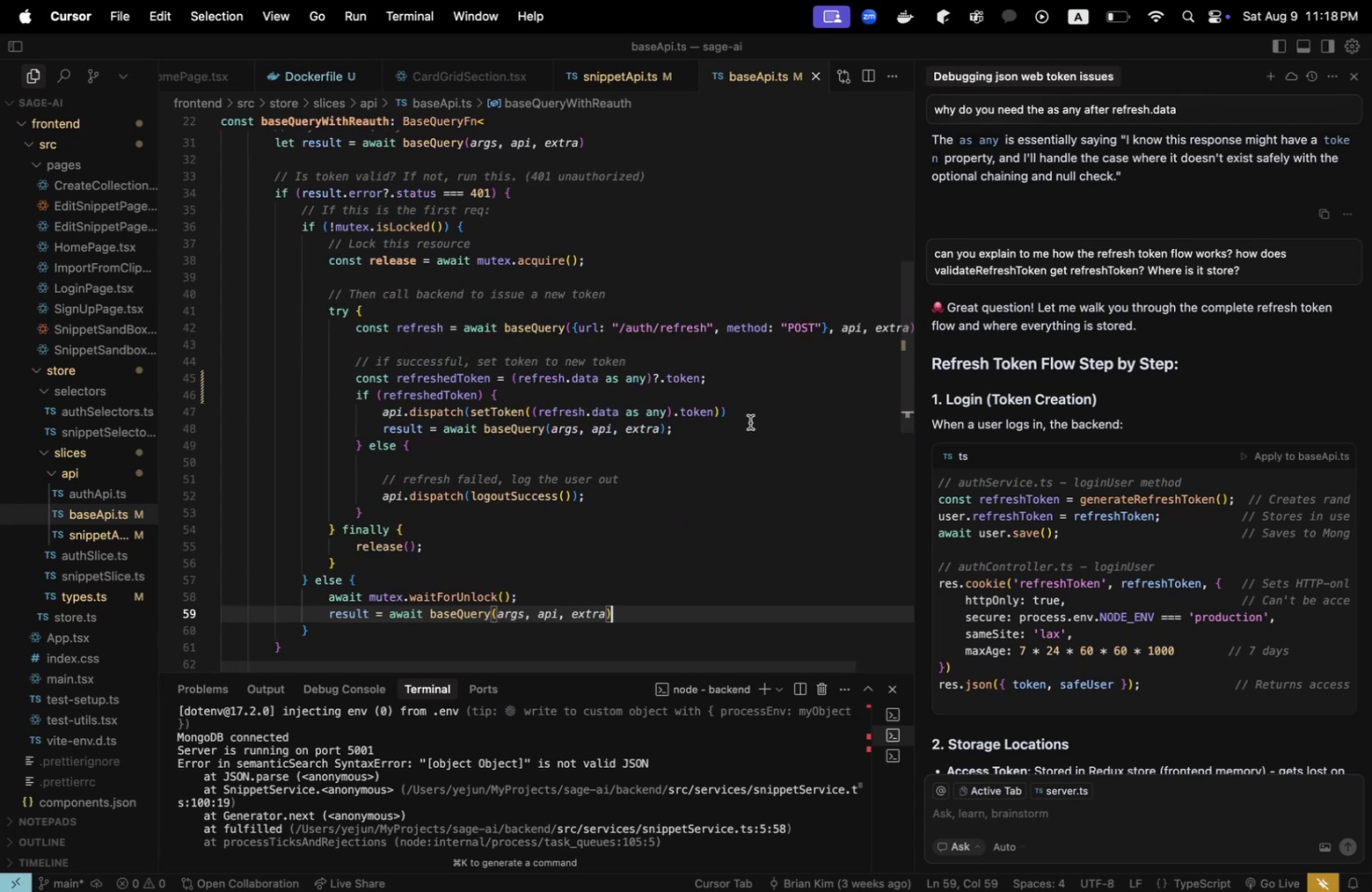 
wait(5.62)
 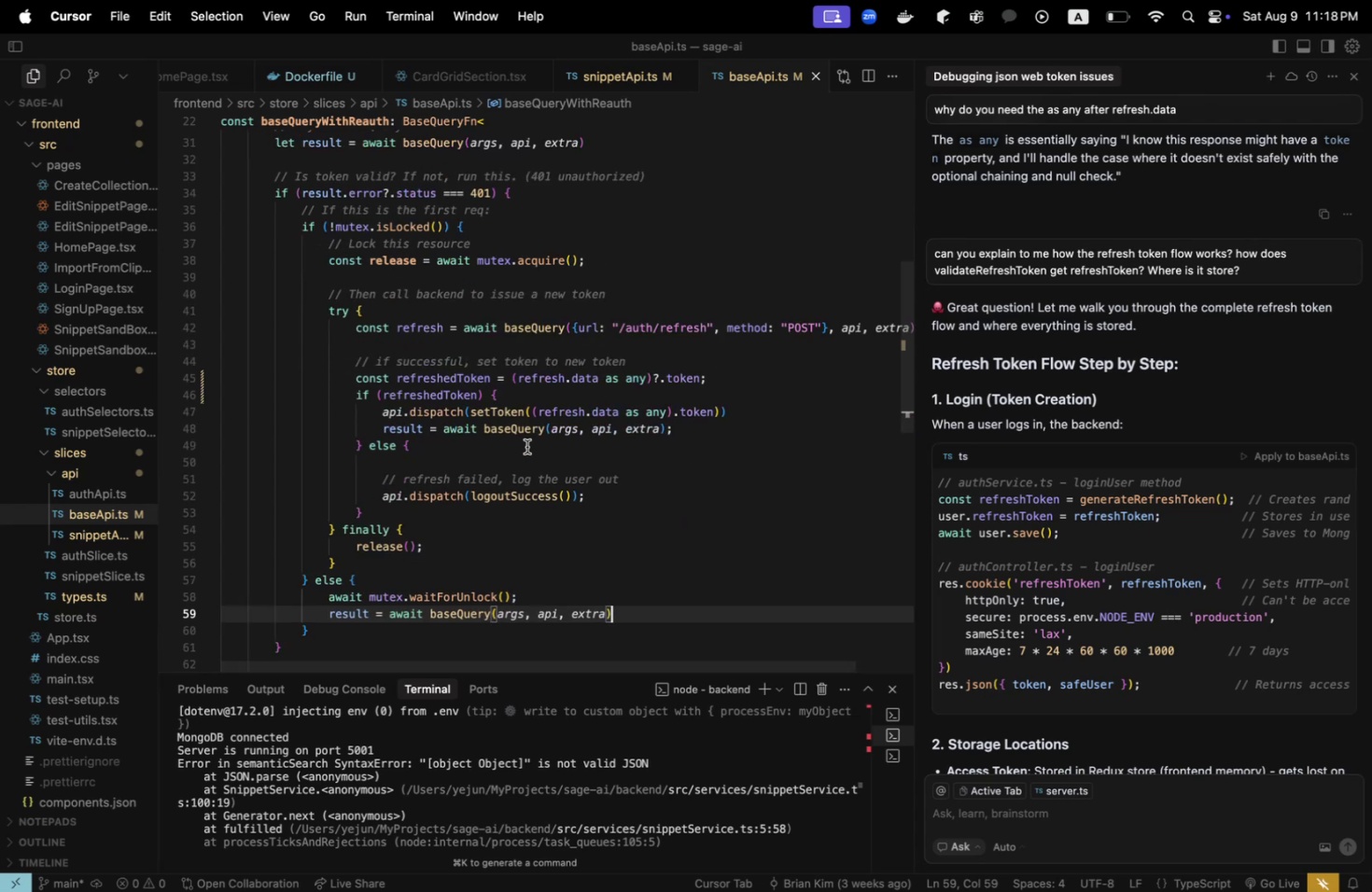 
left_click([749, 424])
 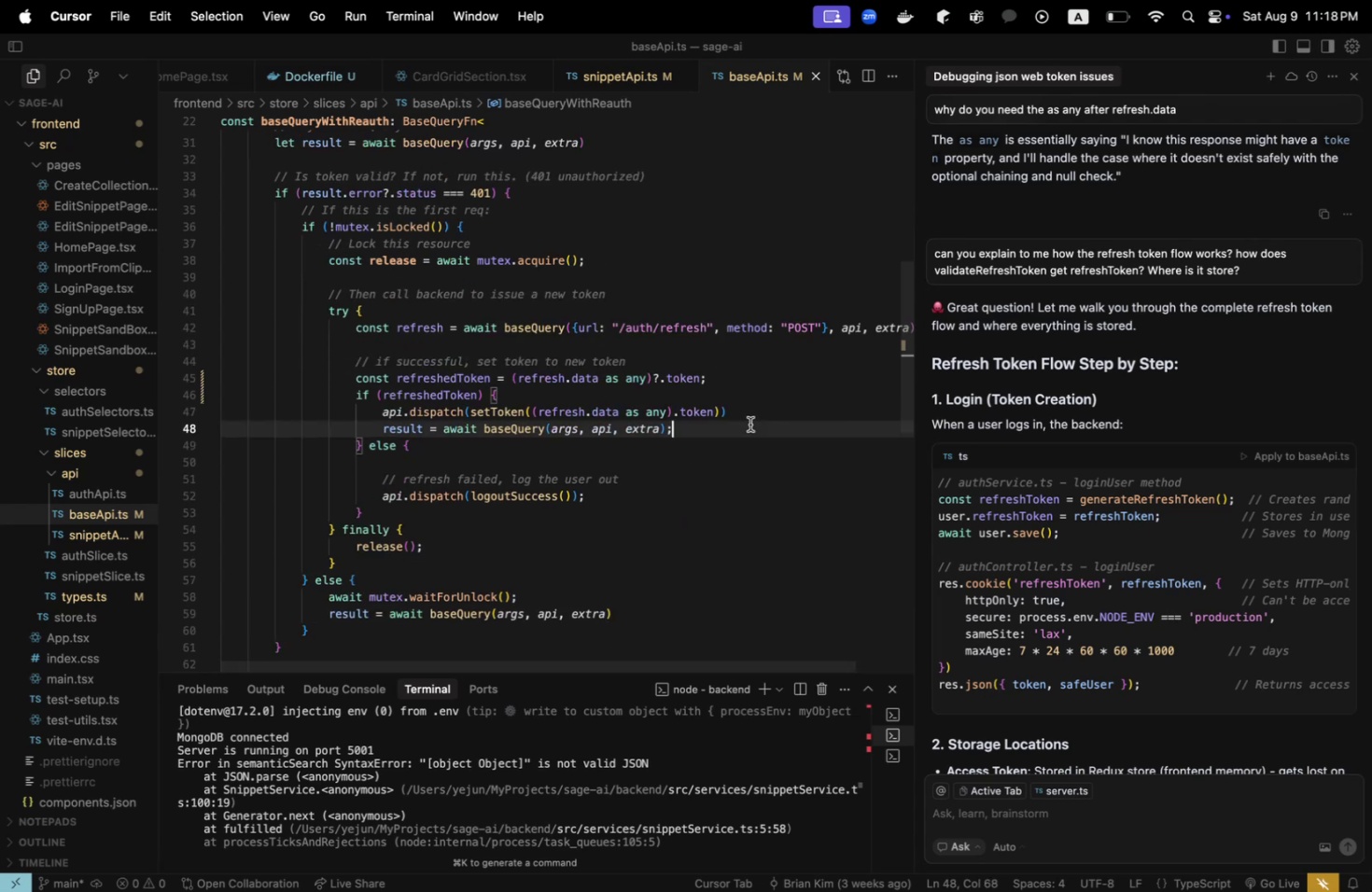 
key(Enter)
 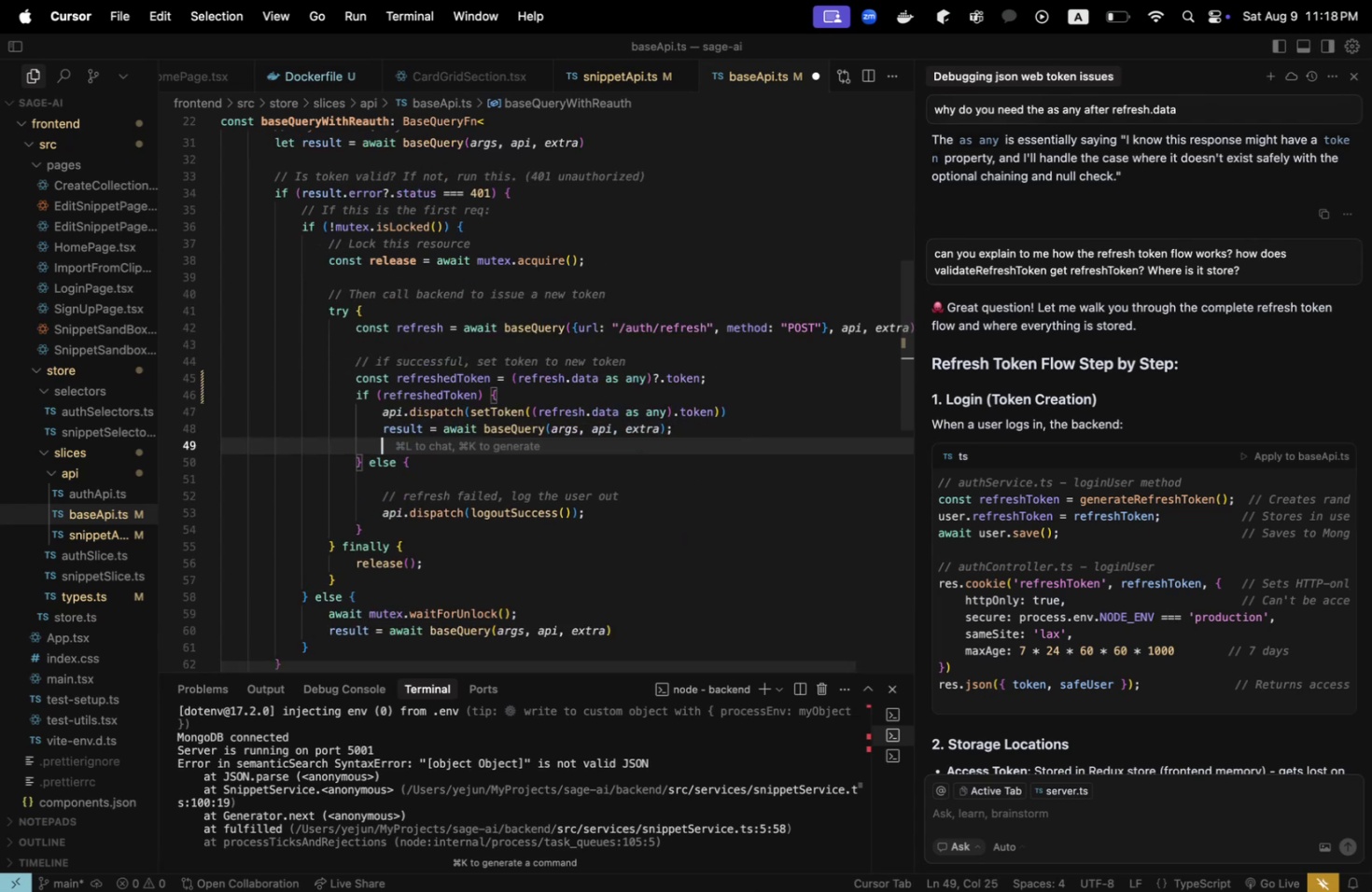 
type(consol,e.l)
key(Backspace)
key(Backspace)
key(Backspace)
key(Backspace)
key(Backspace)
key(Backspace)
key(Backspace)
key(Backspace)
type(,)
key(Backspace)
type(.,)
key(Backspace)
type(log("refresh worked!)
 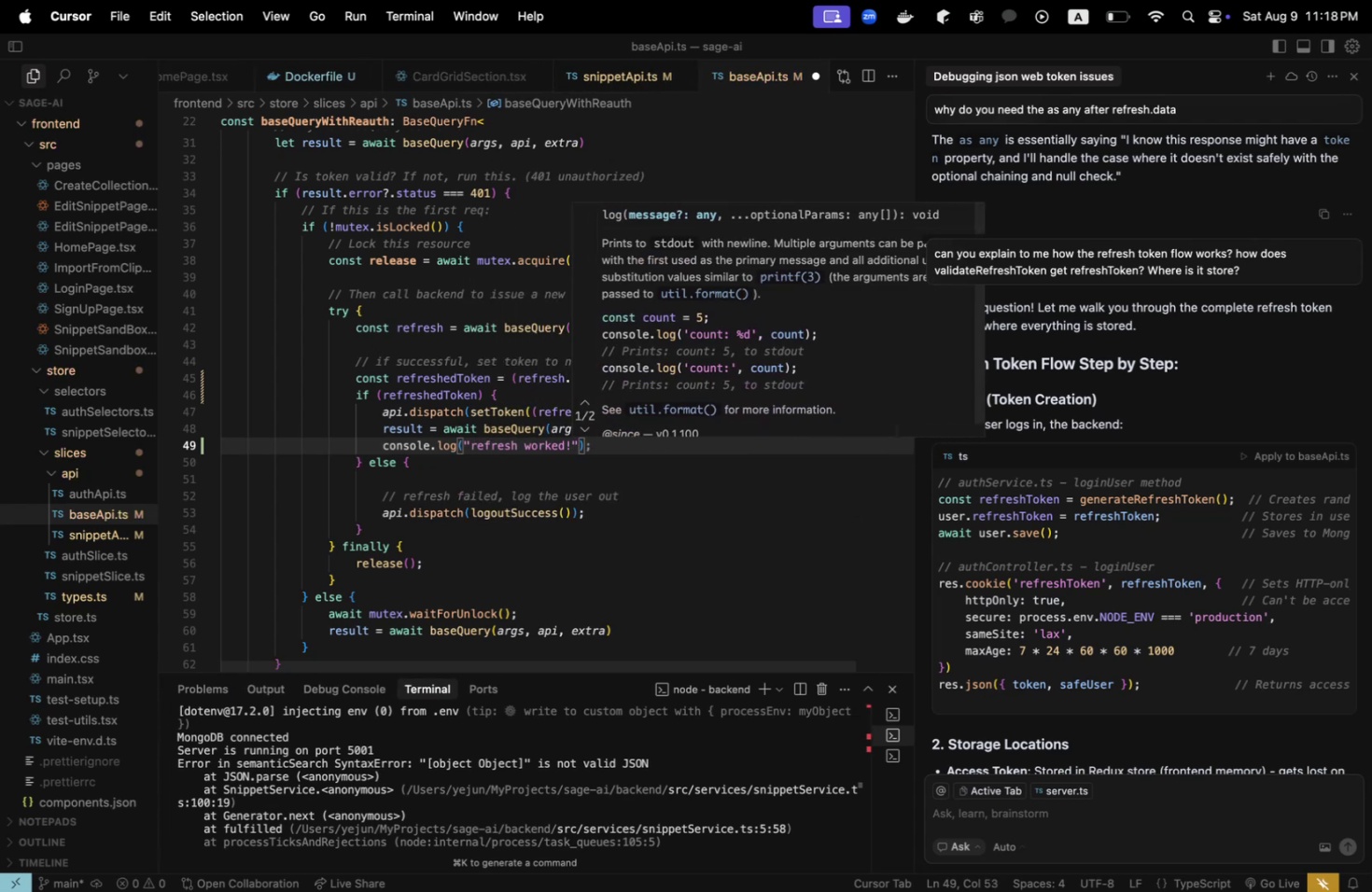 
key(Meta+CommandLeft)
 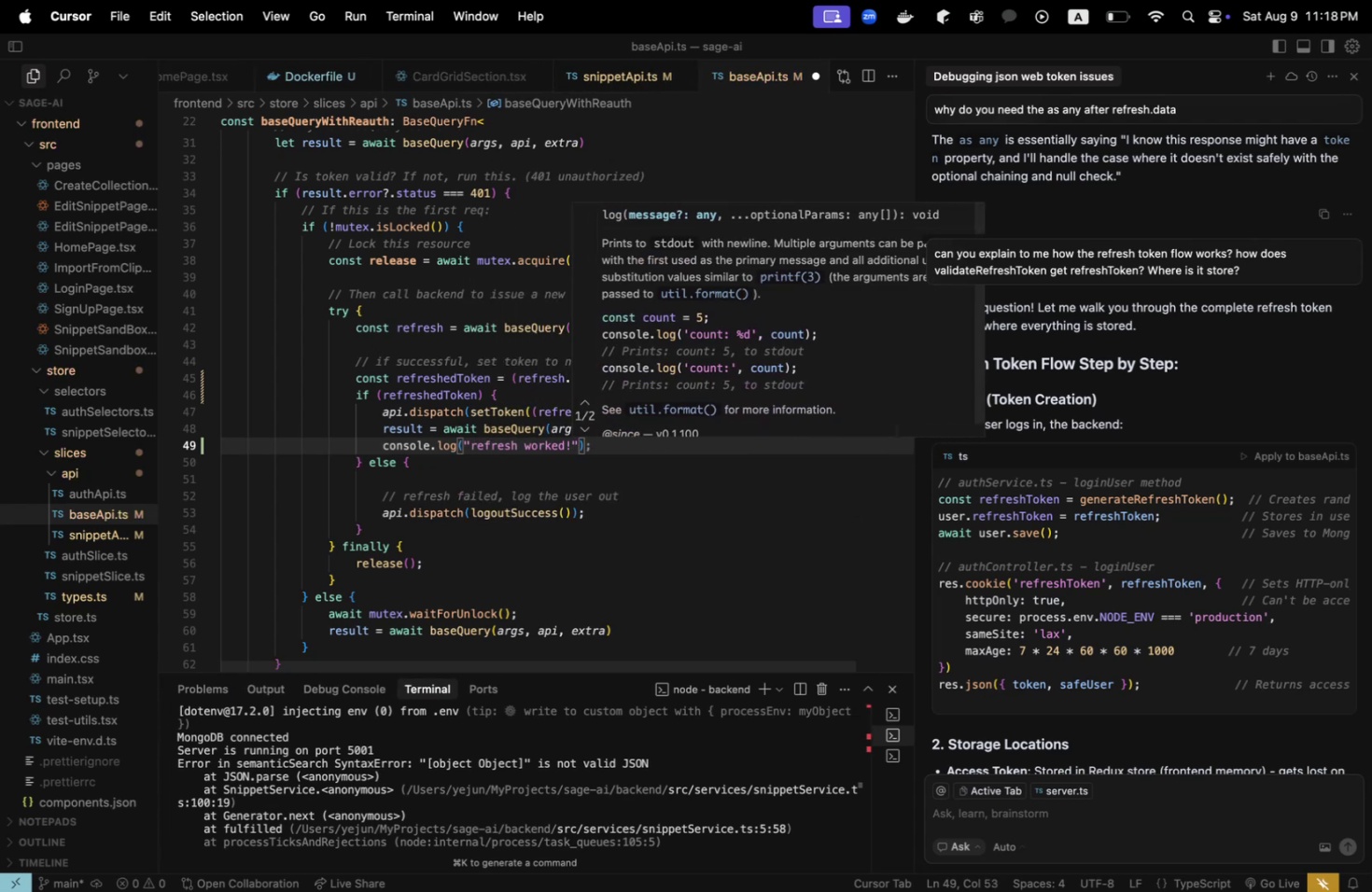 
key(Meta+S)
 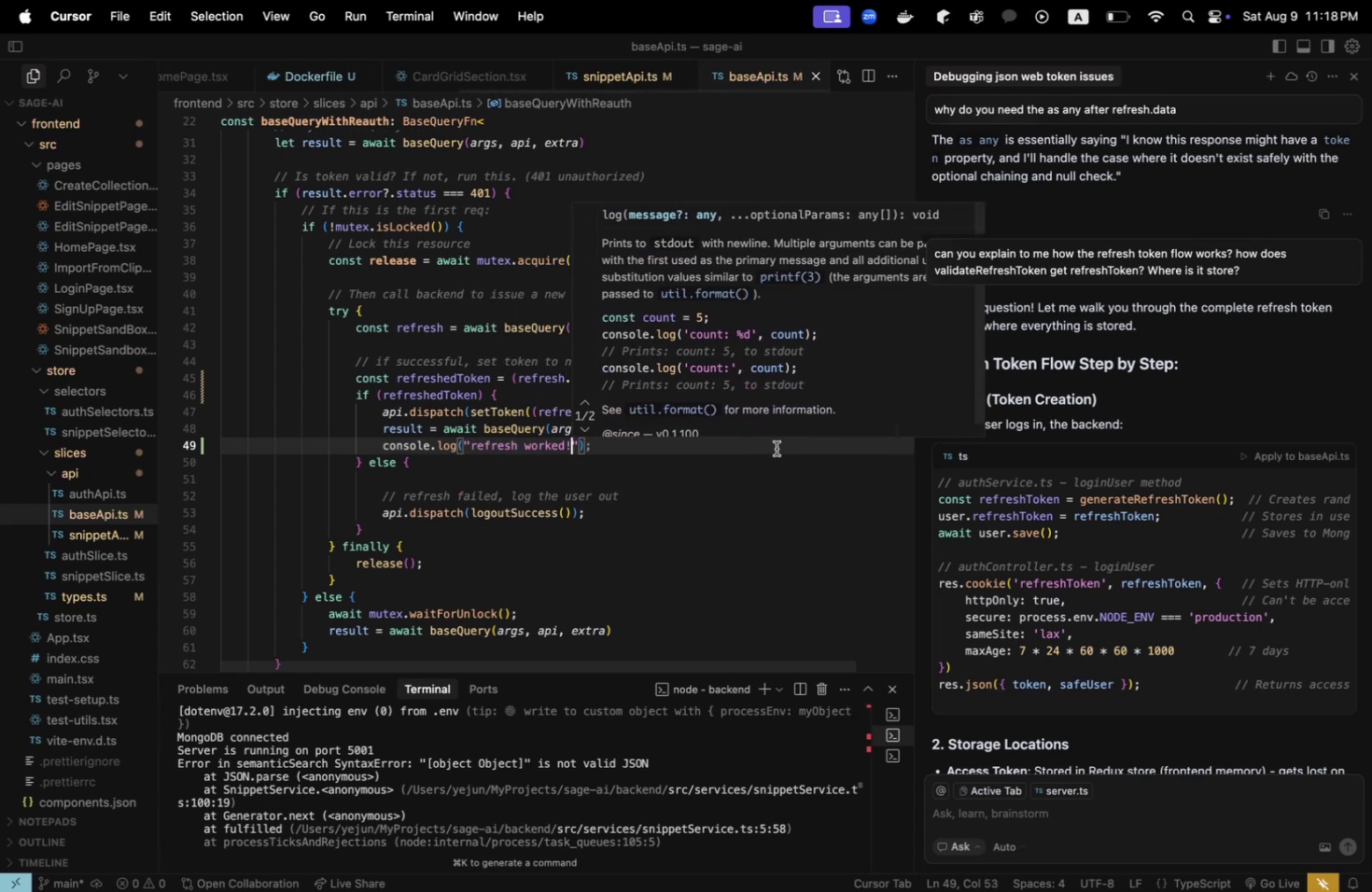 
key(Meta+CommandLeft)
 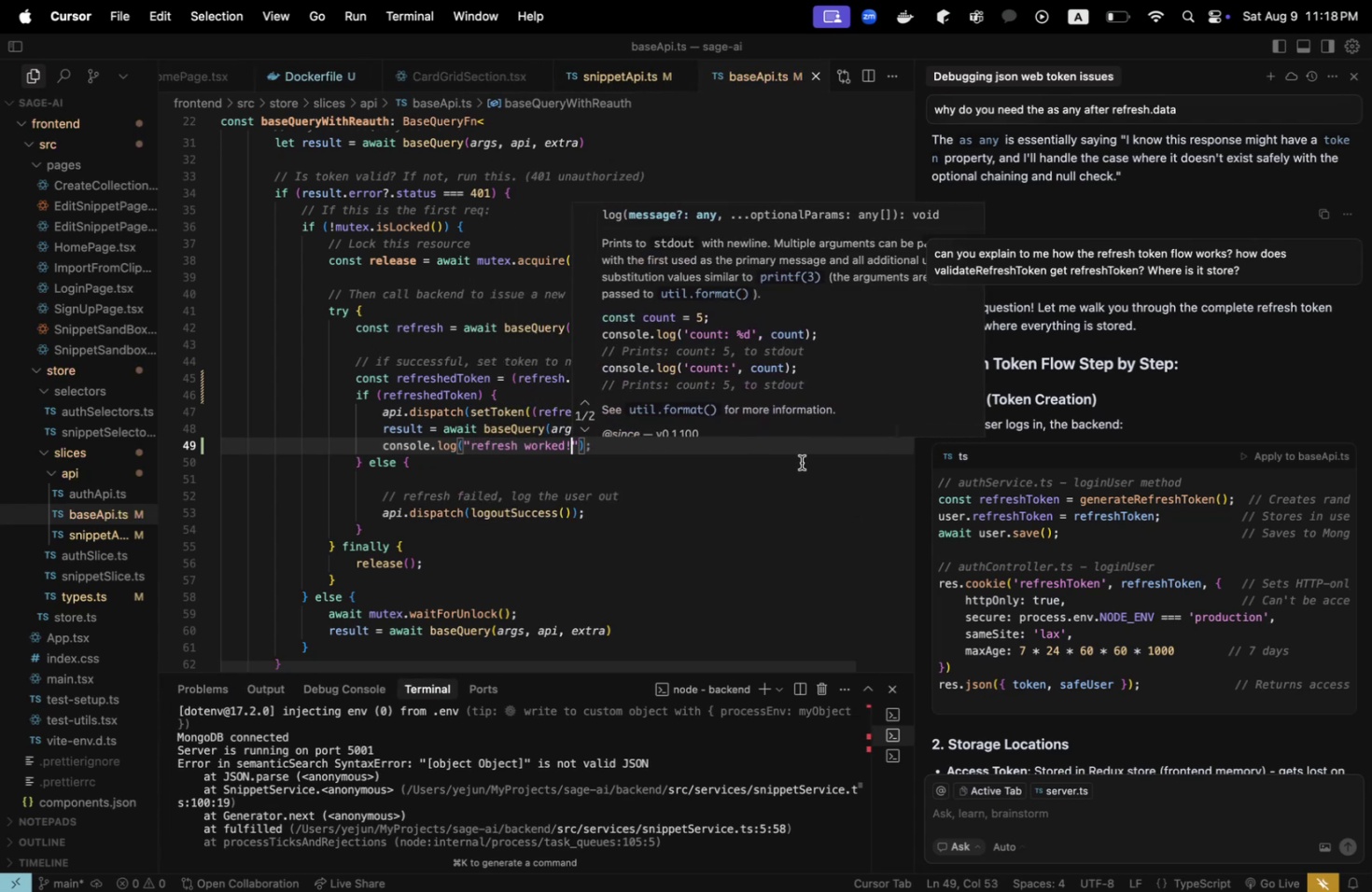 
key(Meta+Tab)
 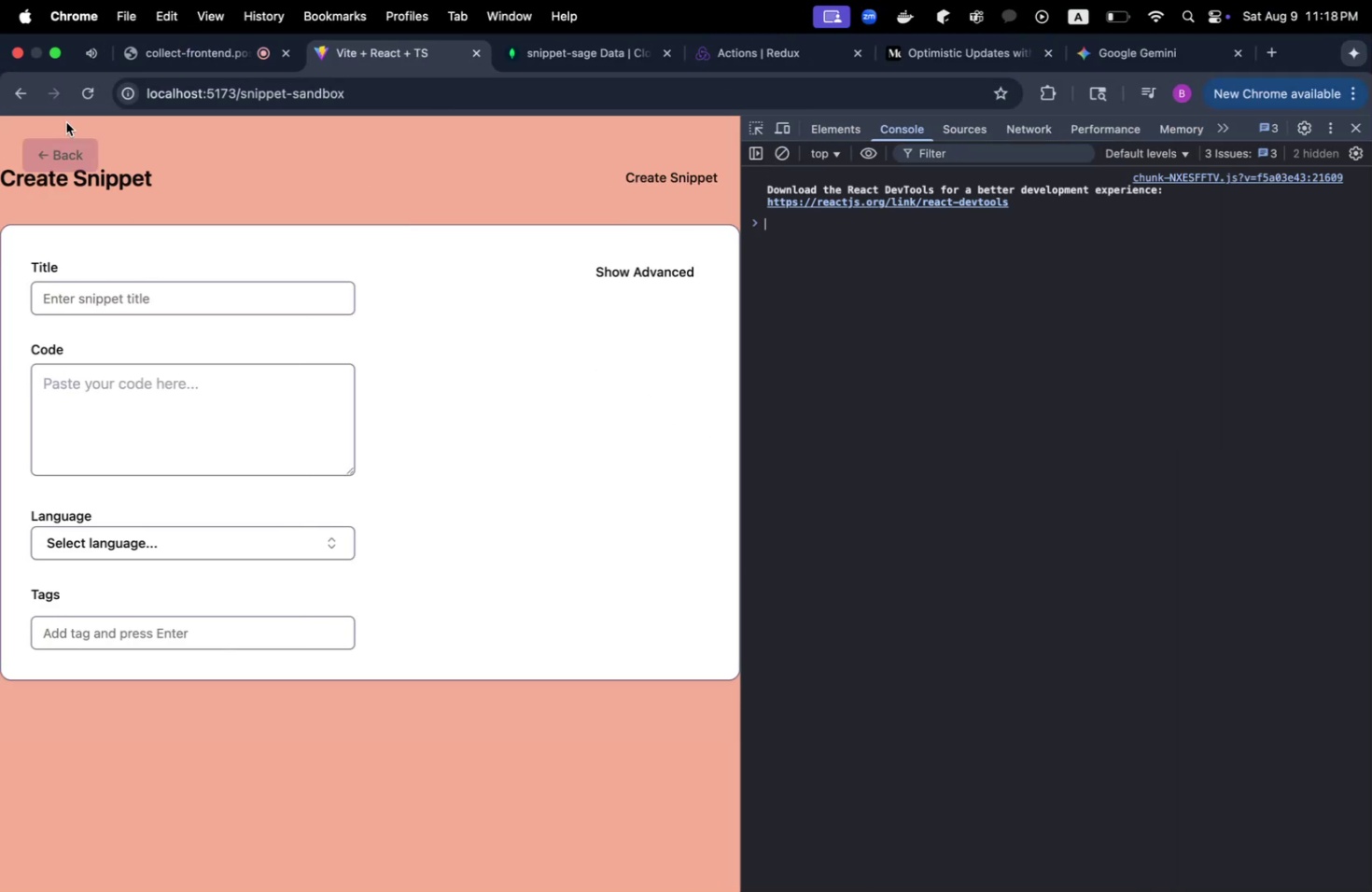 
left_click([81, 97])
 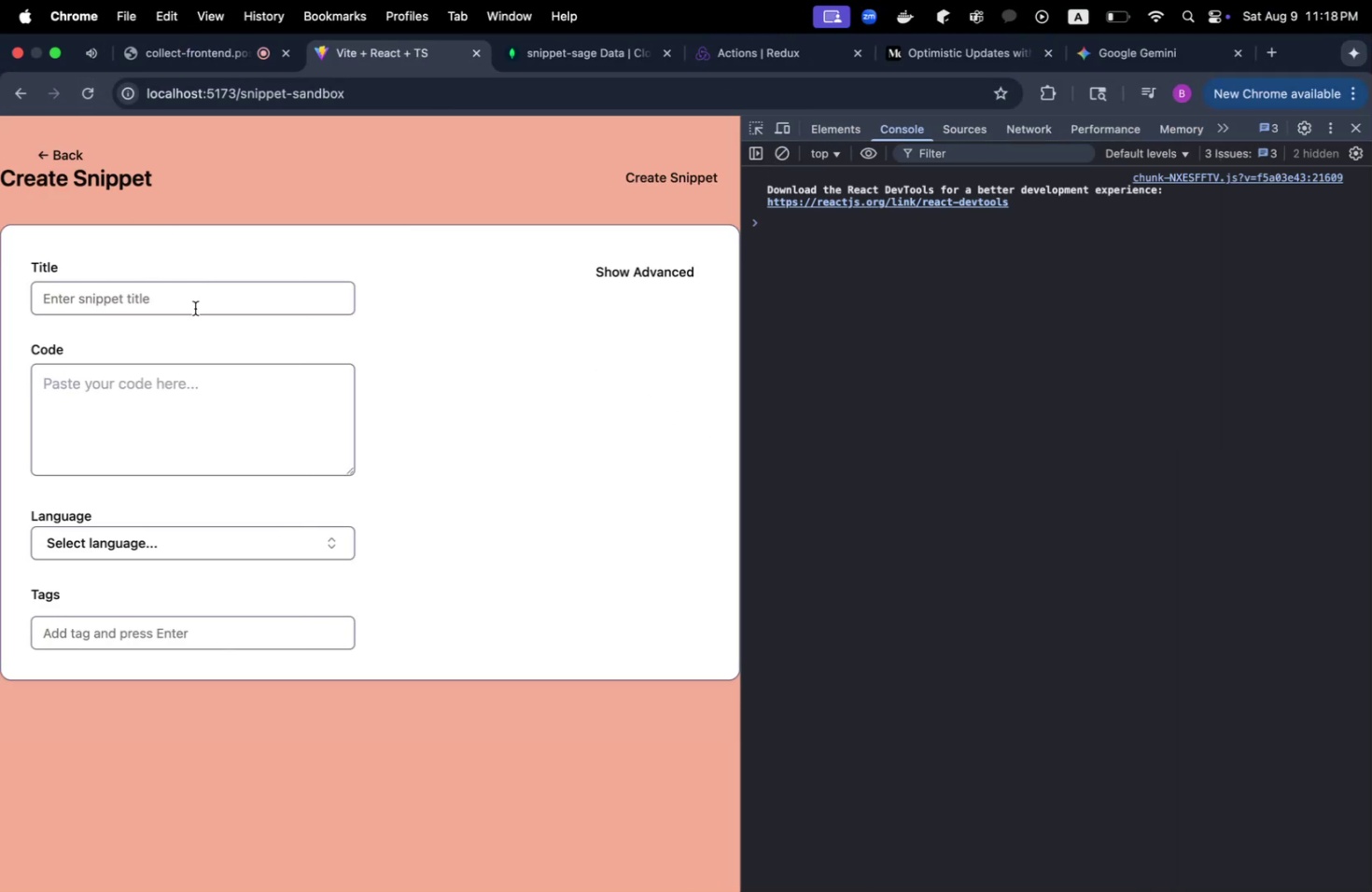 
left_click([195, 308])
 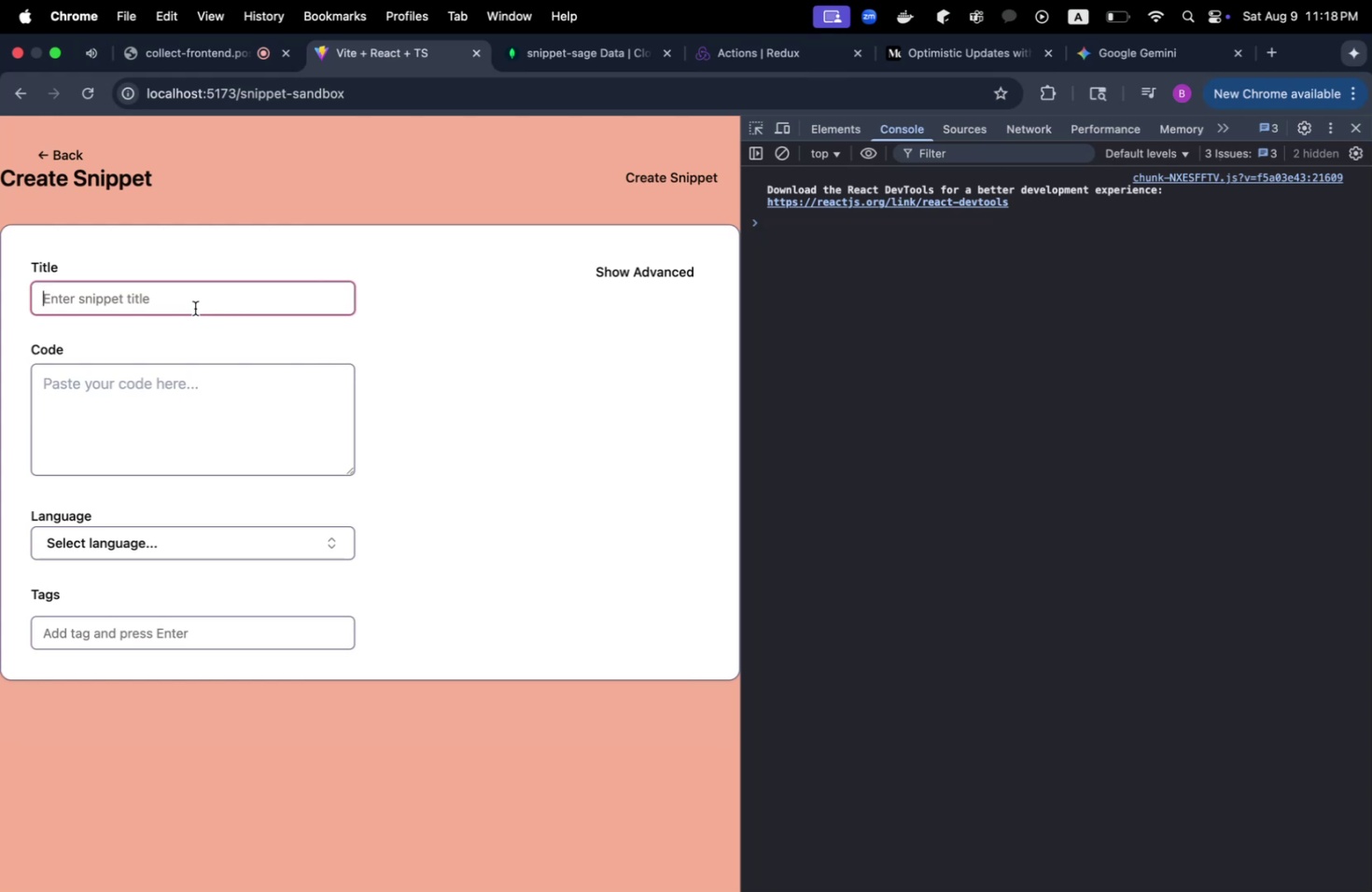 
type(bye python)
 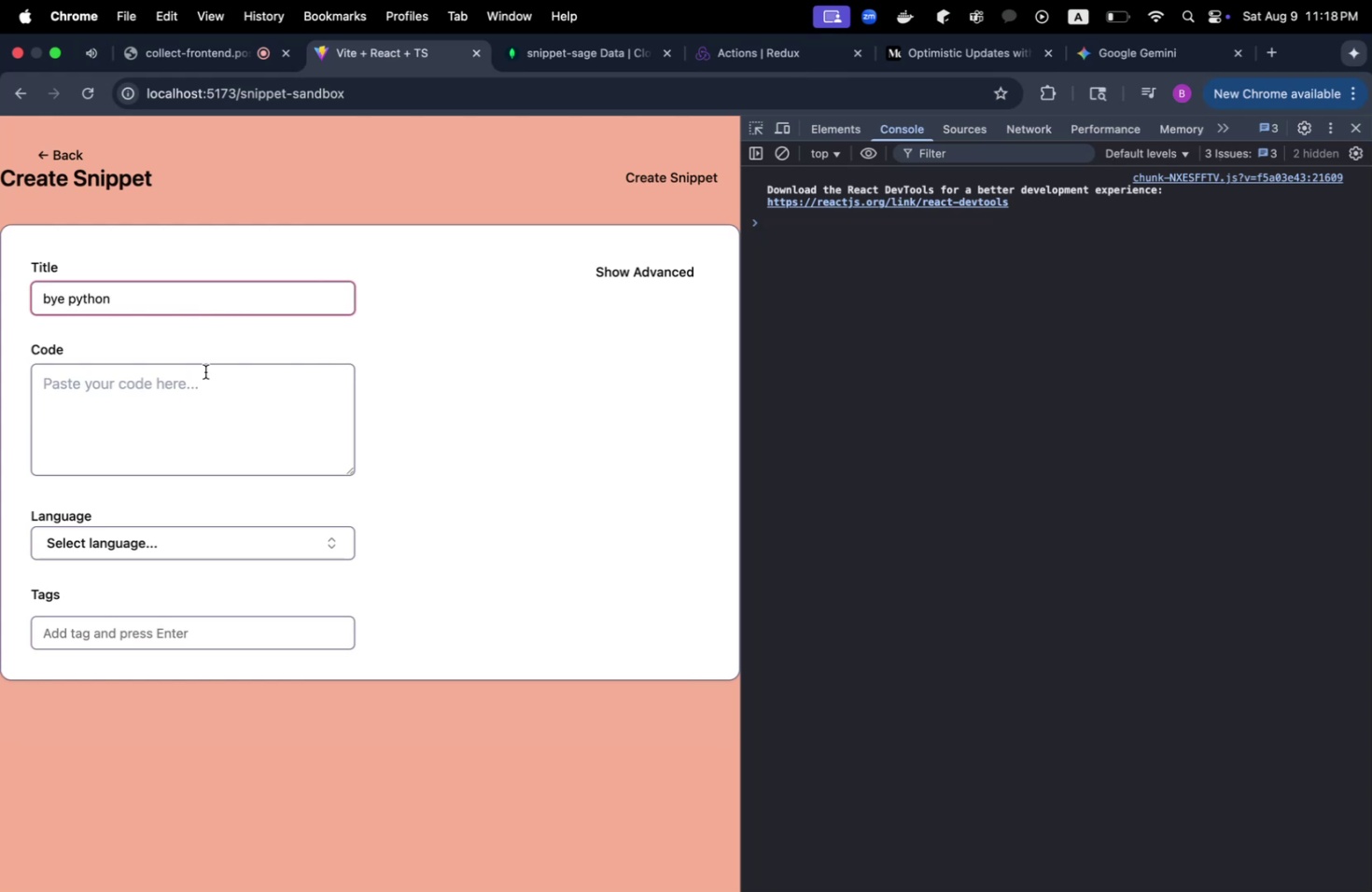 
left_click([206, 394])
 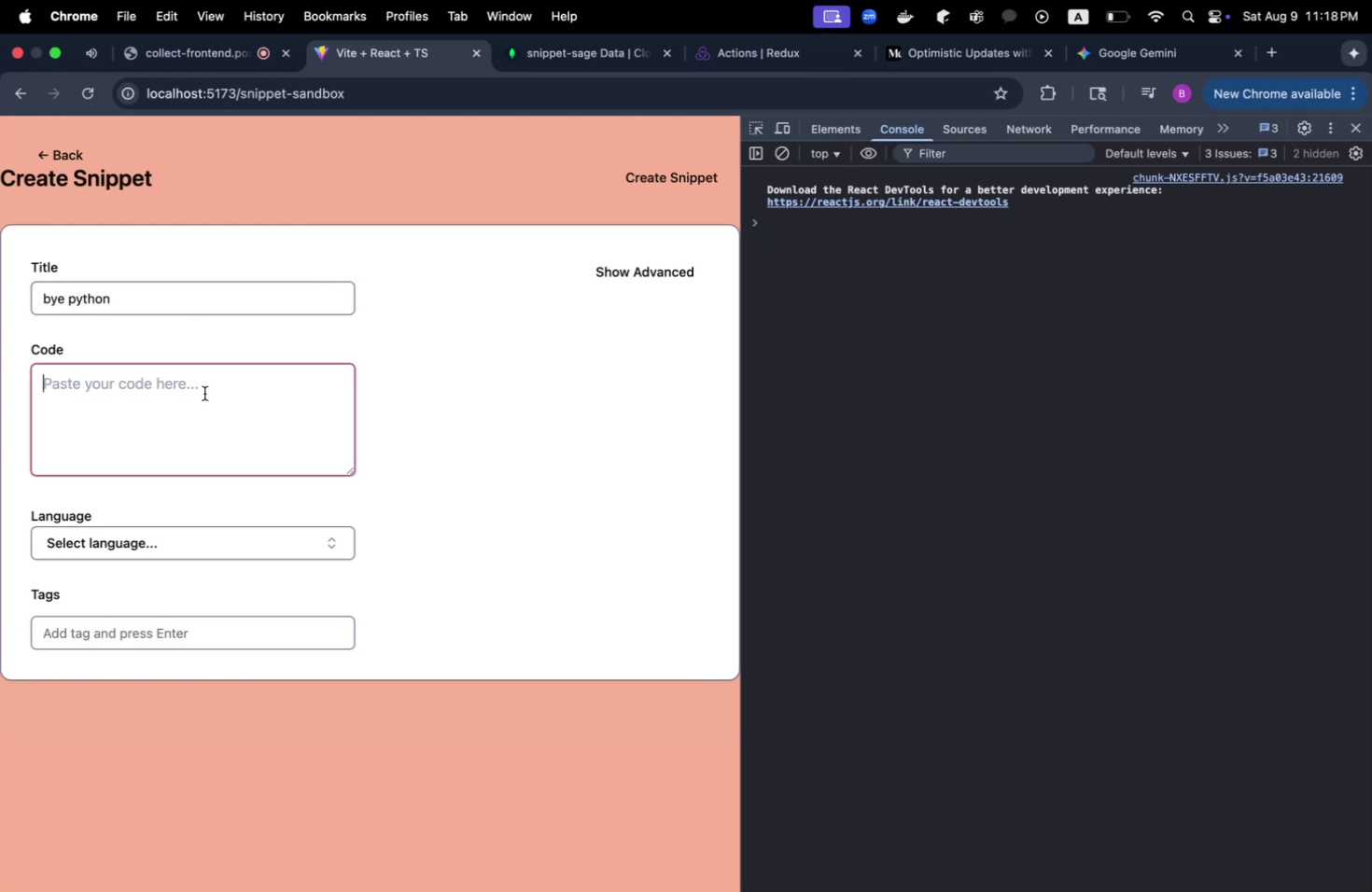 
type(print("bye python")()
key(Backspace)
 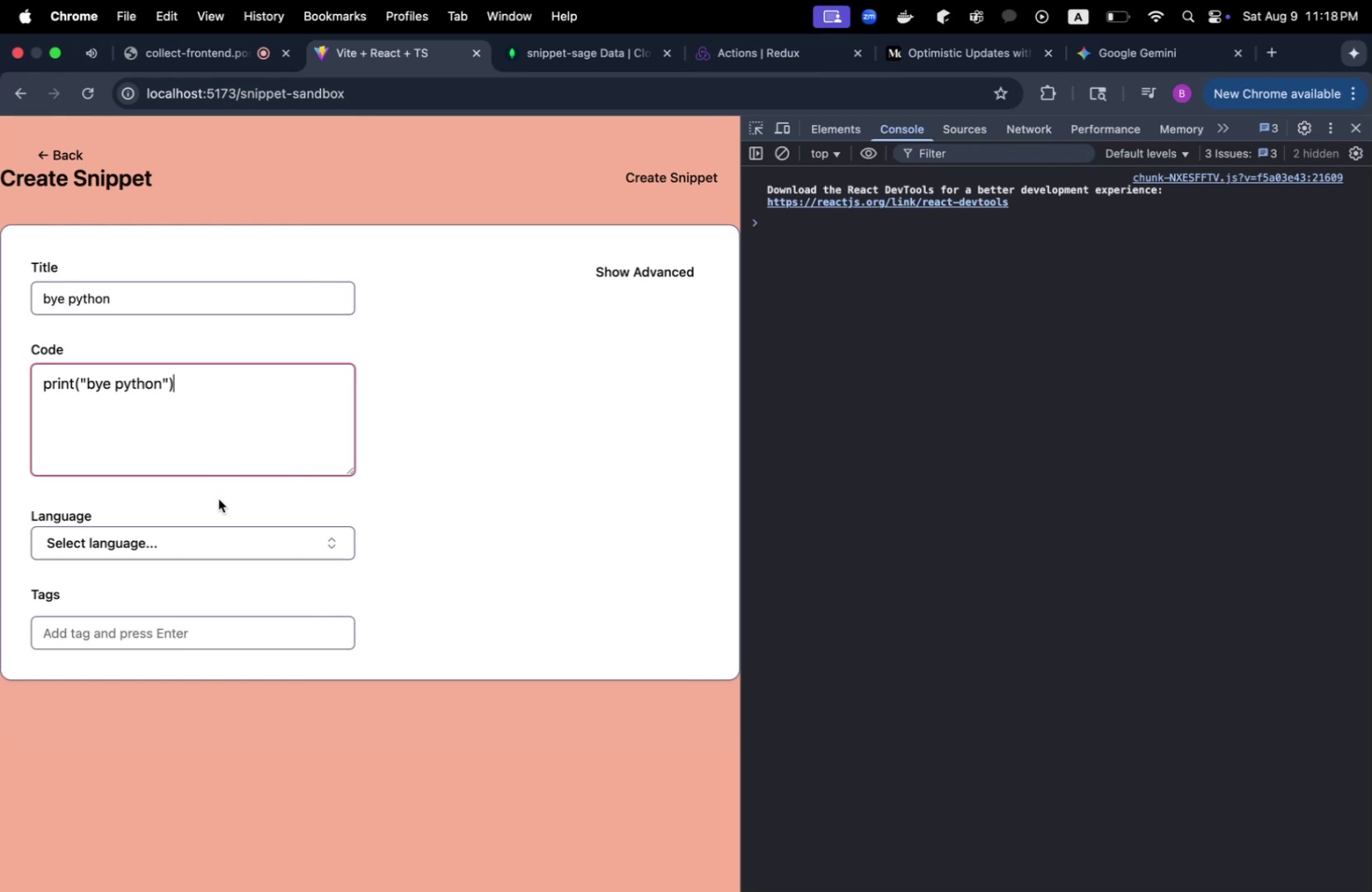 
left_click([213, 543])
 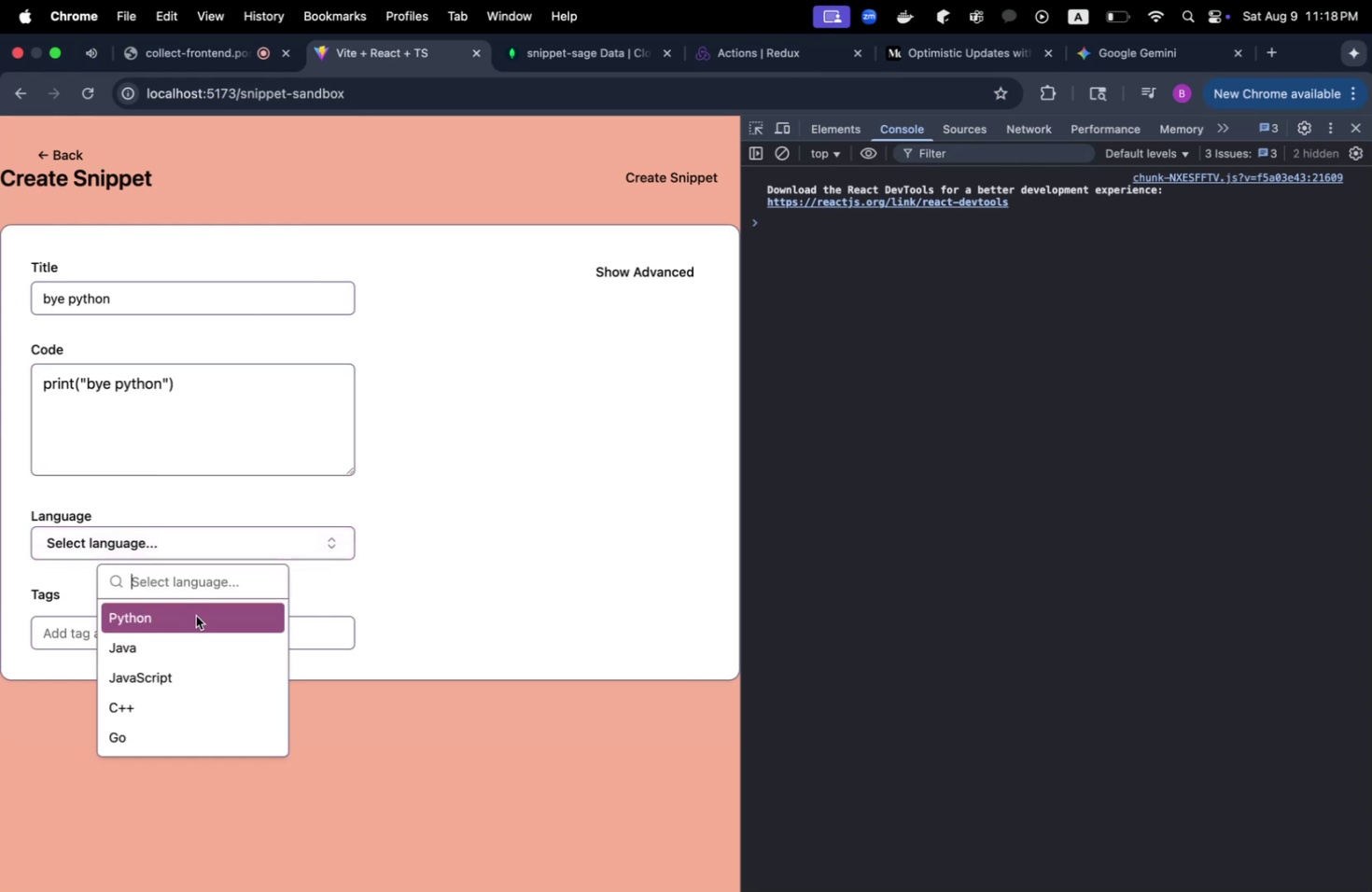 
left_click([196, 613])
 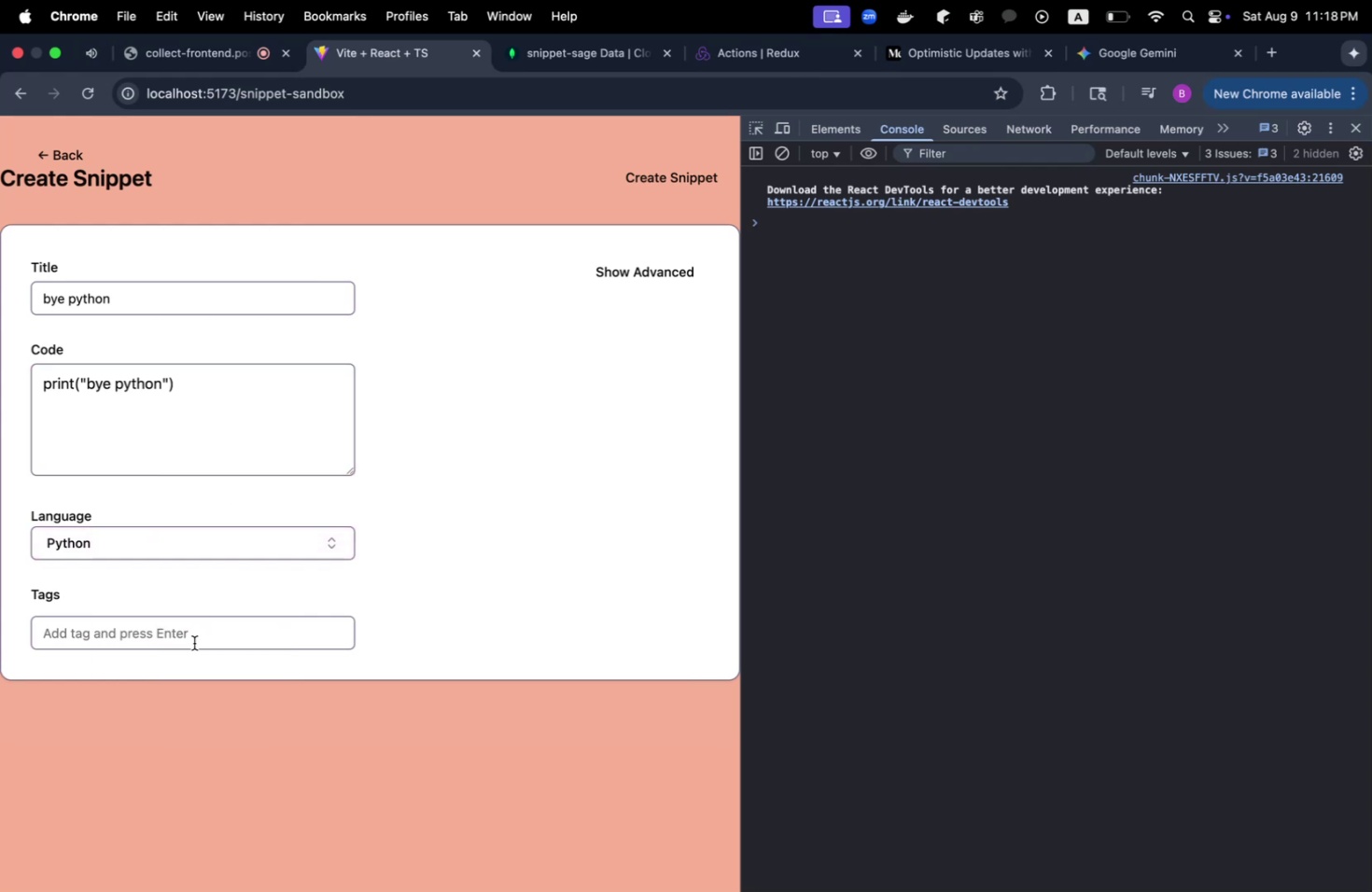 
triple_click([198, 639])
 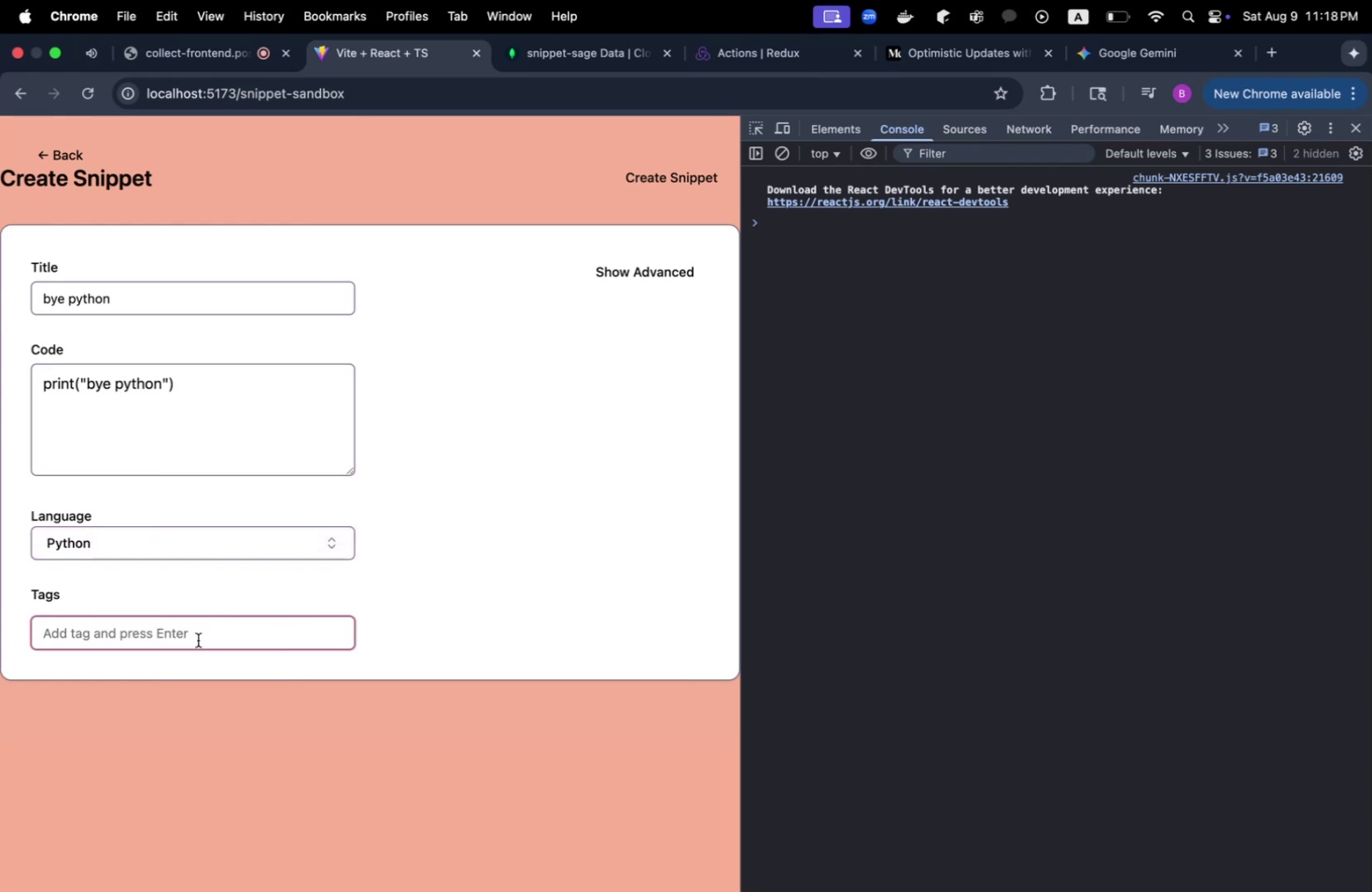 
type(b)
key(Backspace)
type(python)
 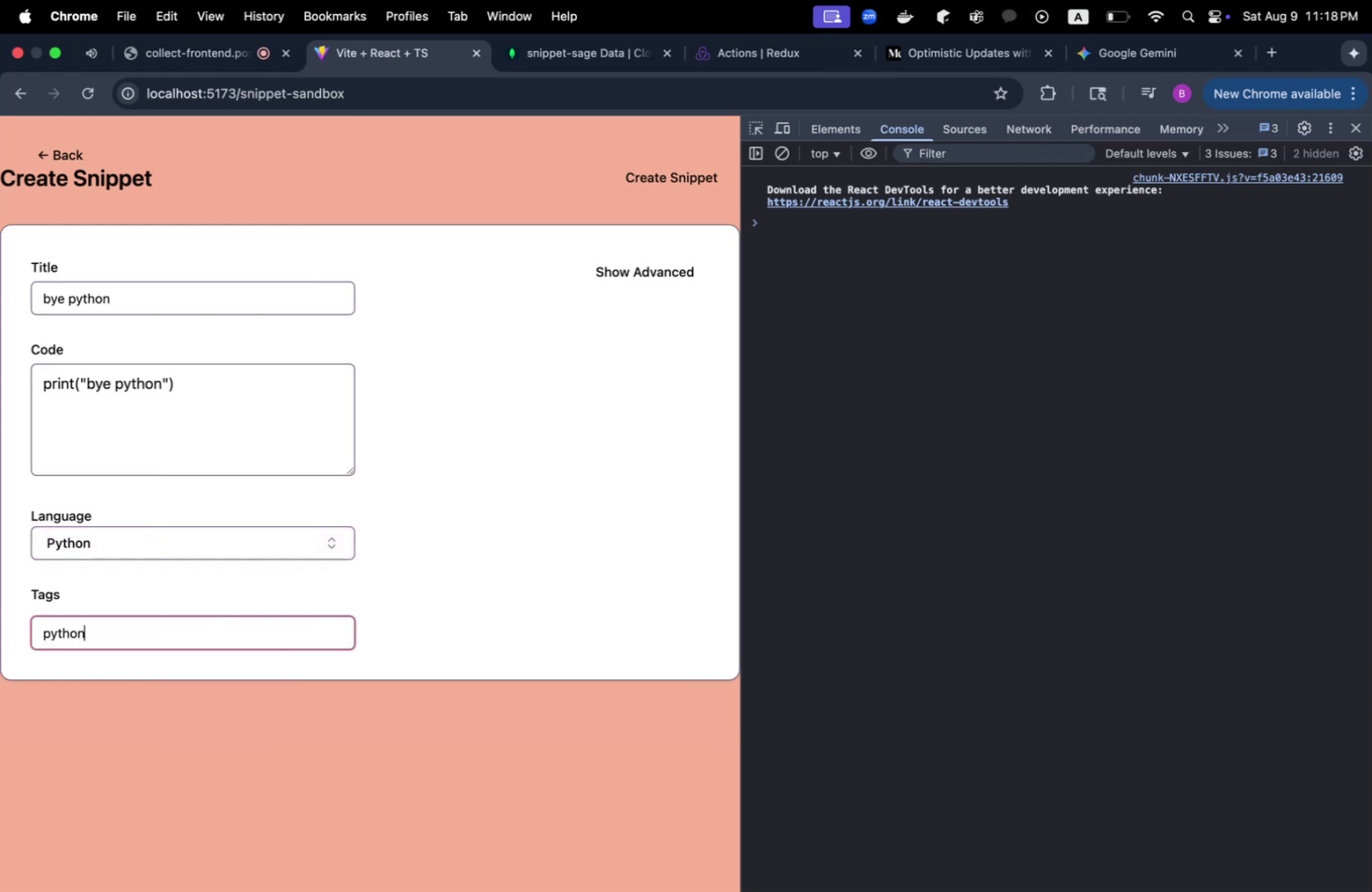 
key(Enter)
 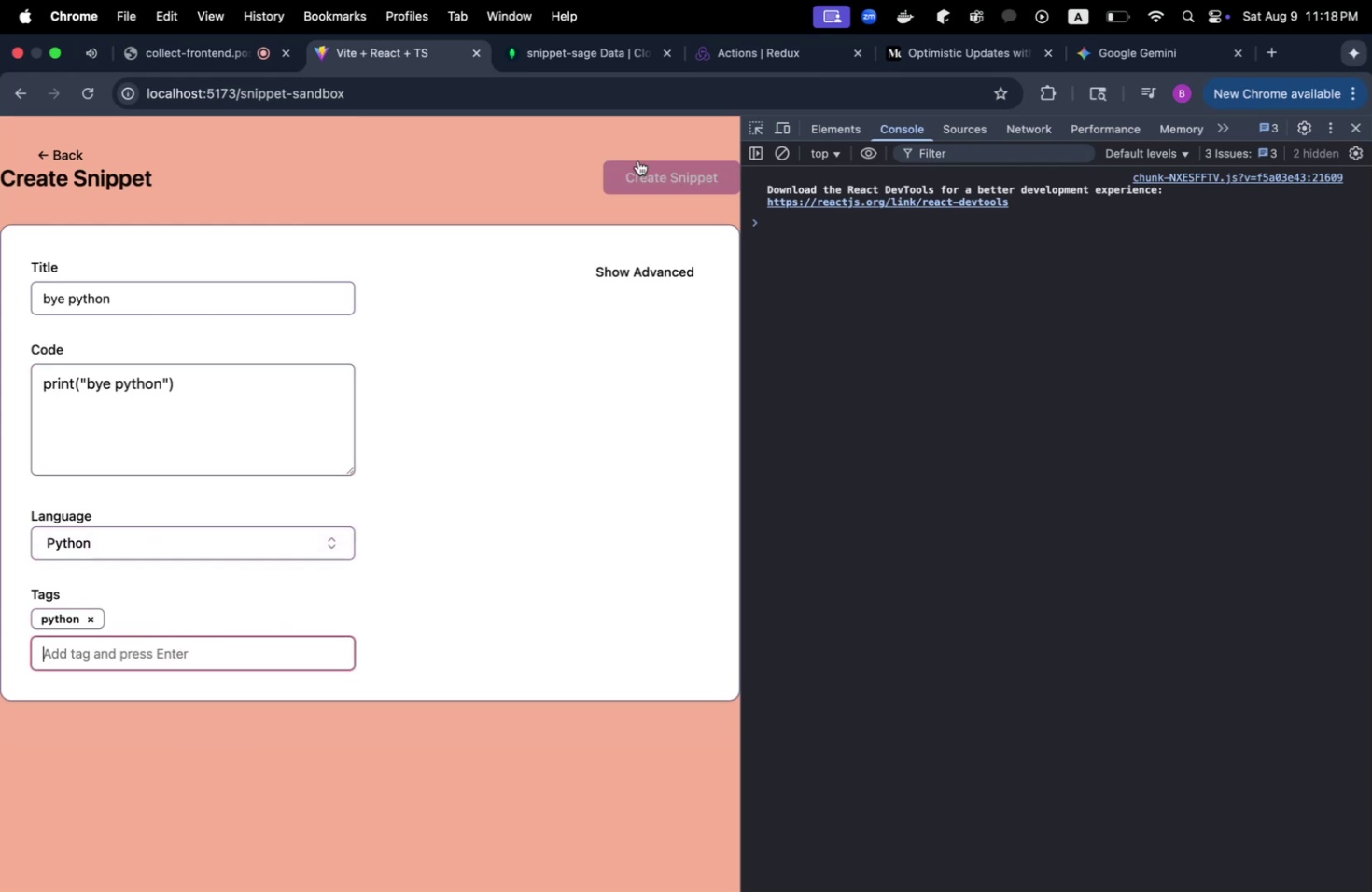 
left_click([665, 160])
 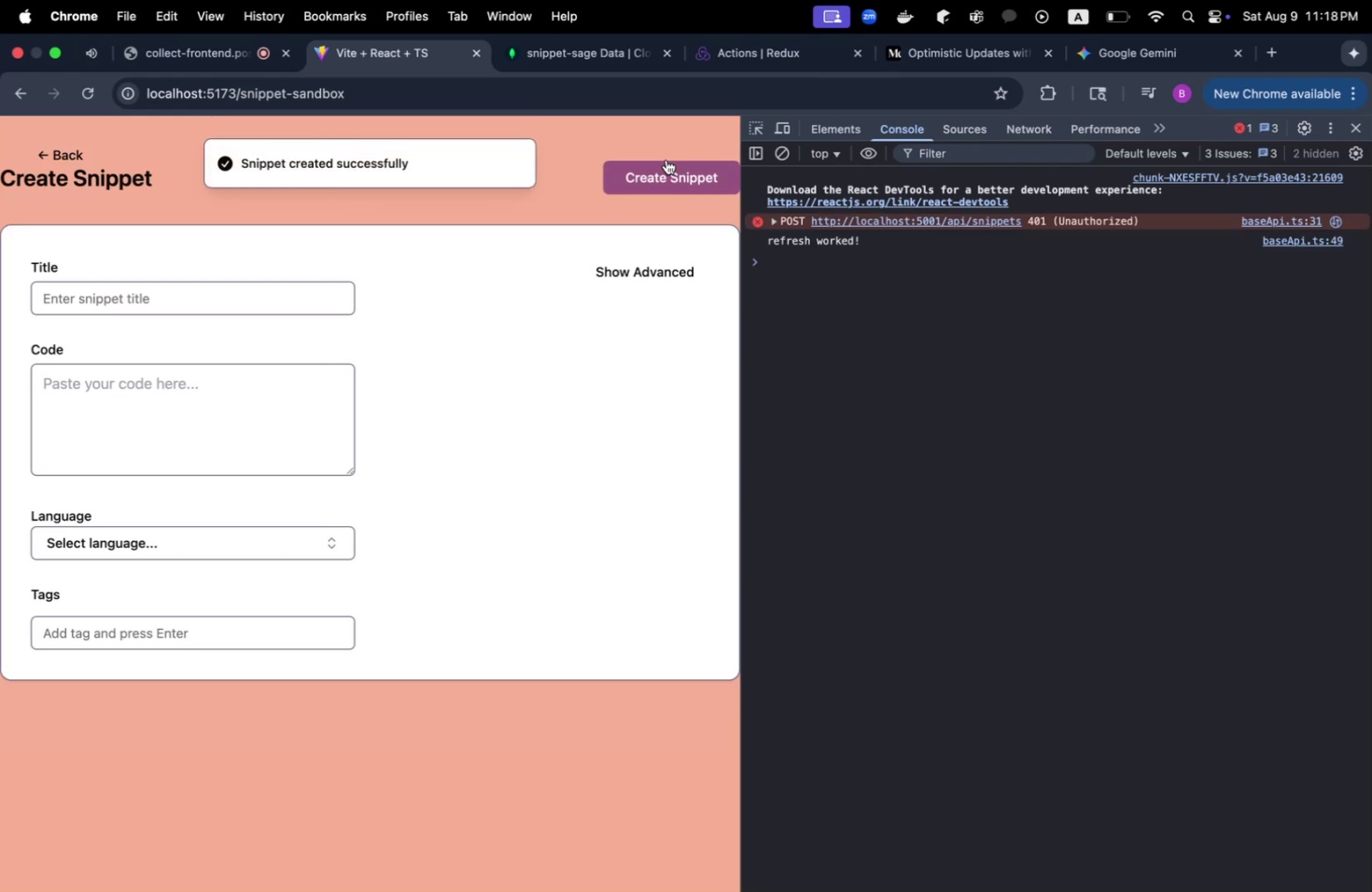 
key(Meta+CommandLeft)
 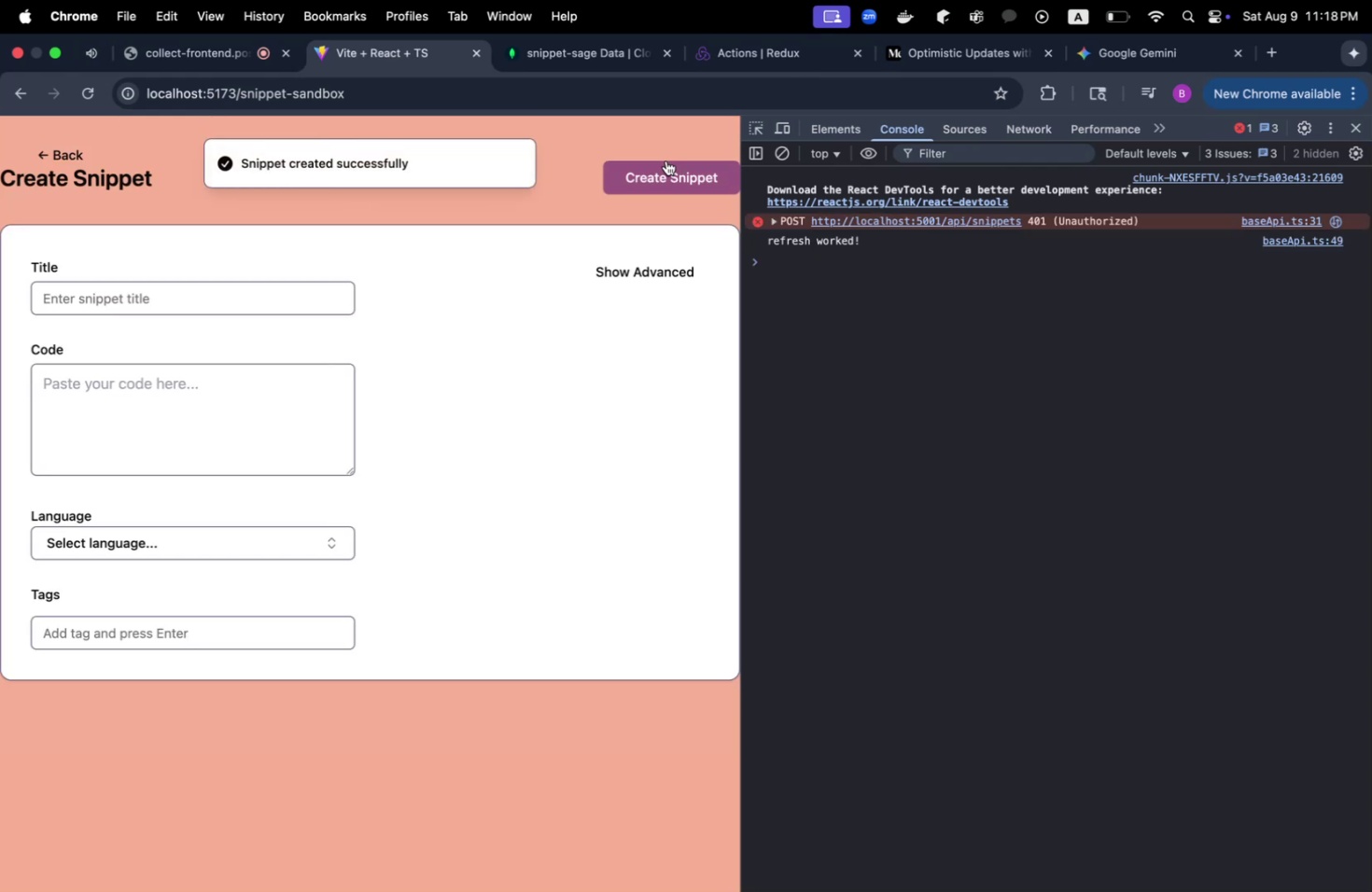 
key(Meta+Tab)
 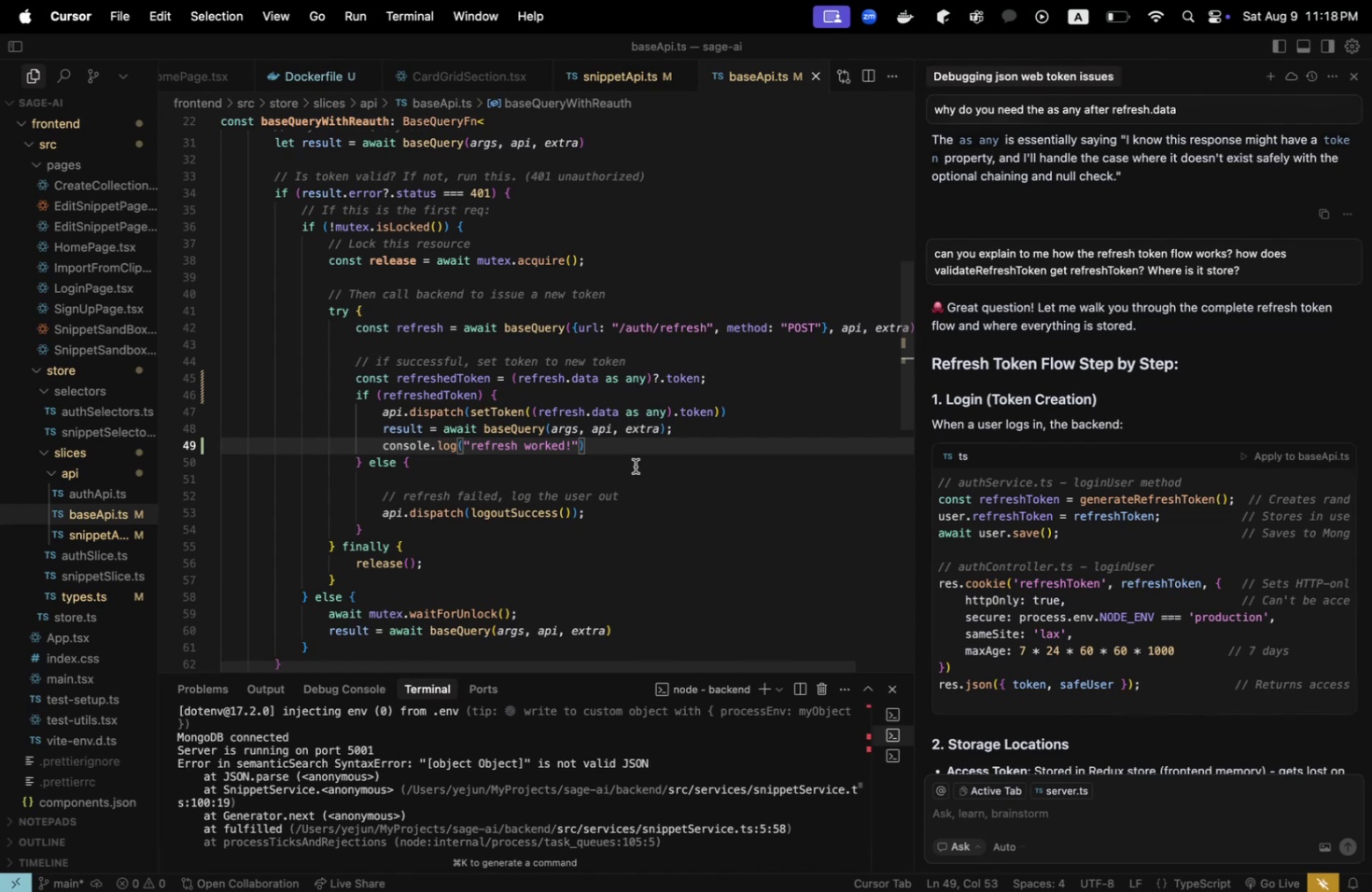 
left_click([617, 442])
 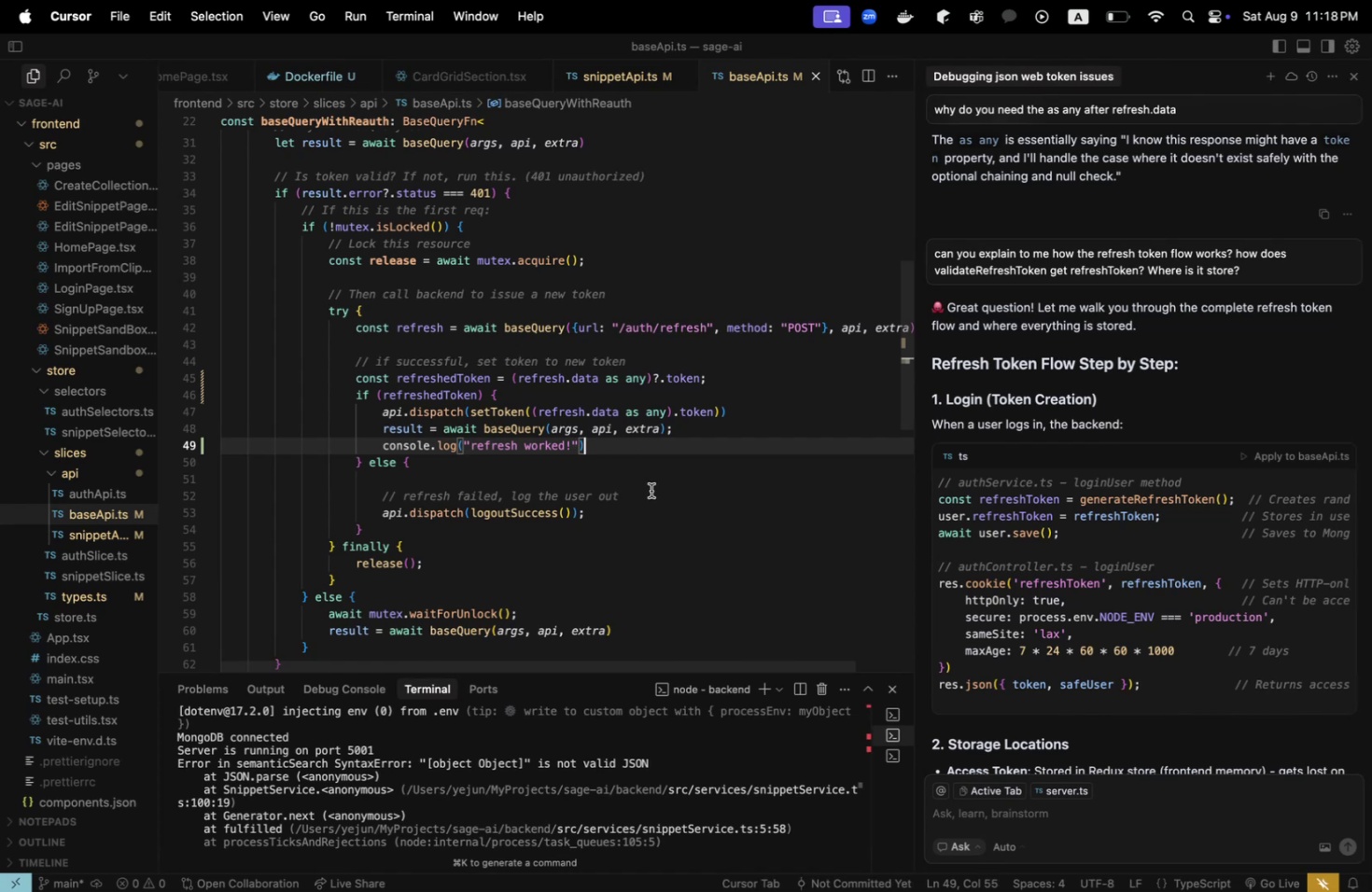 
left_click([651, 490])
 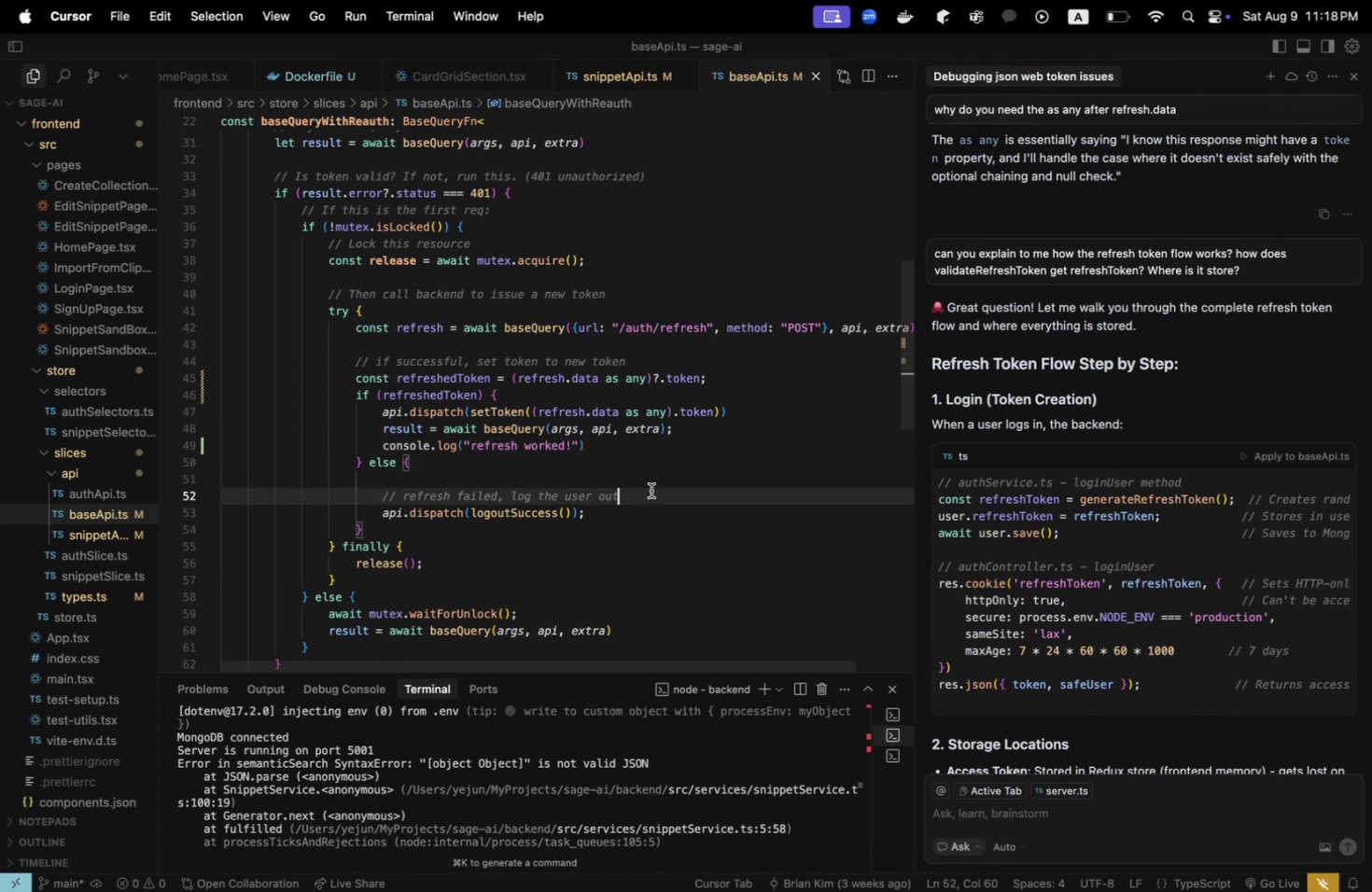 
key(Meta+CommandLeft)
 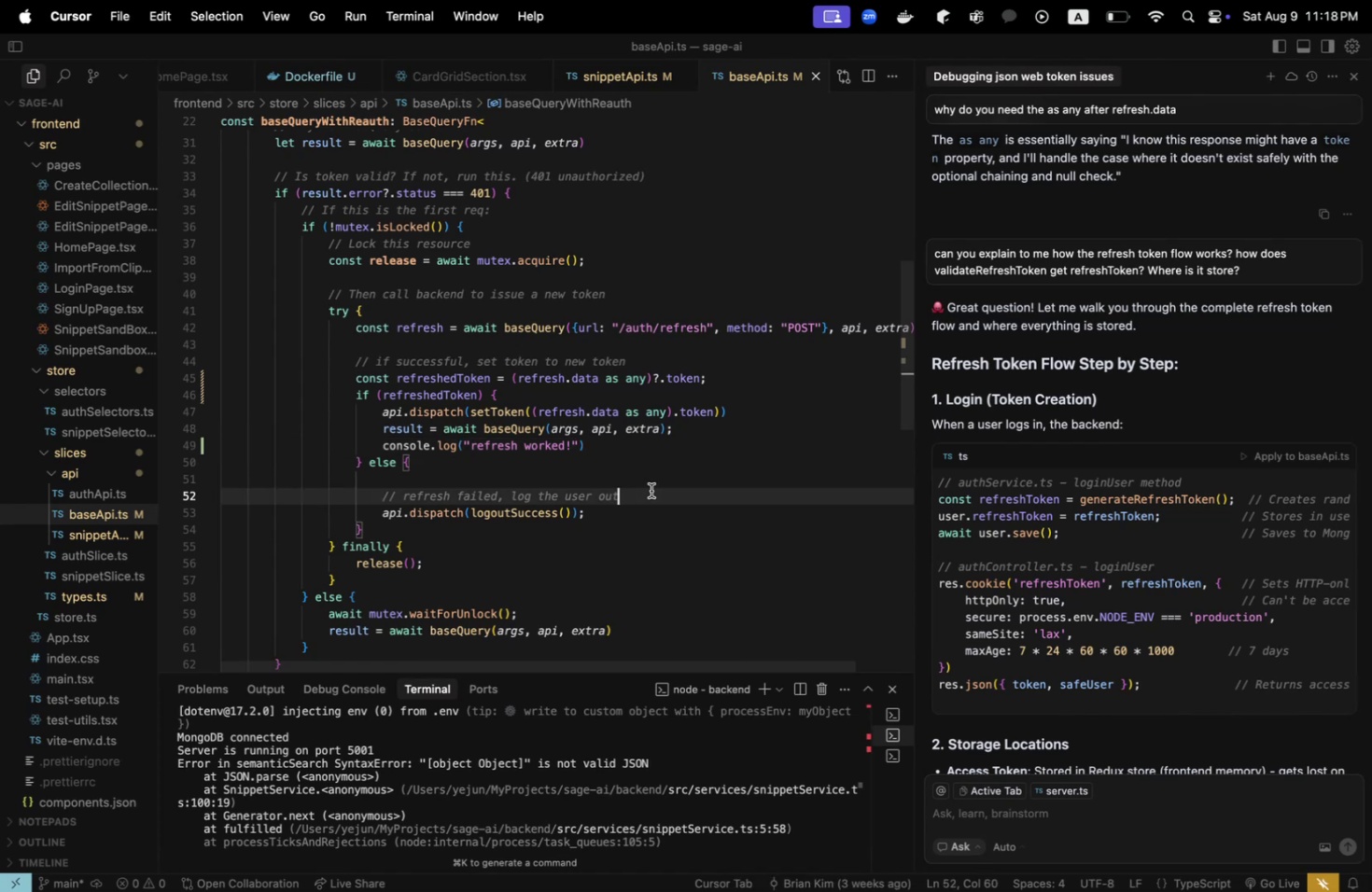 
key(Meta+S)
 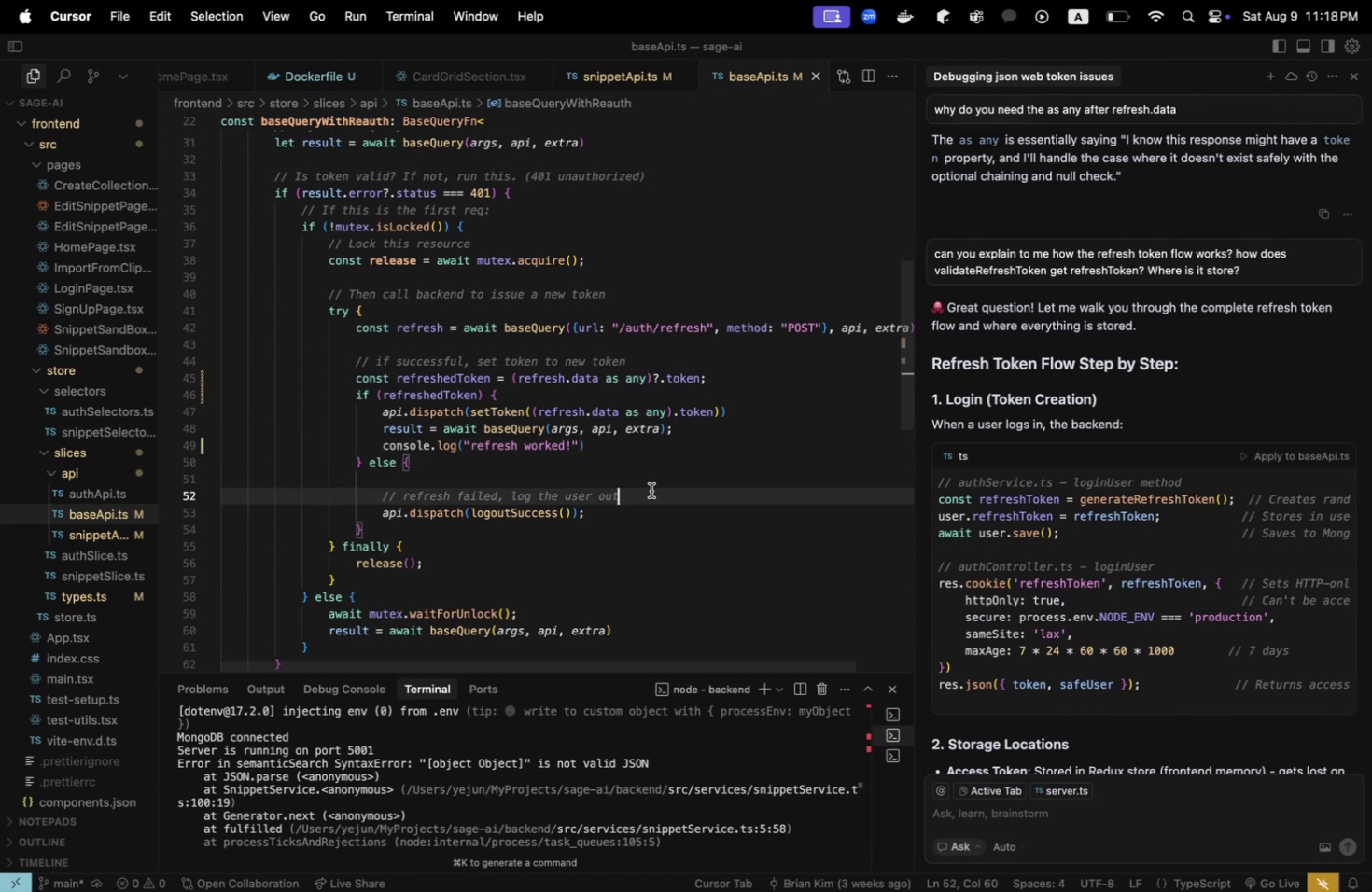 
key(Meta+CommandLeft)
 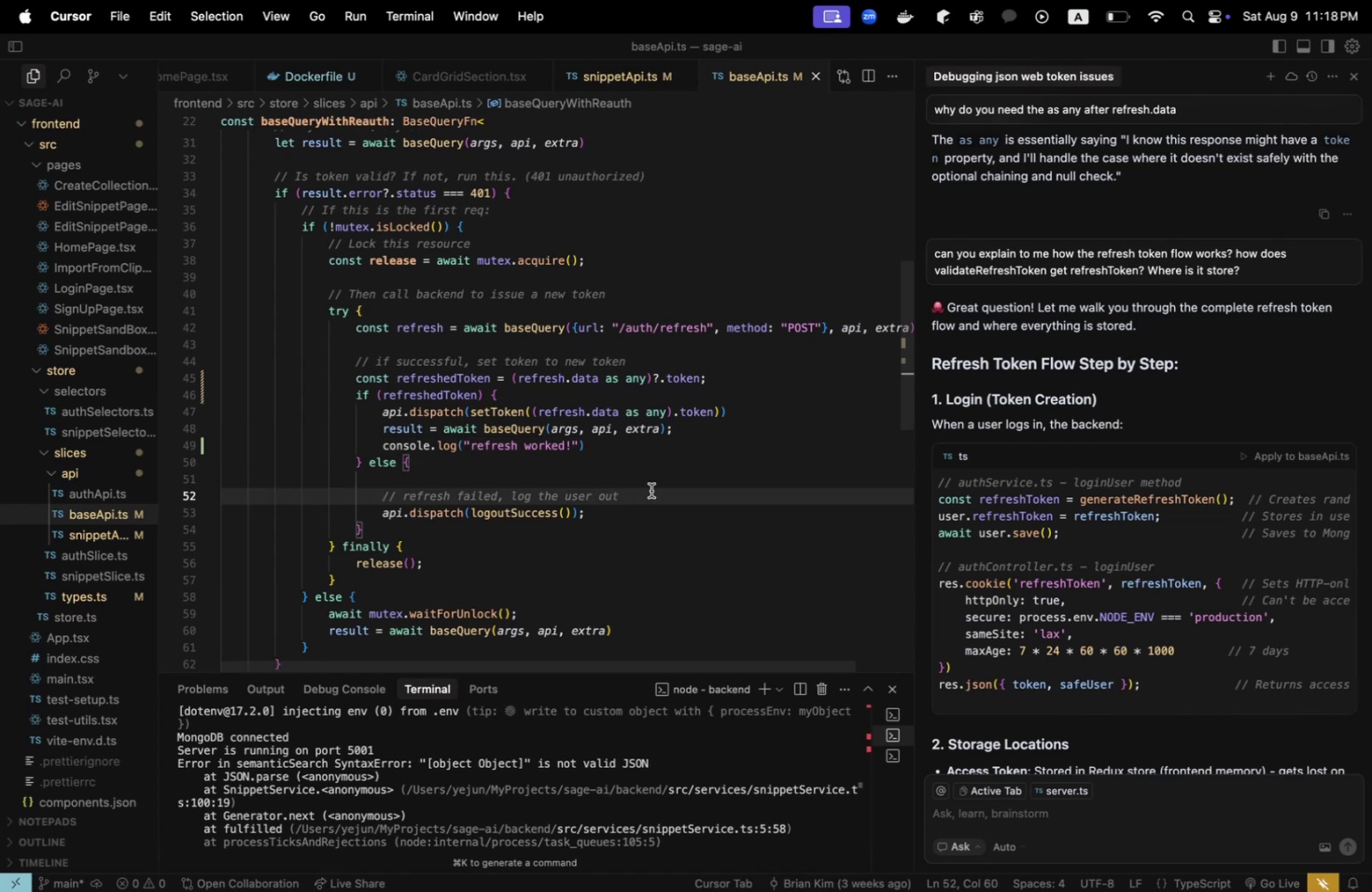 
key(Meta+Tab)
 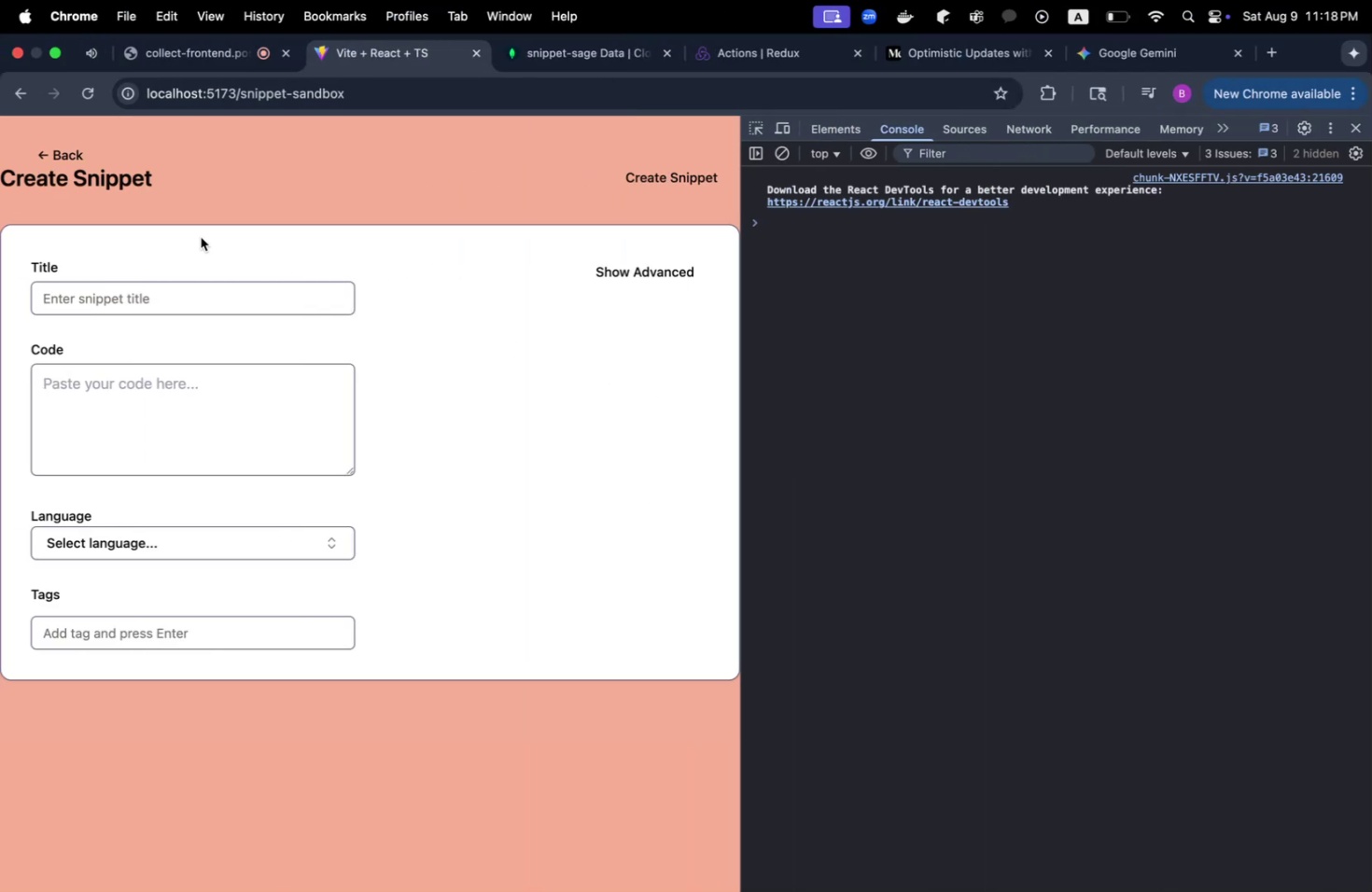 
left_click([75, 149])
 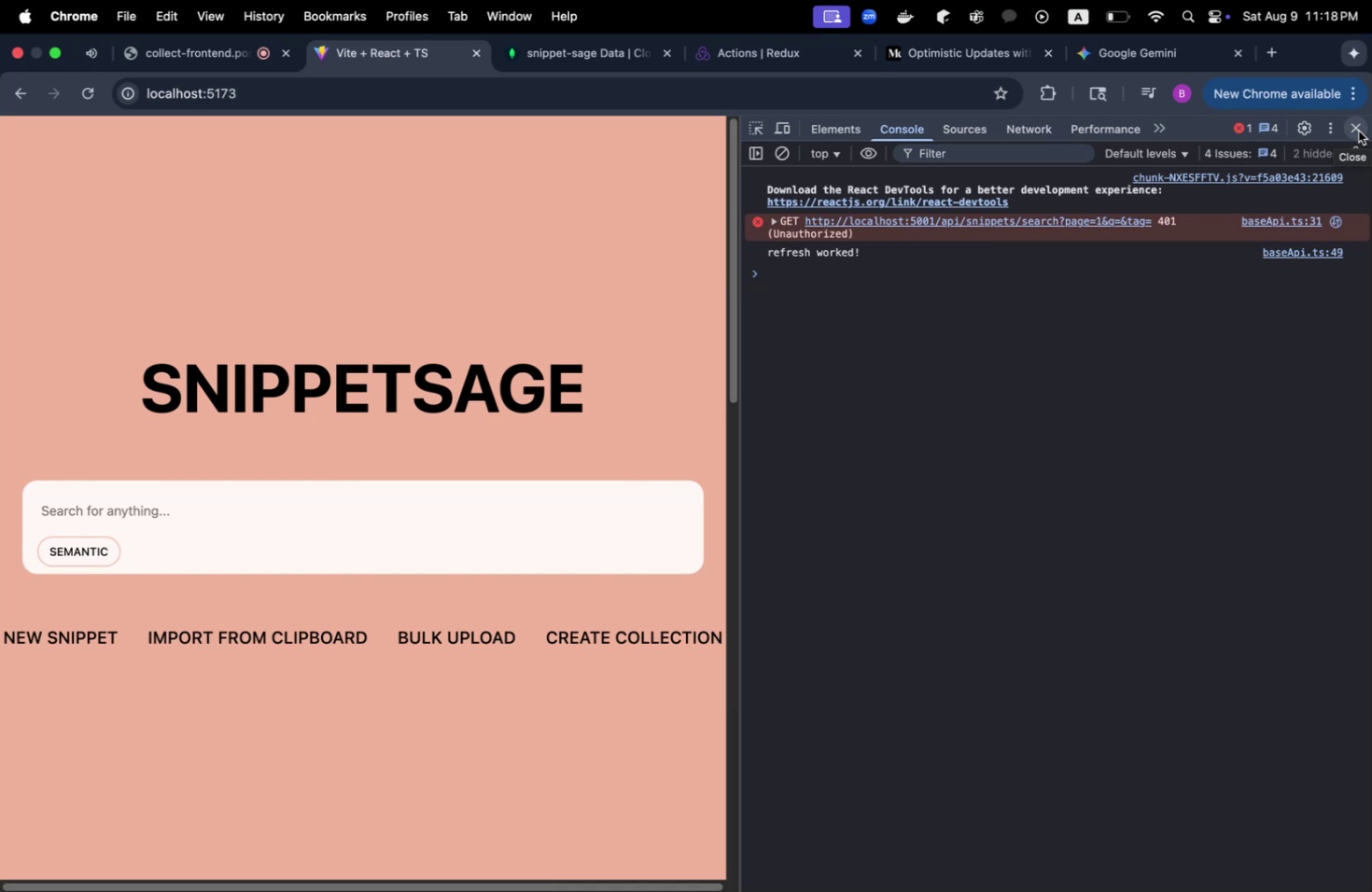 
wait(5.68)
 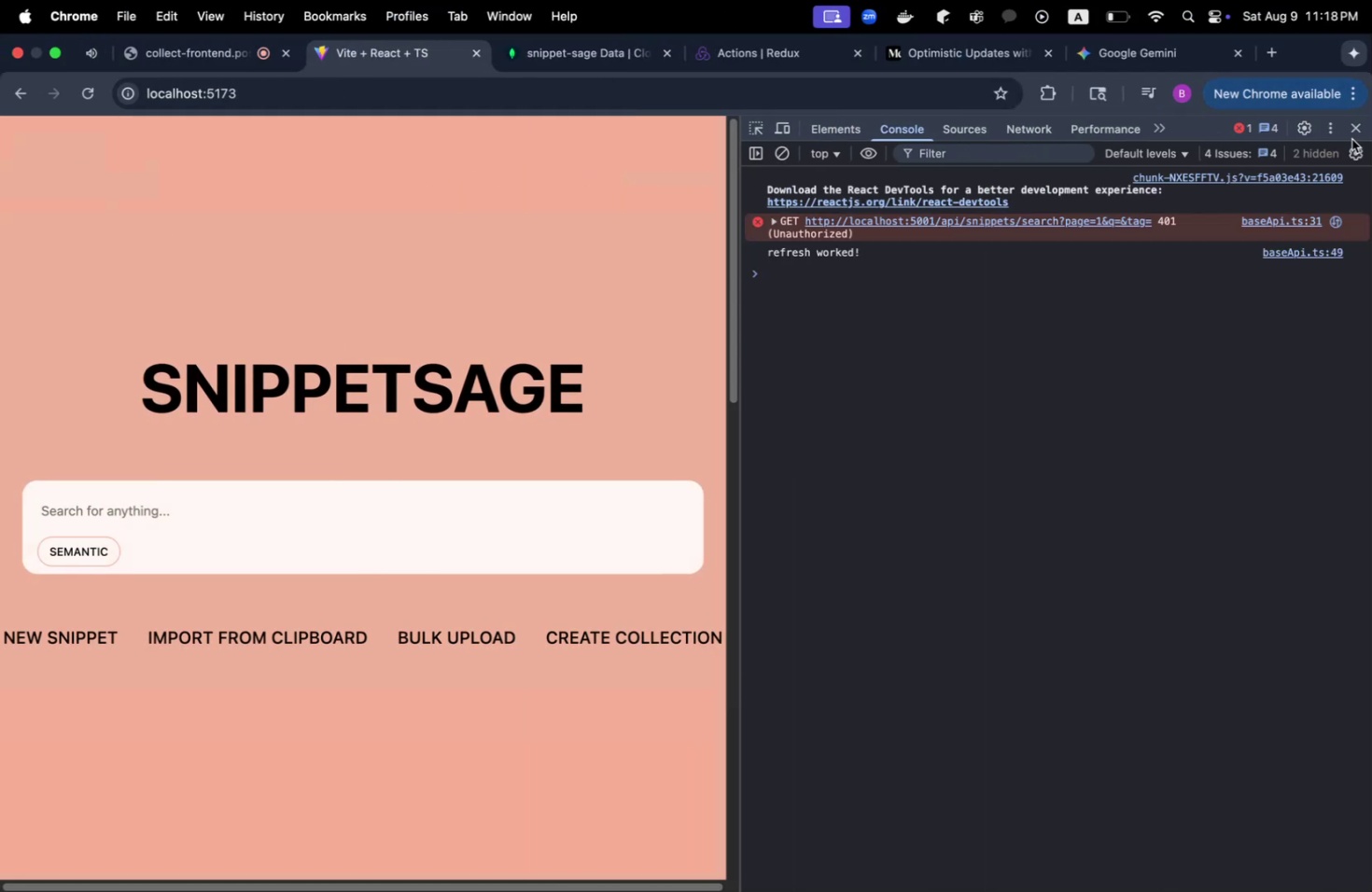 
left_click([1357, 131])
 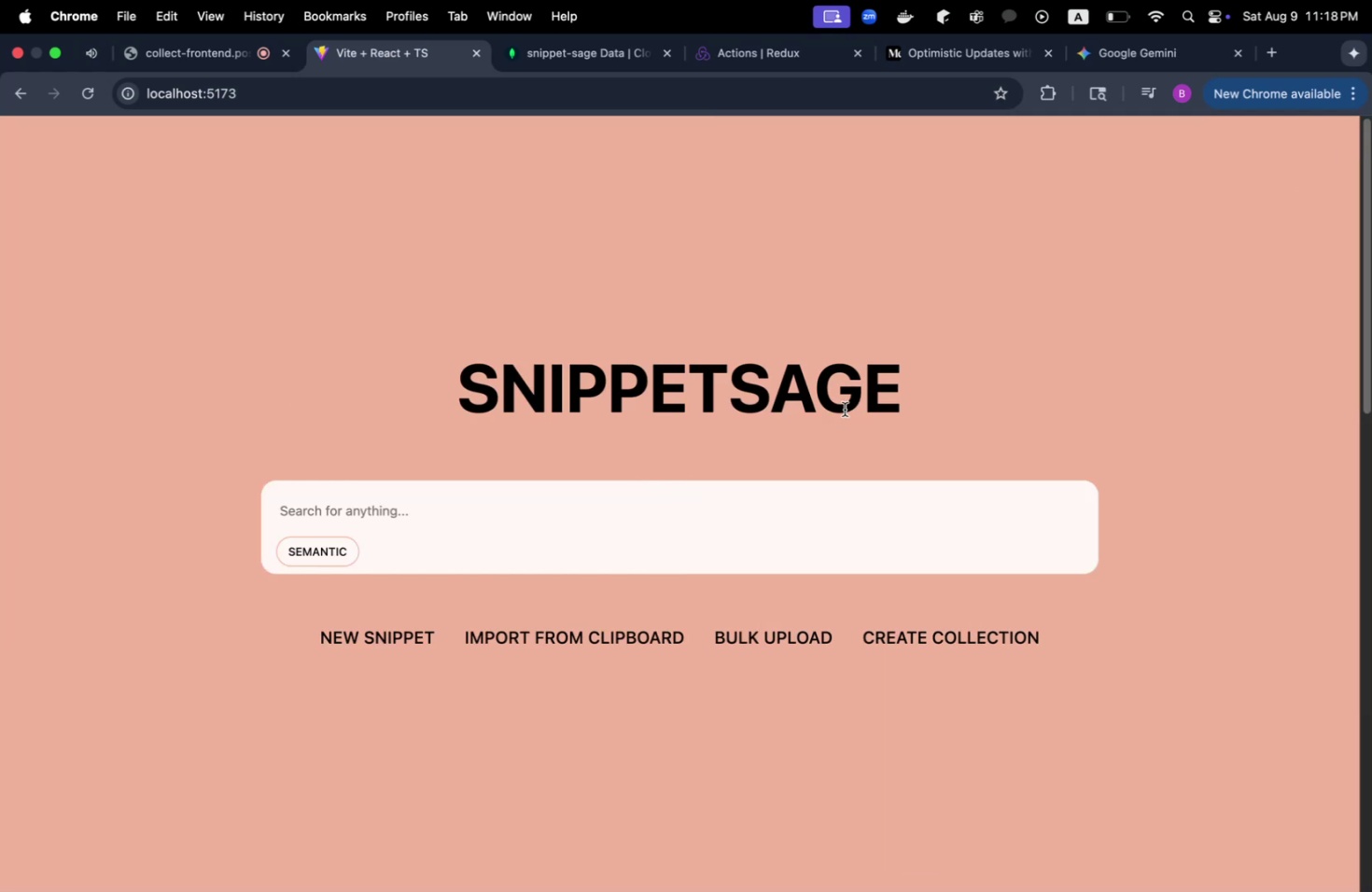 
scroll: coordinate [844, 409], scroll_direction: up, amount: 11.0
 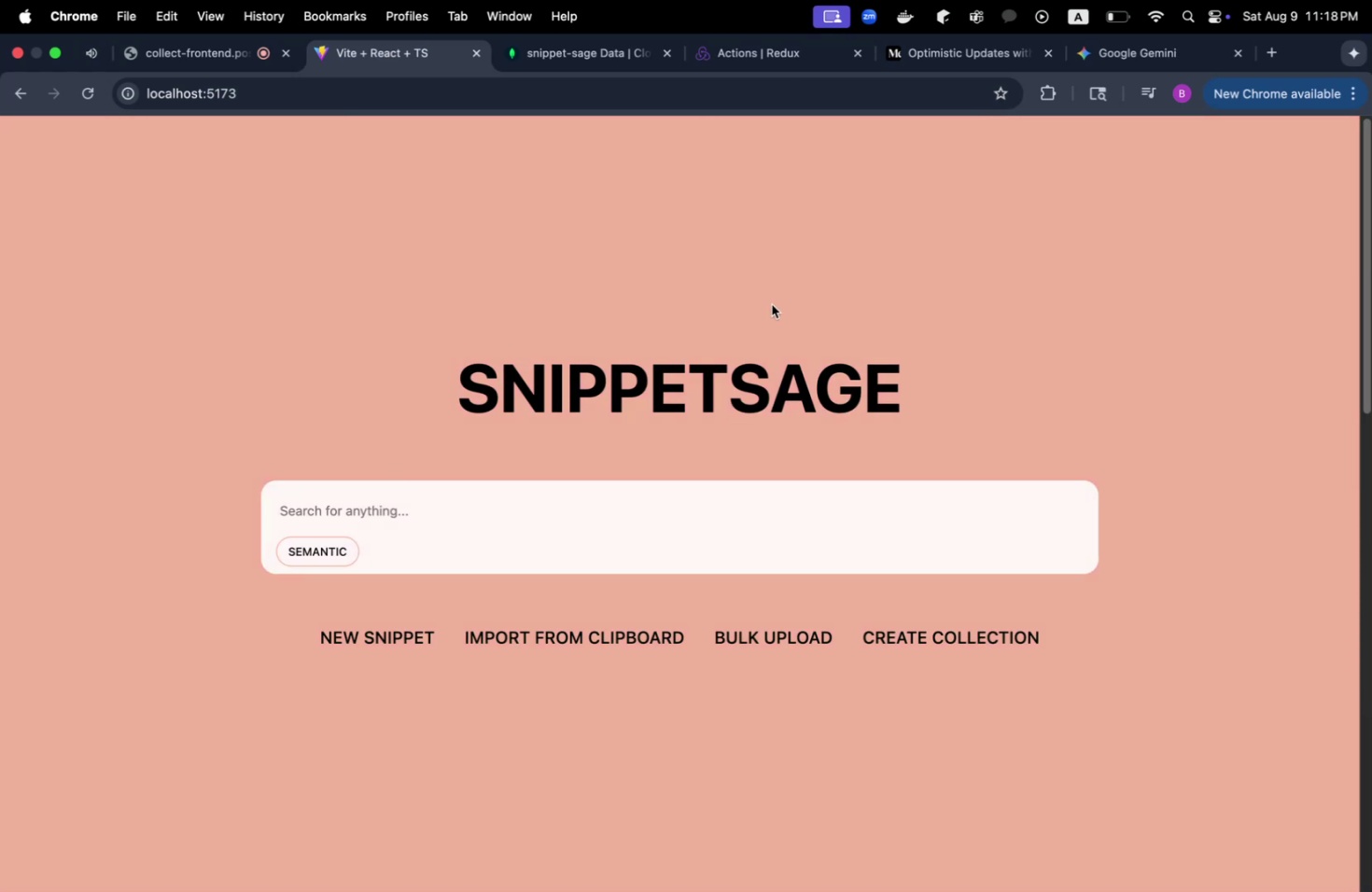 
key(Meta+CommandLeft)
 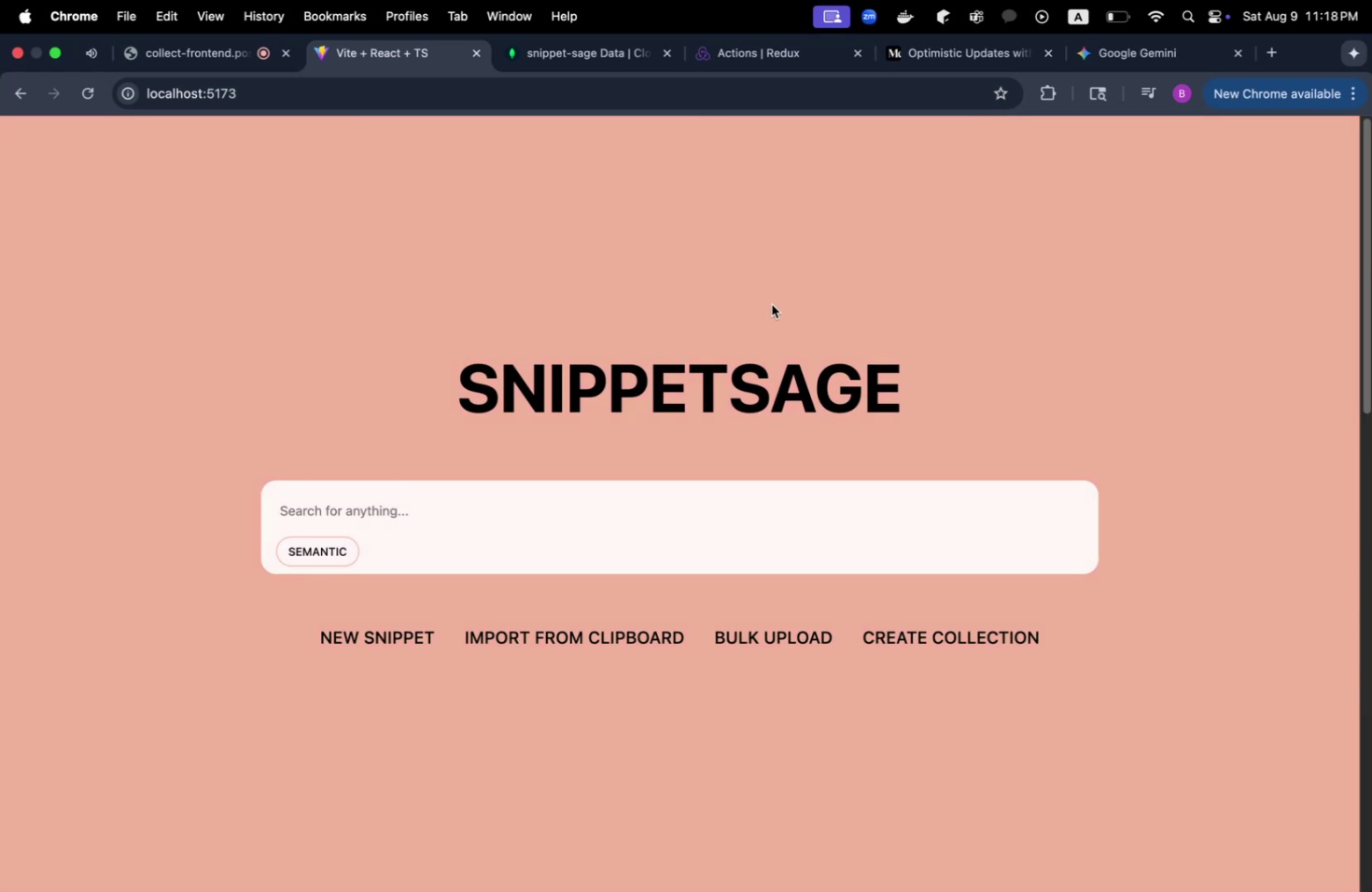 
key(Alt+Meta+OptionLeft)
 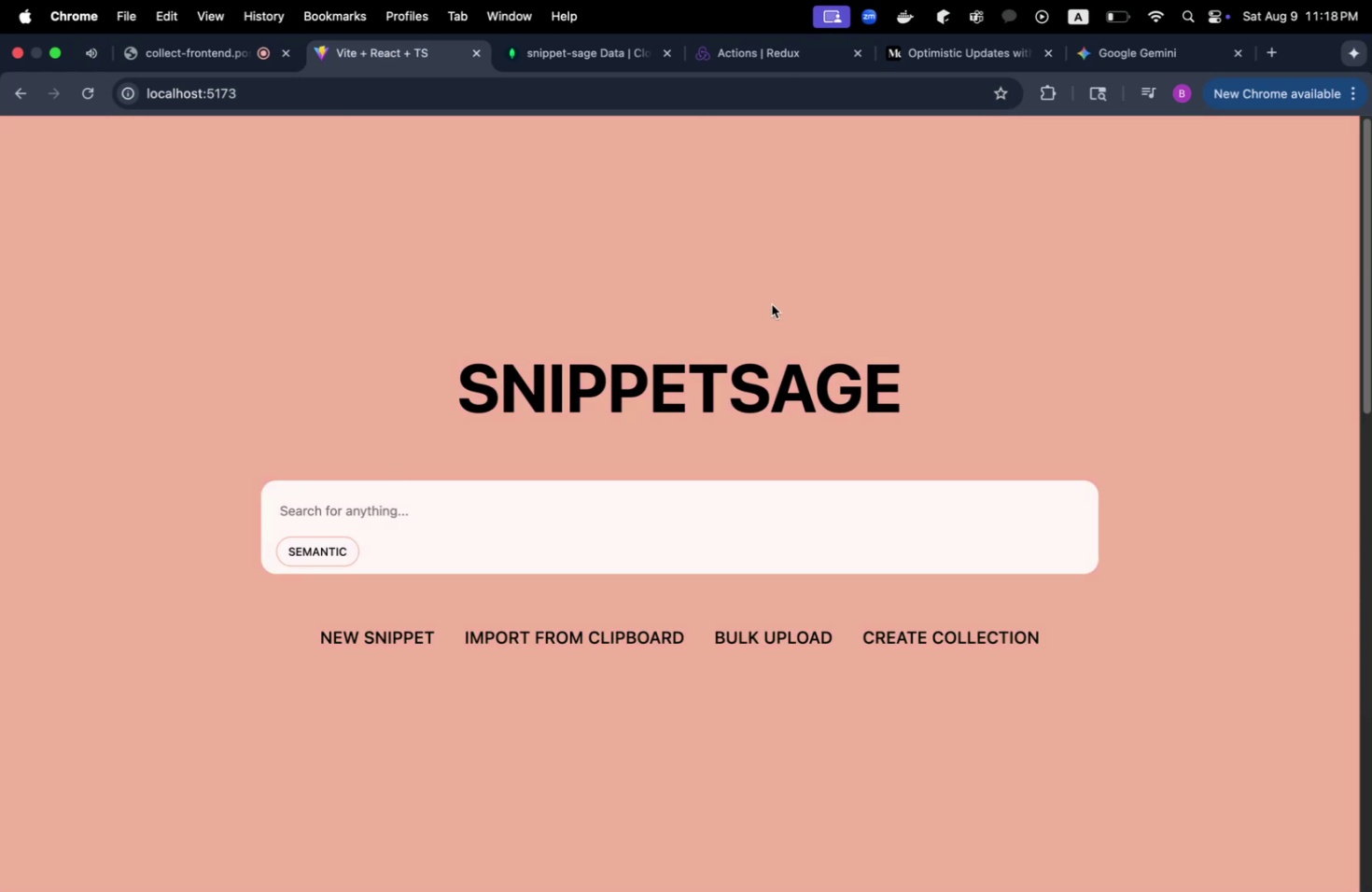 
key(Alt+Meta+I)
 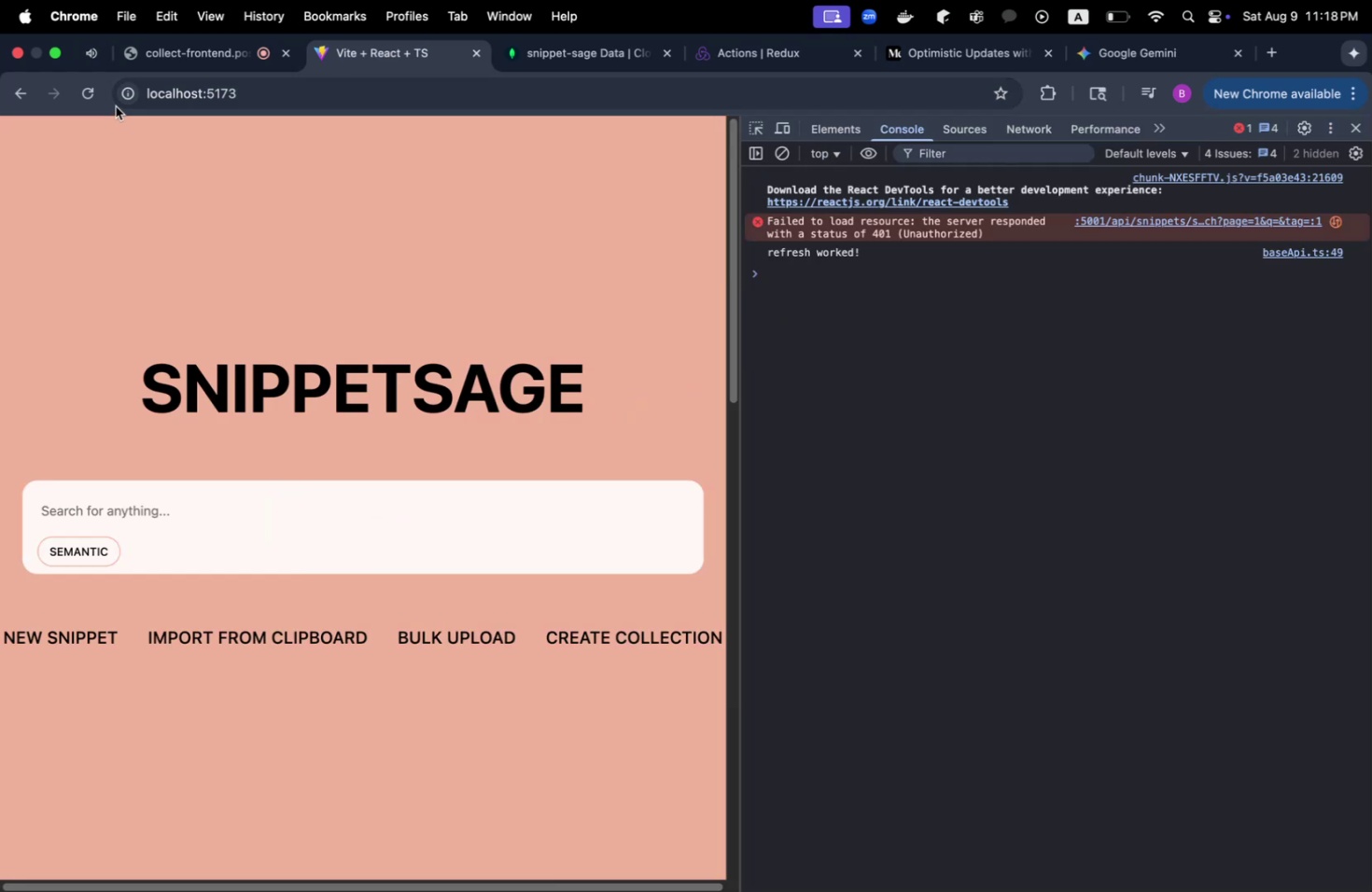 
left_click([82, 86])
 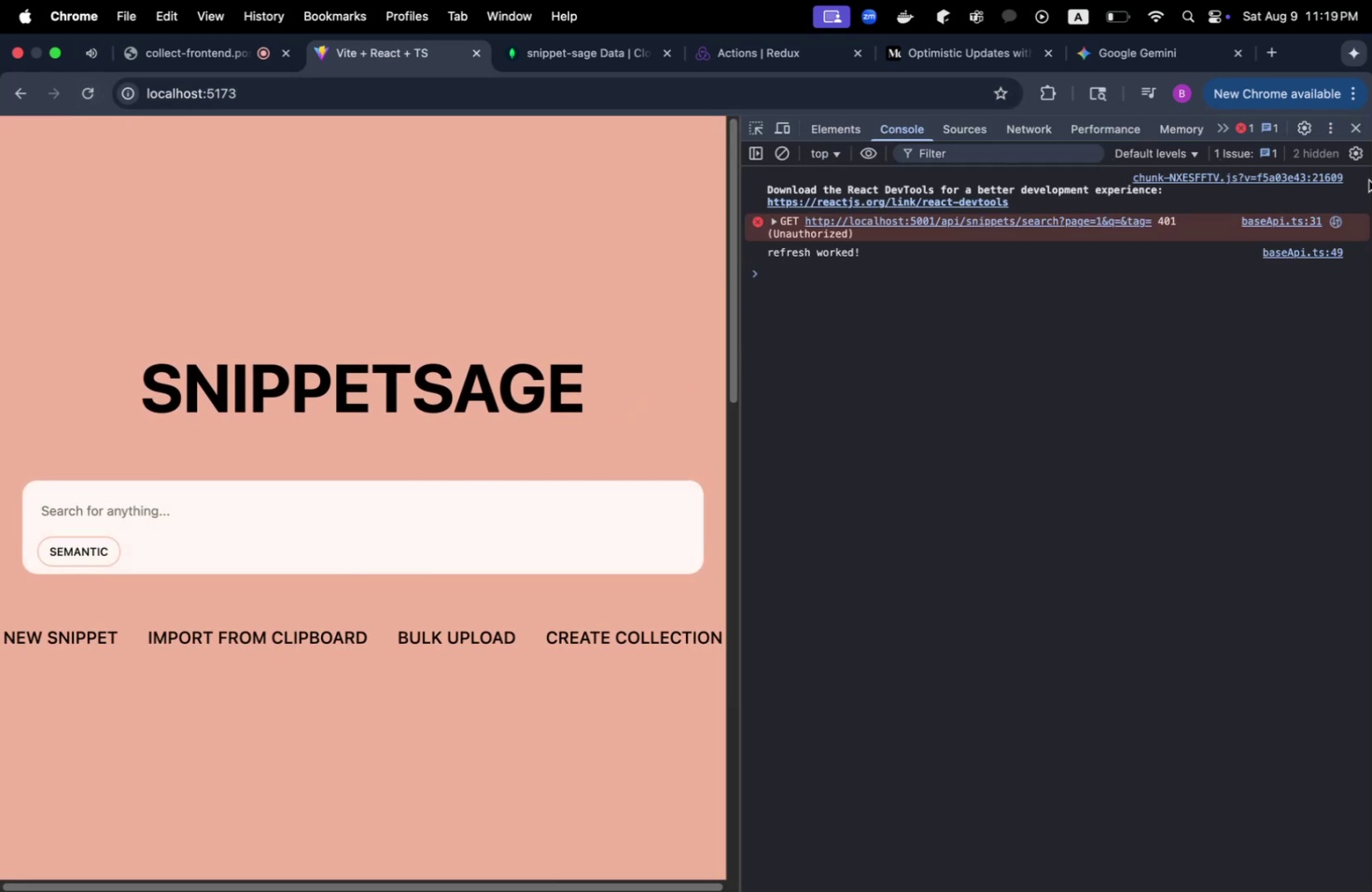 
left_click([1358, 136])
 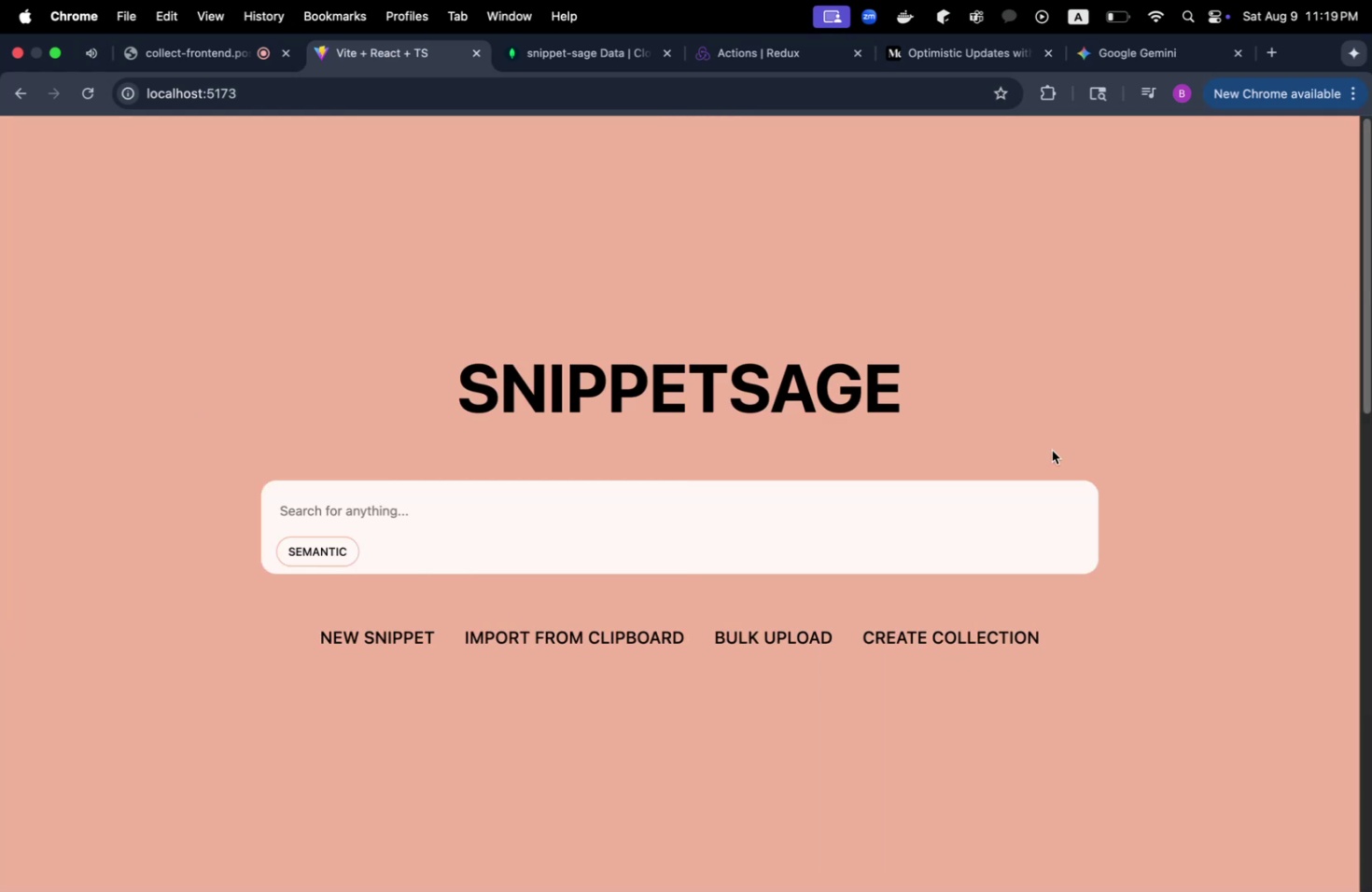 
scroll: coordinate [1037, 461], scroll_direction: down, amount: 15.0
 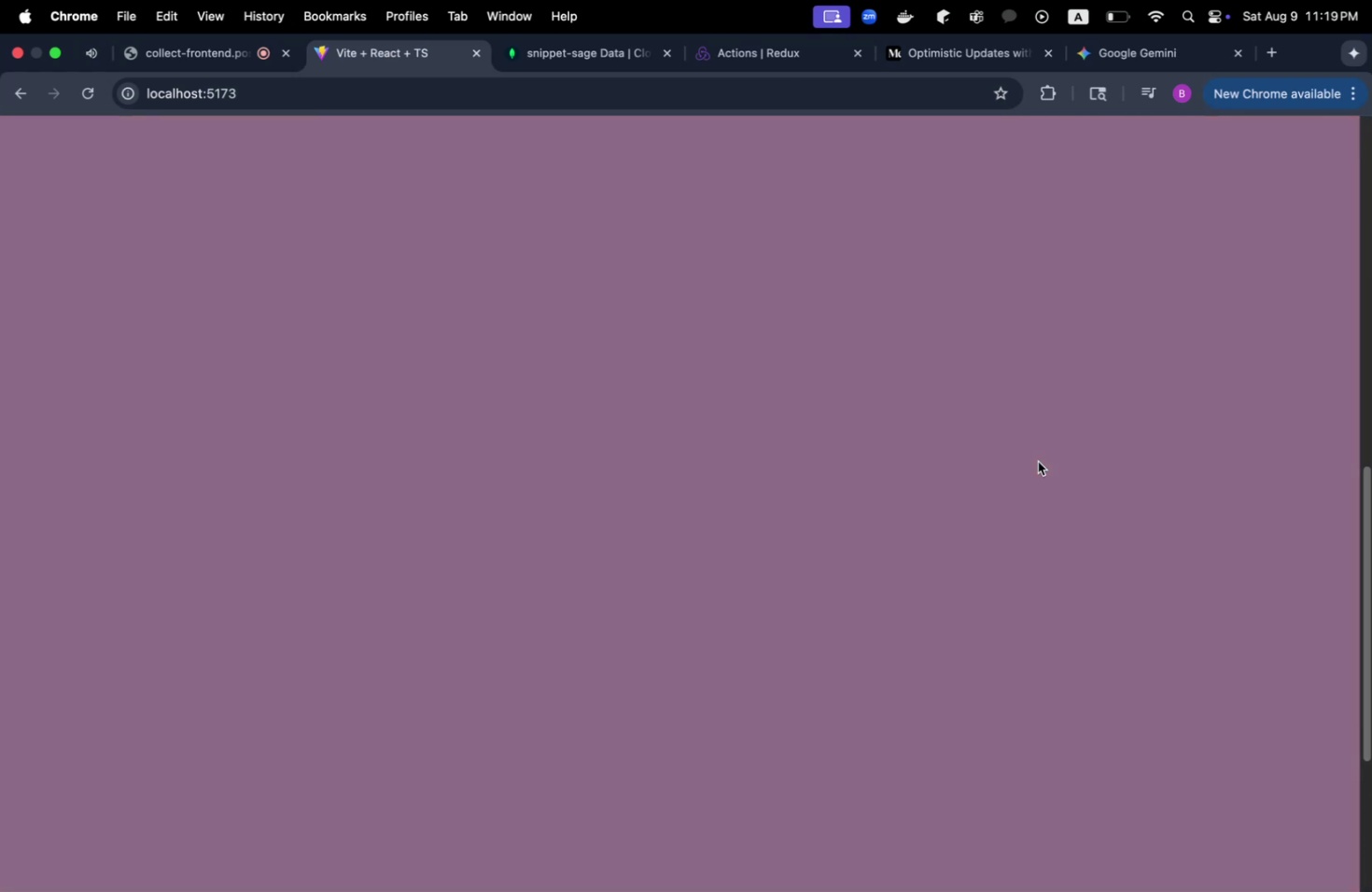 
key(Meta+CommandLeft)
 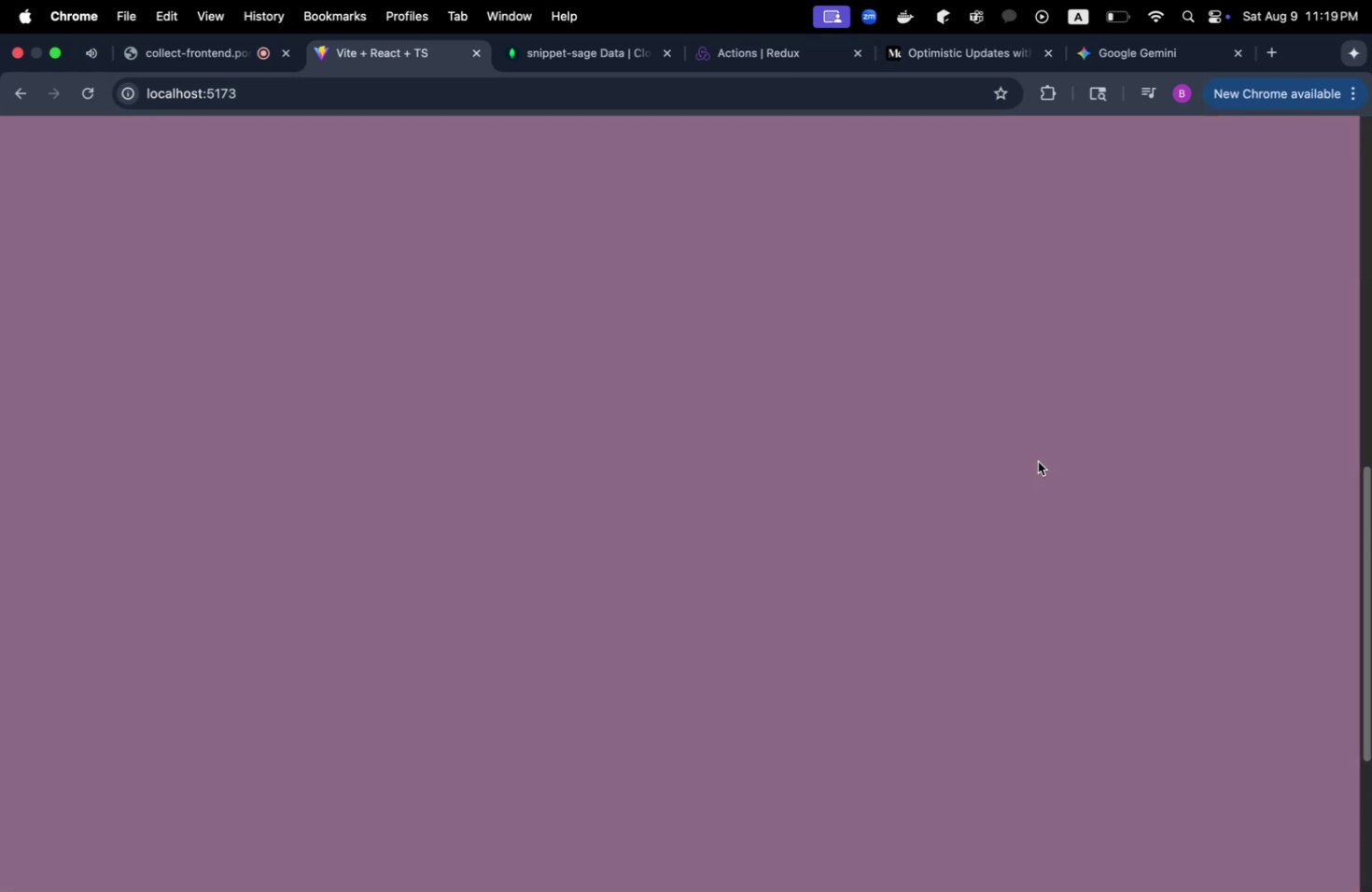 
key(Meta+Tab)
 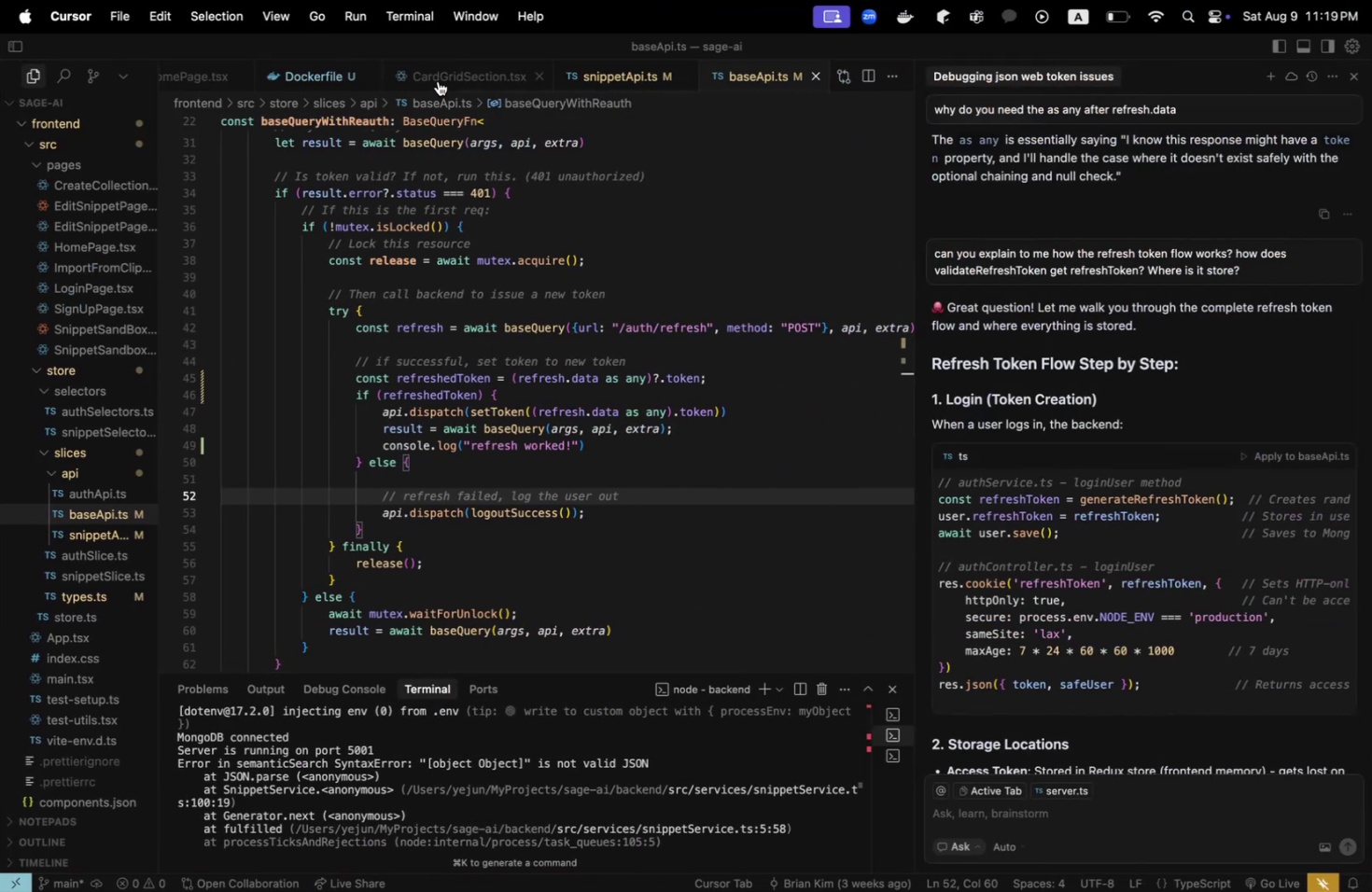 
left_click([438, 80])
 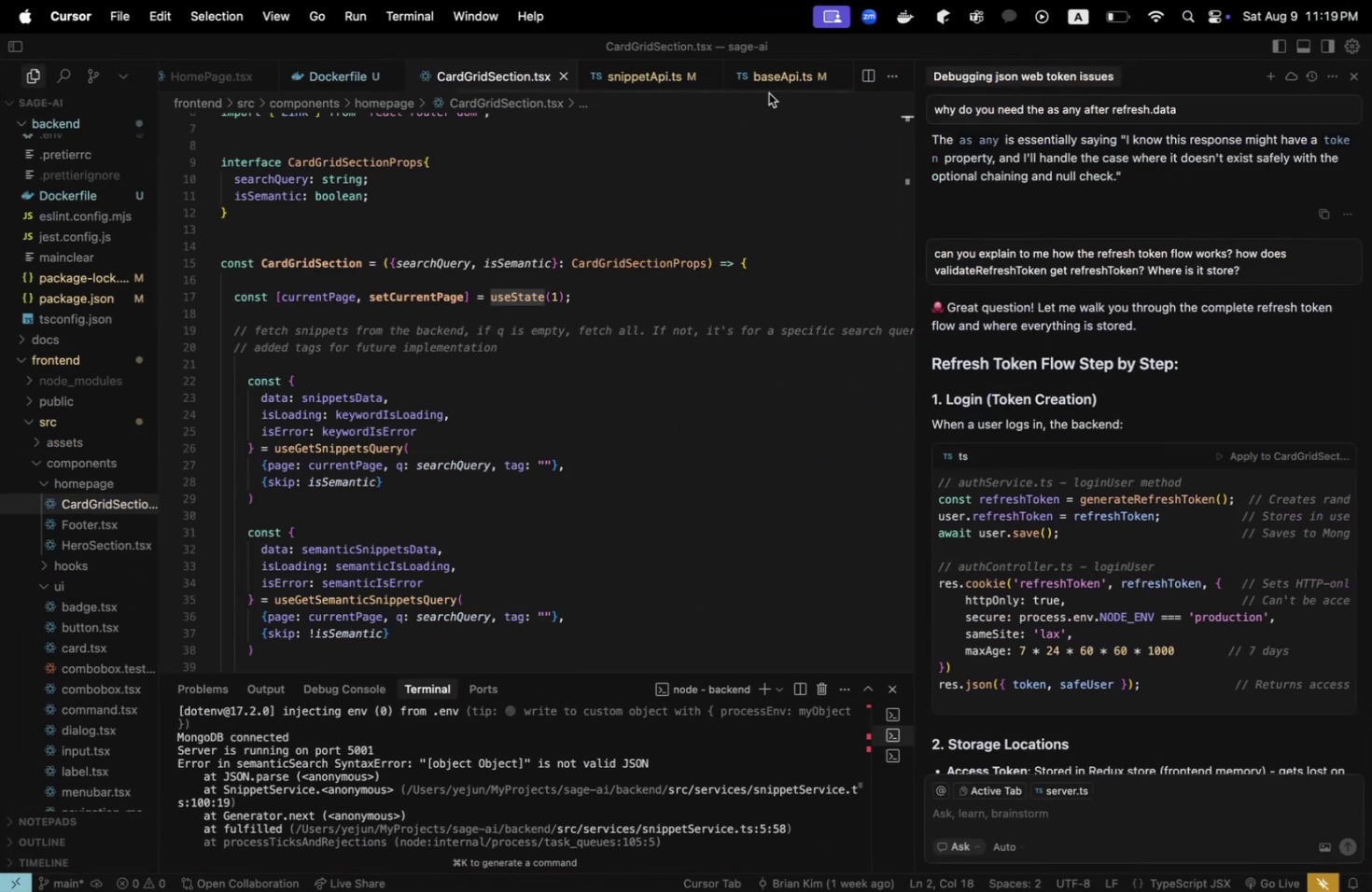 
scroll: coordinate [1064, 398], scroll_direction: down, amount: 4.0
 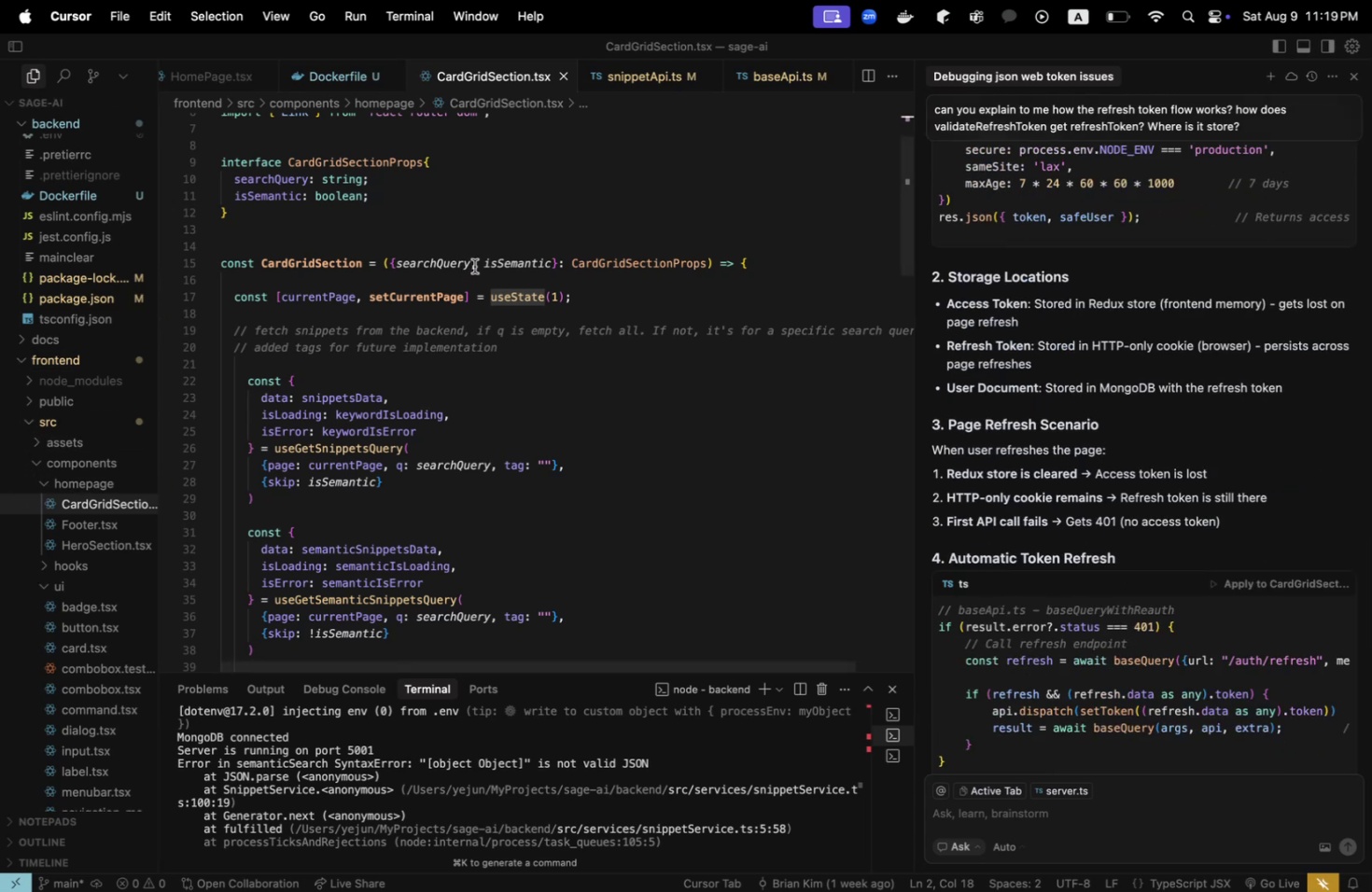 
wait(5.84)
 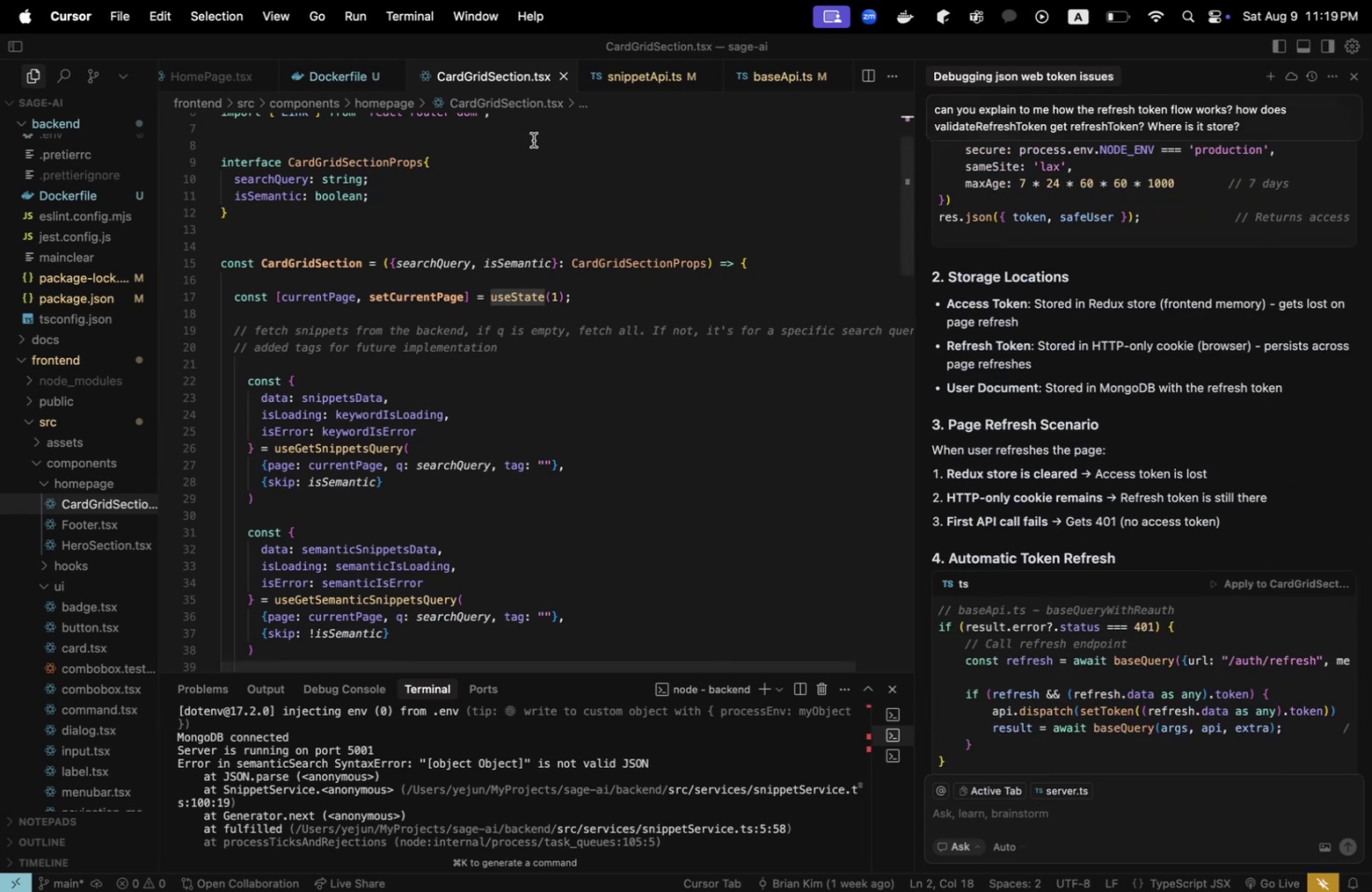 
scroll: coordinate [490, 247], scroll_direction: up, amount: 7.0
 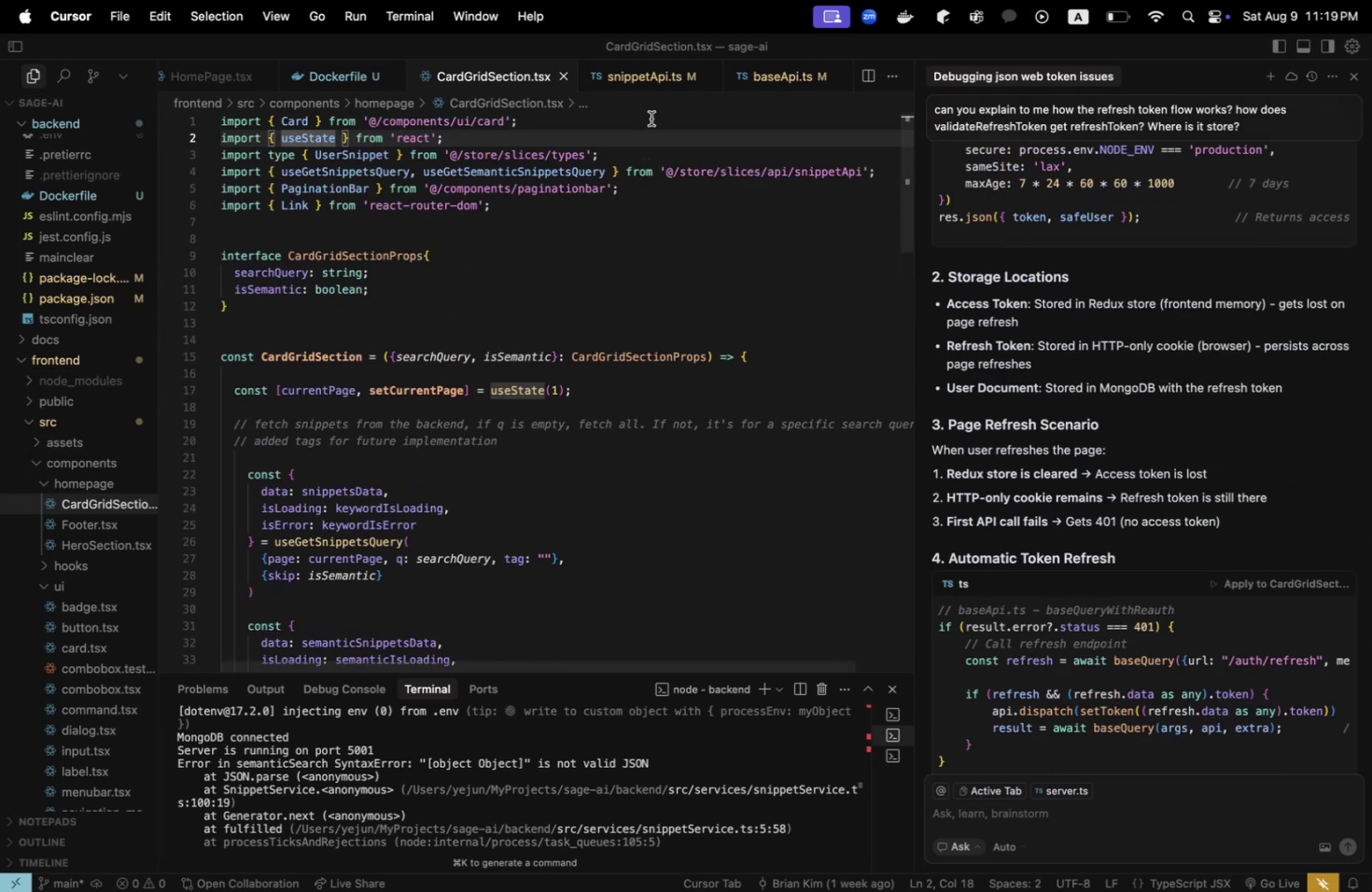 
left_click([777, 71])
 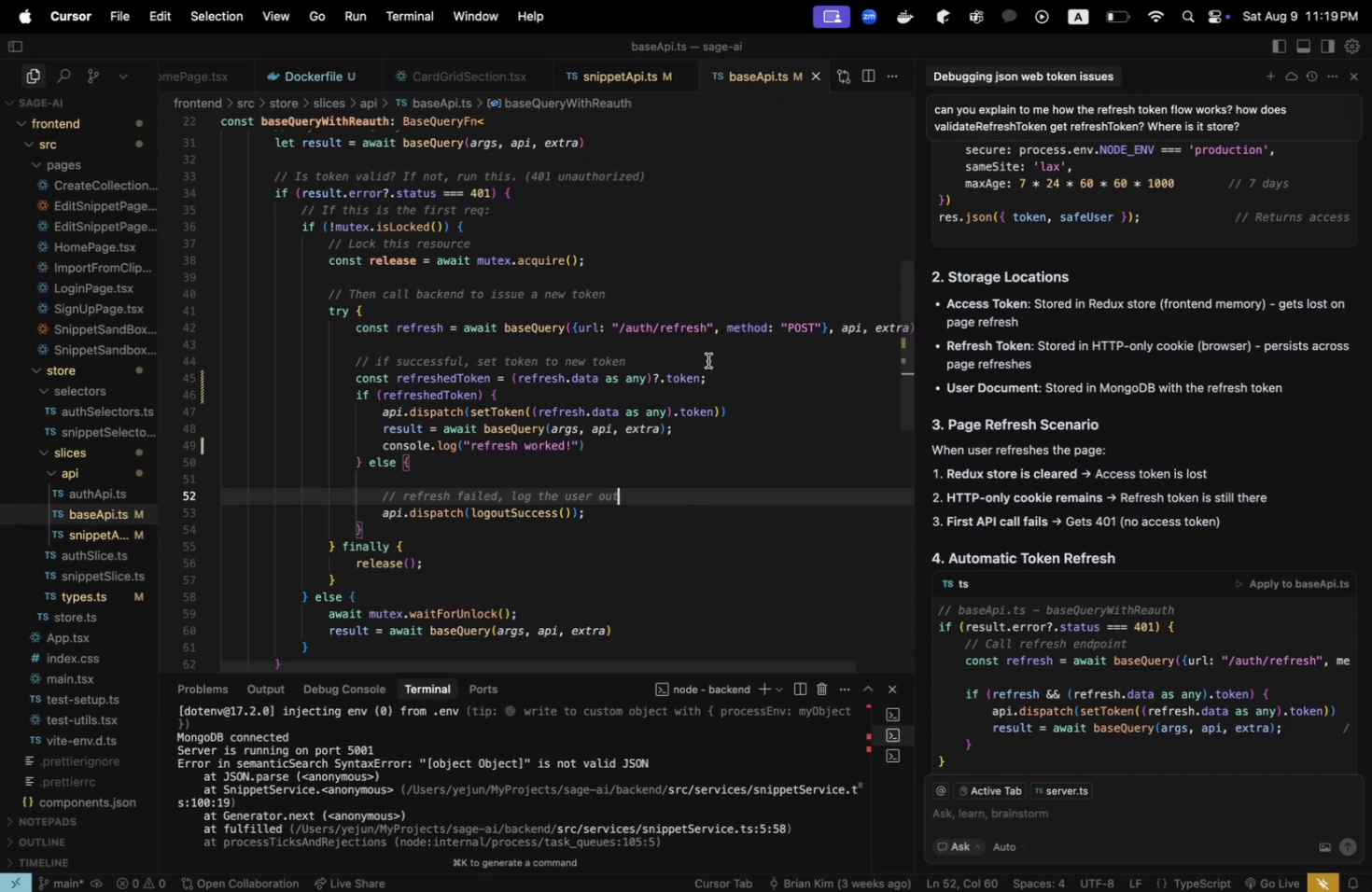 
scroll: coordinate [705, 365], scroll_direction: up, amount: 3.0
 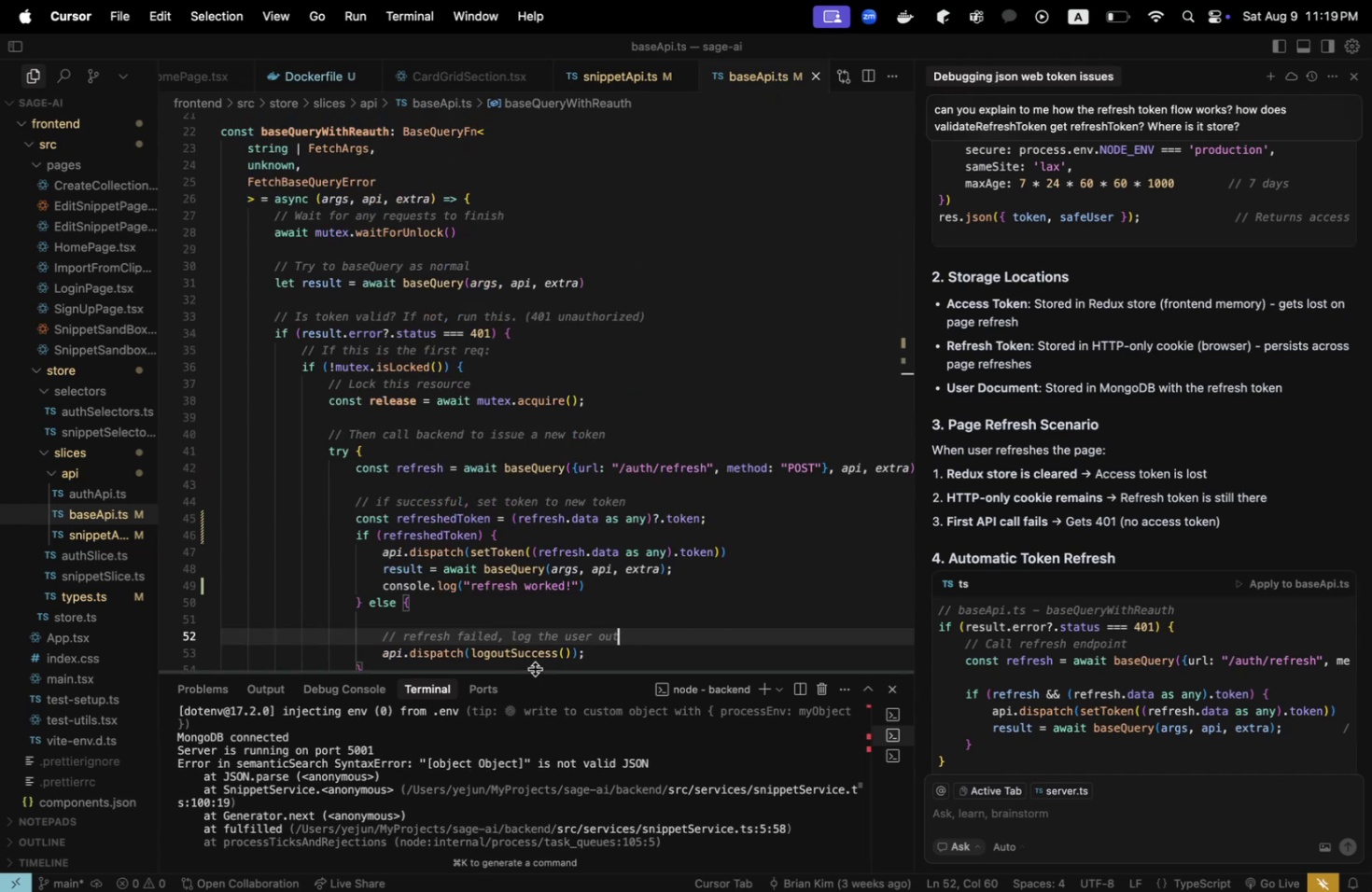 
scroll: coordinate [458, 437], scroll_direction: down, amount: 5.0
 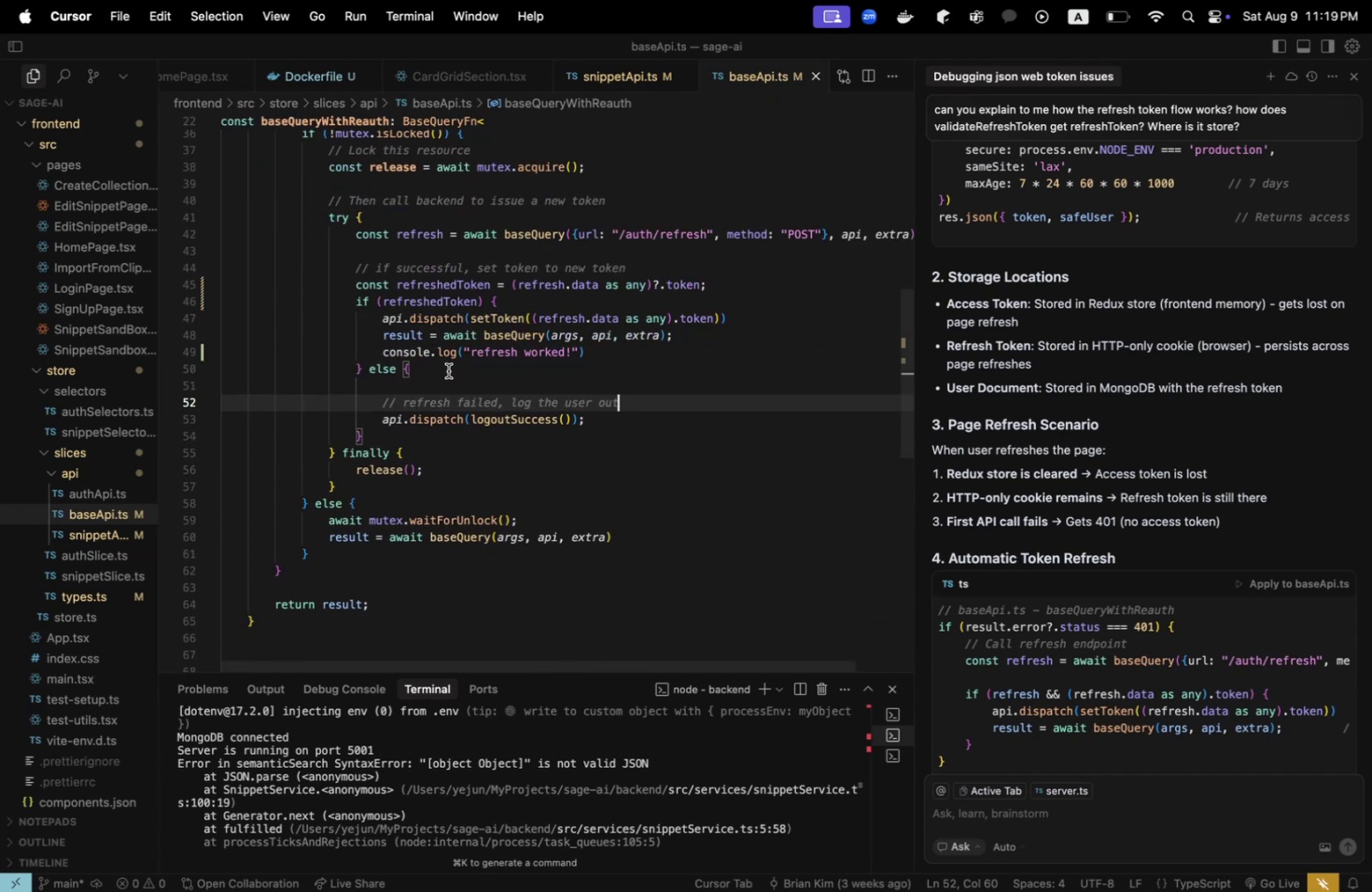 
mouse_move([462, 363])
 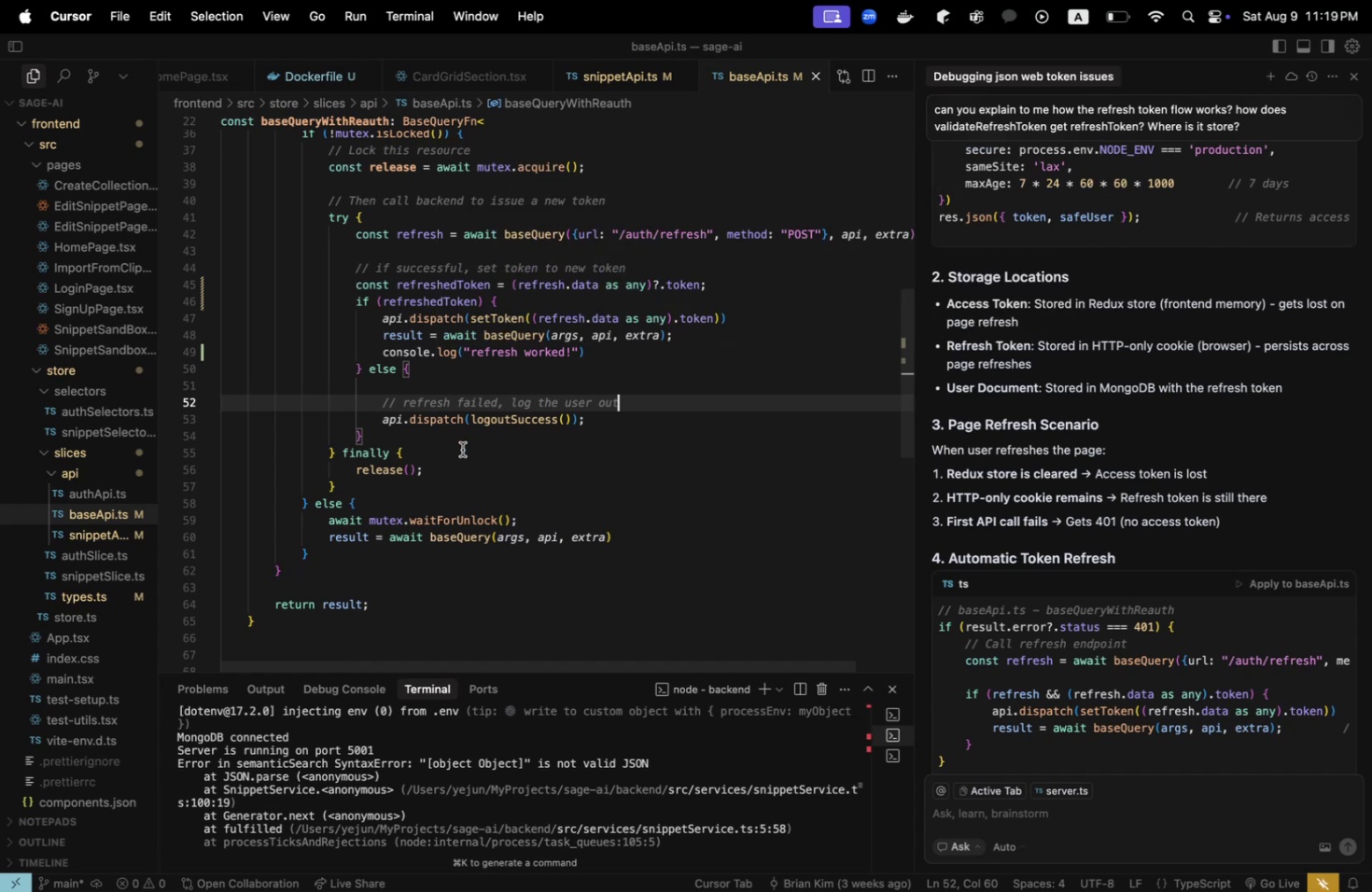 
wait(6.09)
 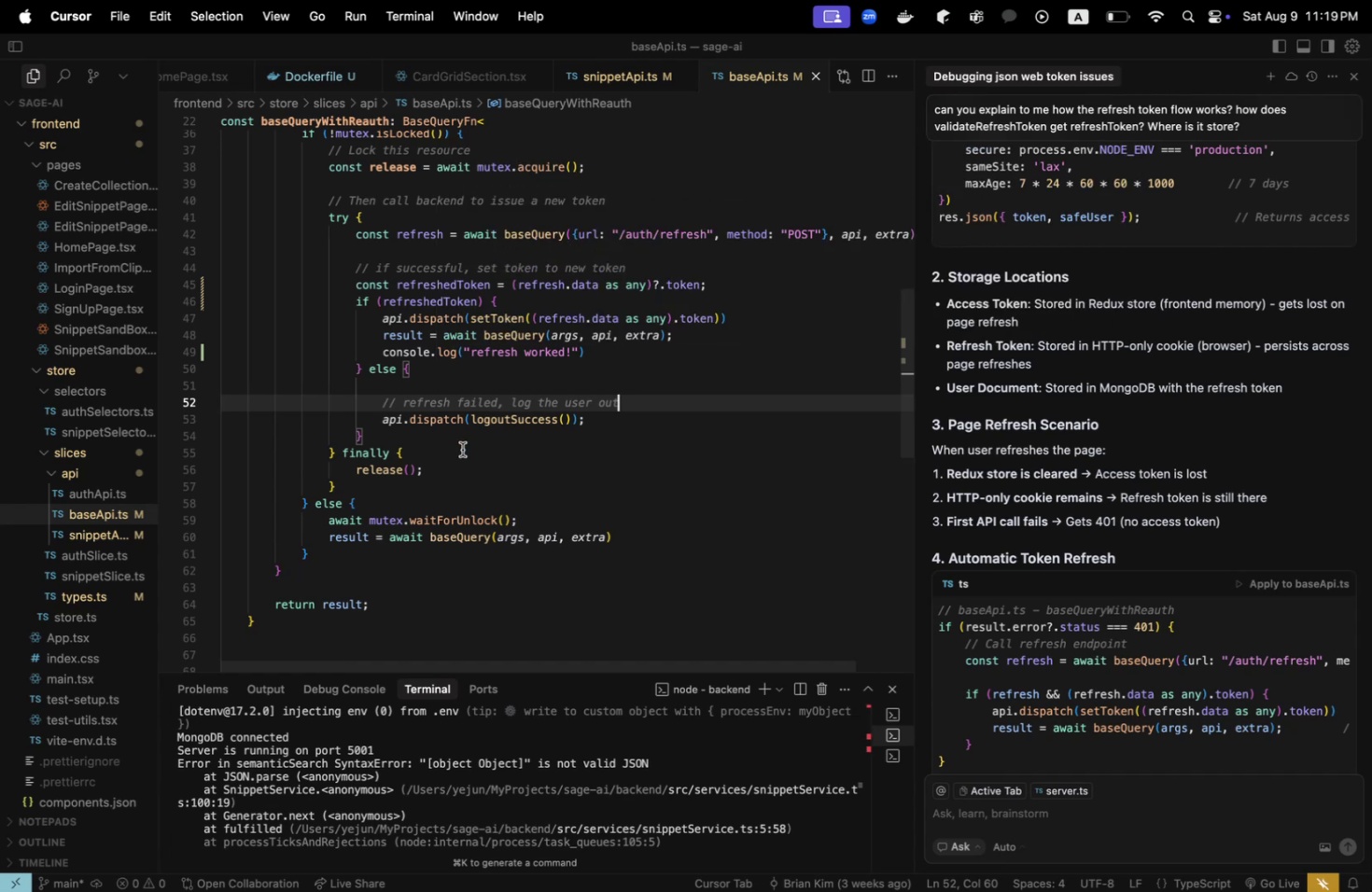 
scroll: coordinate [462, 449], scroll_direction: up, amount: 7.0
 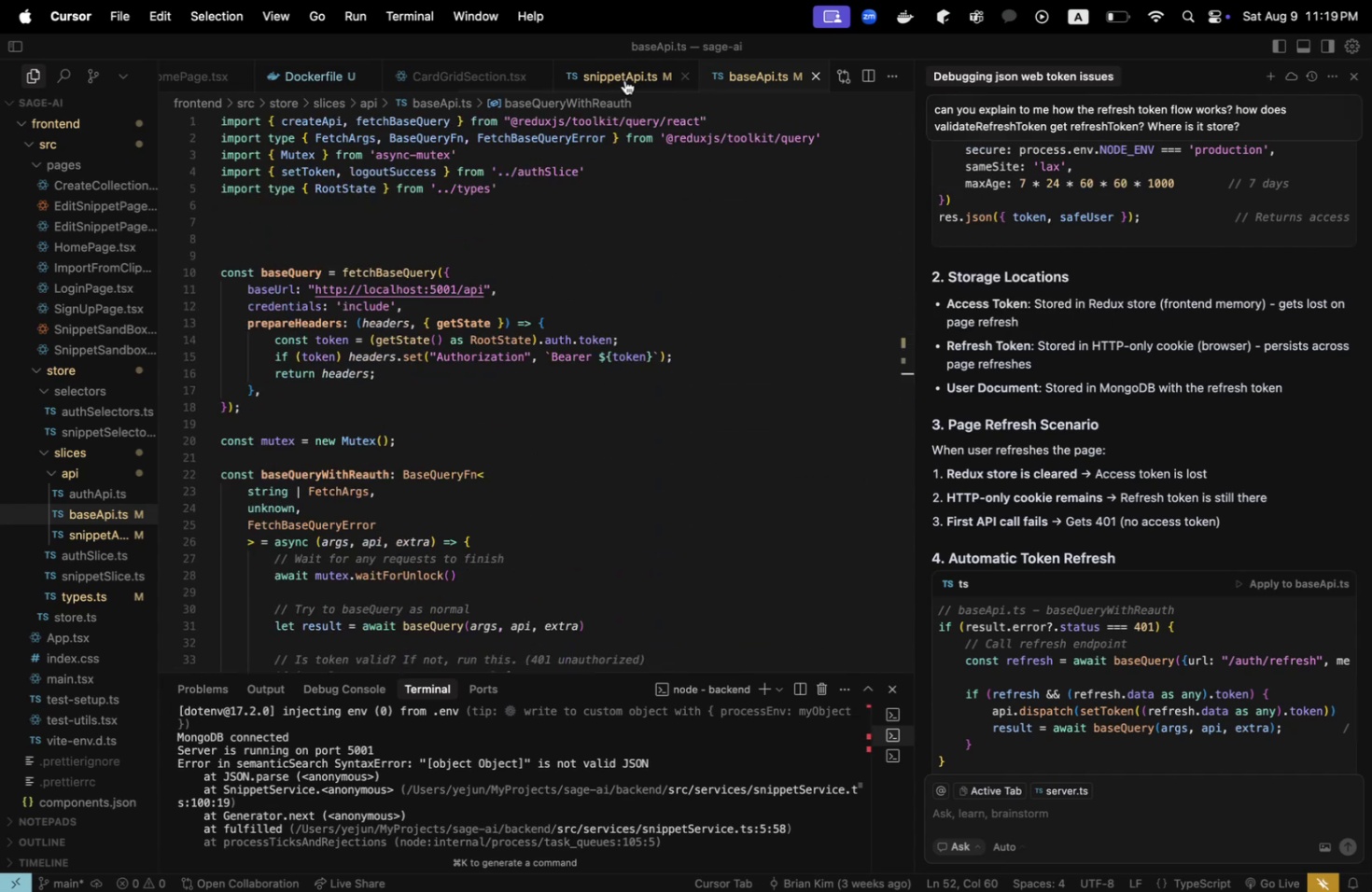 
left_click([624, 79])
 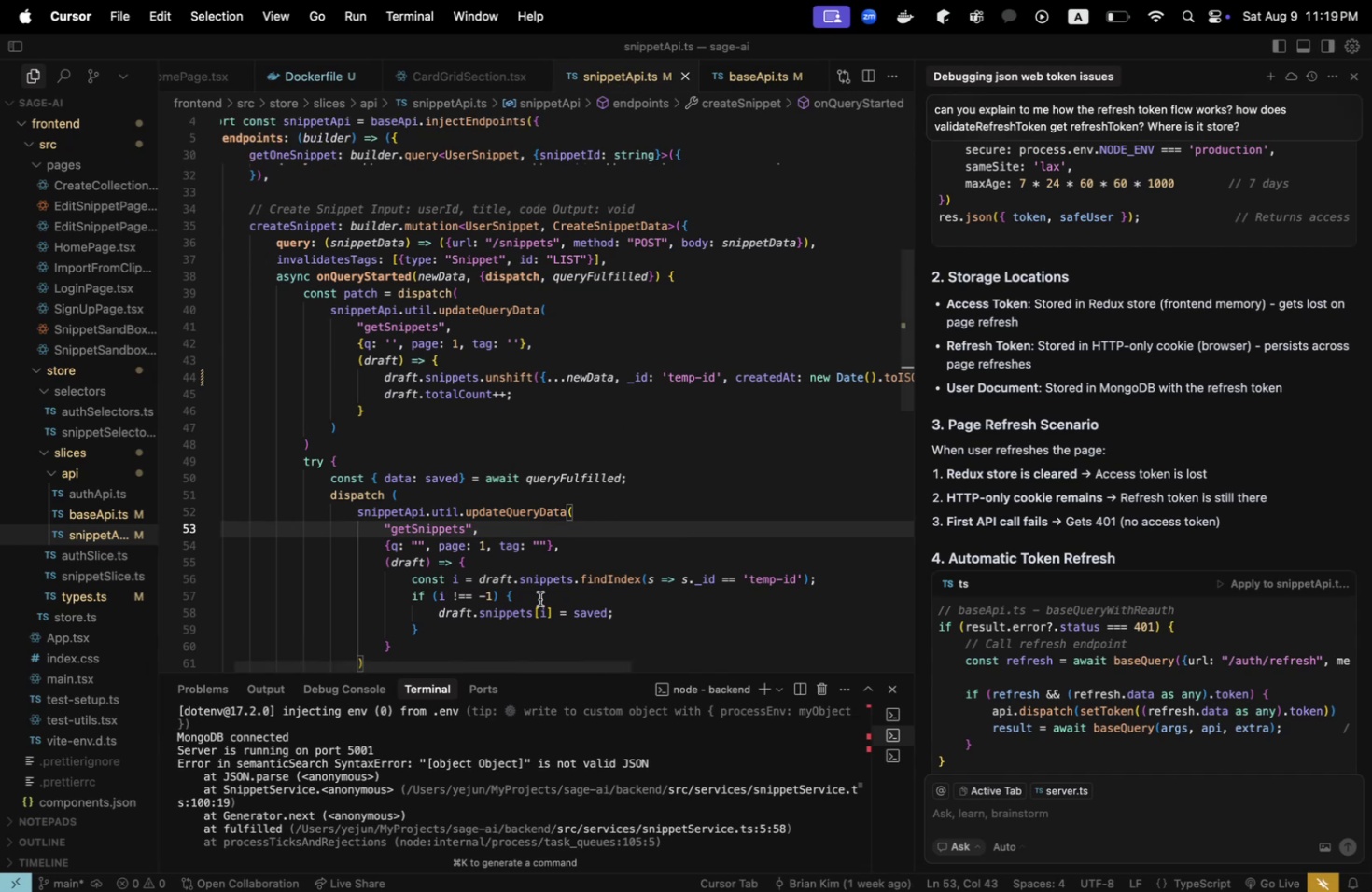 
scroll: coordinate [513, 754], scroll_direction: down, amount: 10.0
 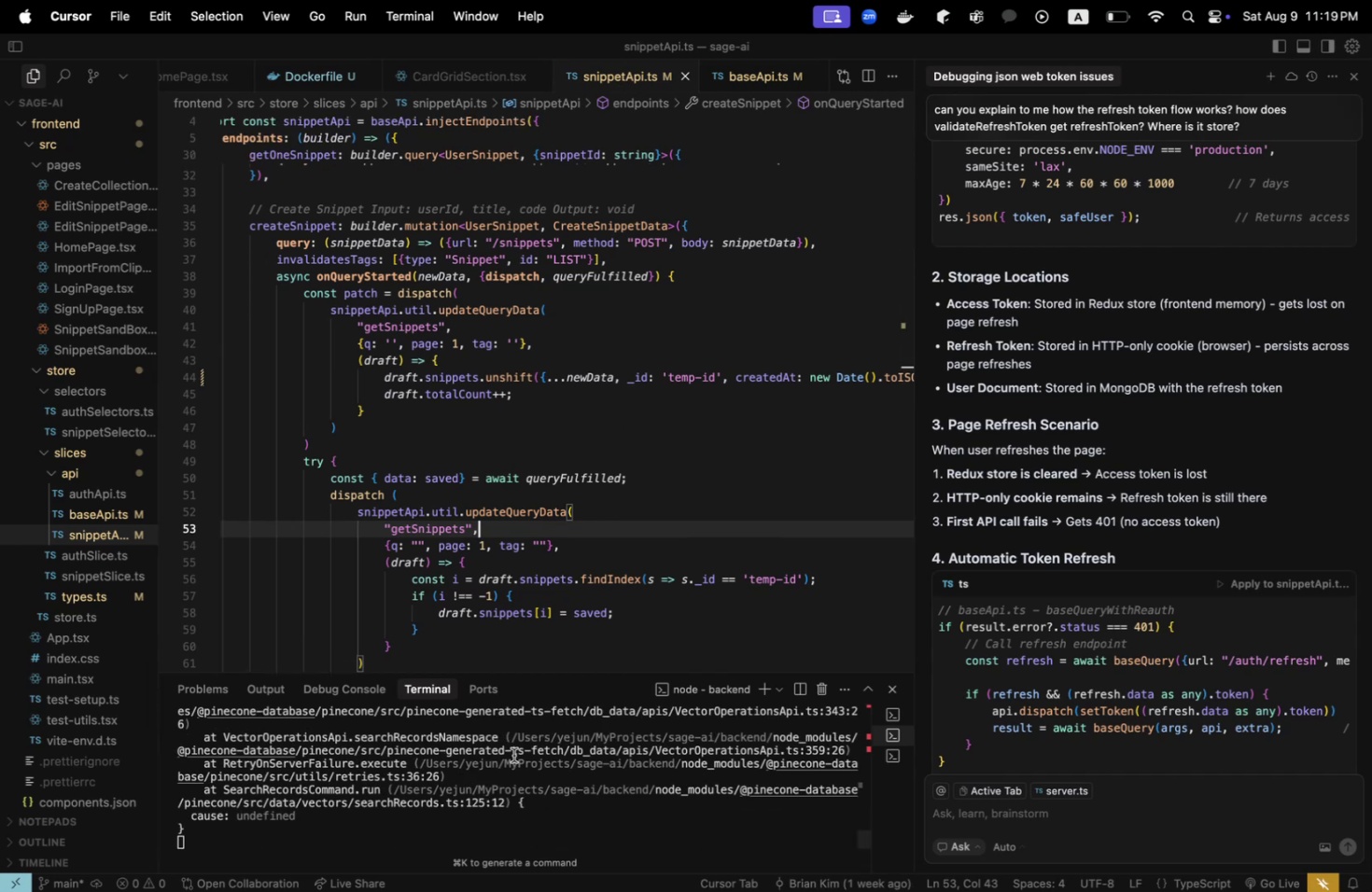 
scroll: coordinate [514, 757], scroll_direction: up, amount: 3.0
 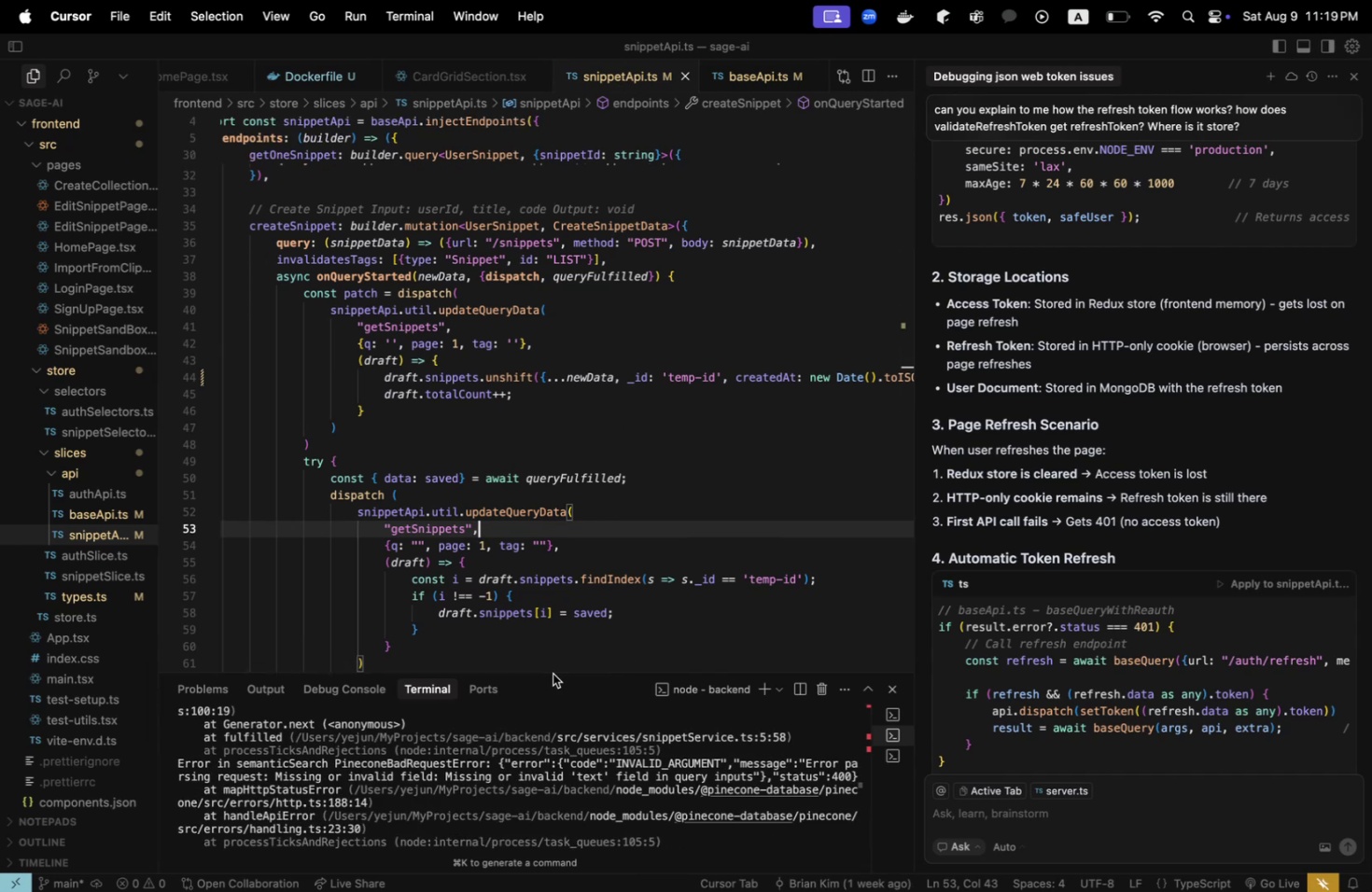 
left_click_drag(start_coordinate=[552, 672], to_coordinate=[517, 513])
 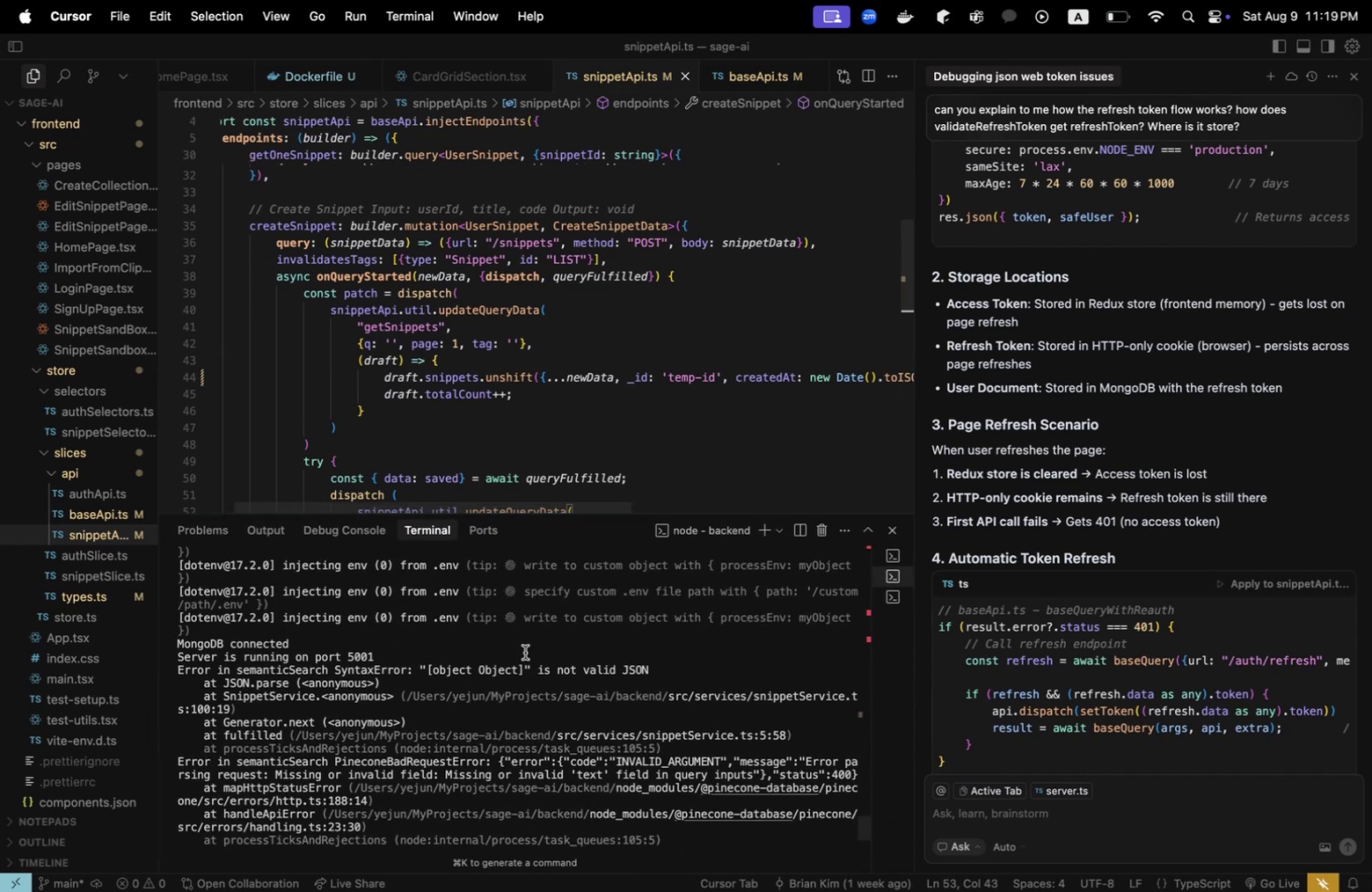 
left_click([525, 651])
 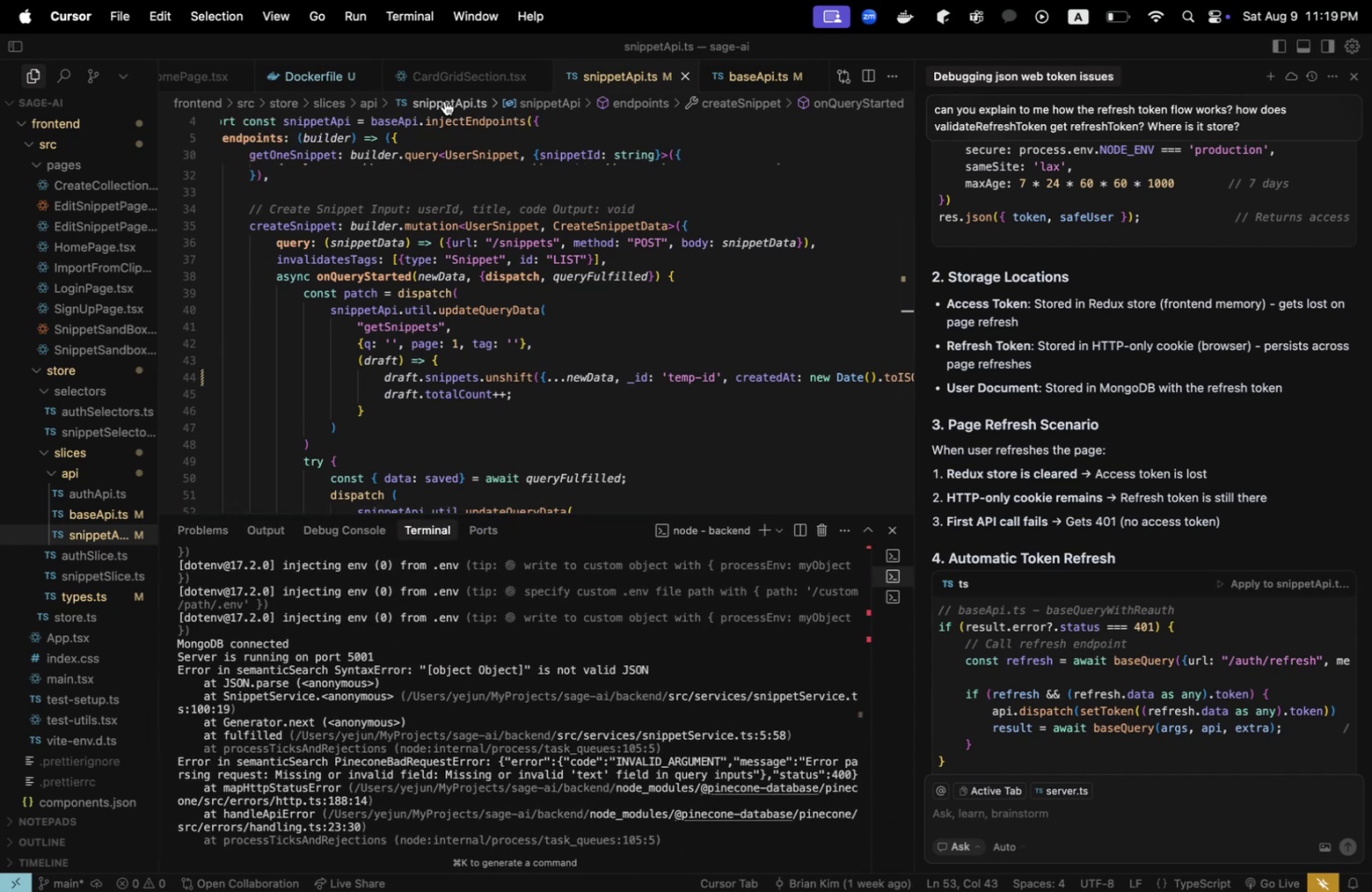 
left_click([431, 64])
 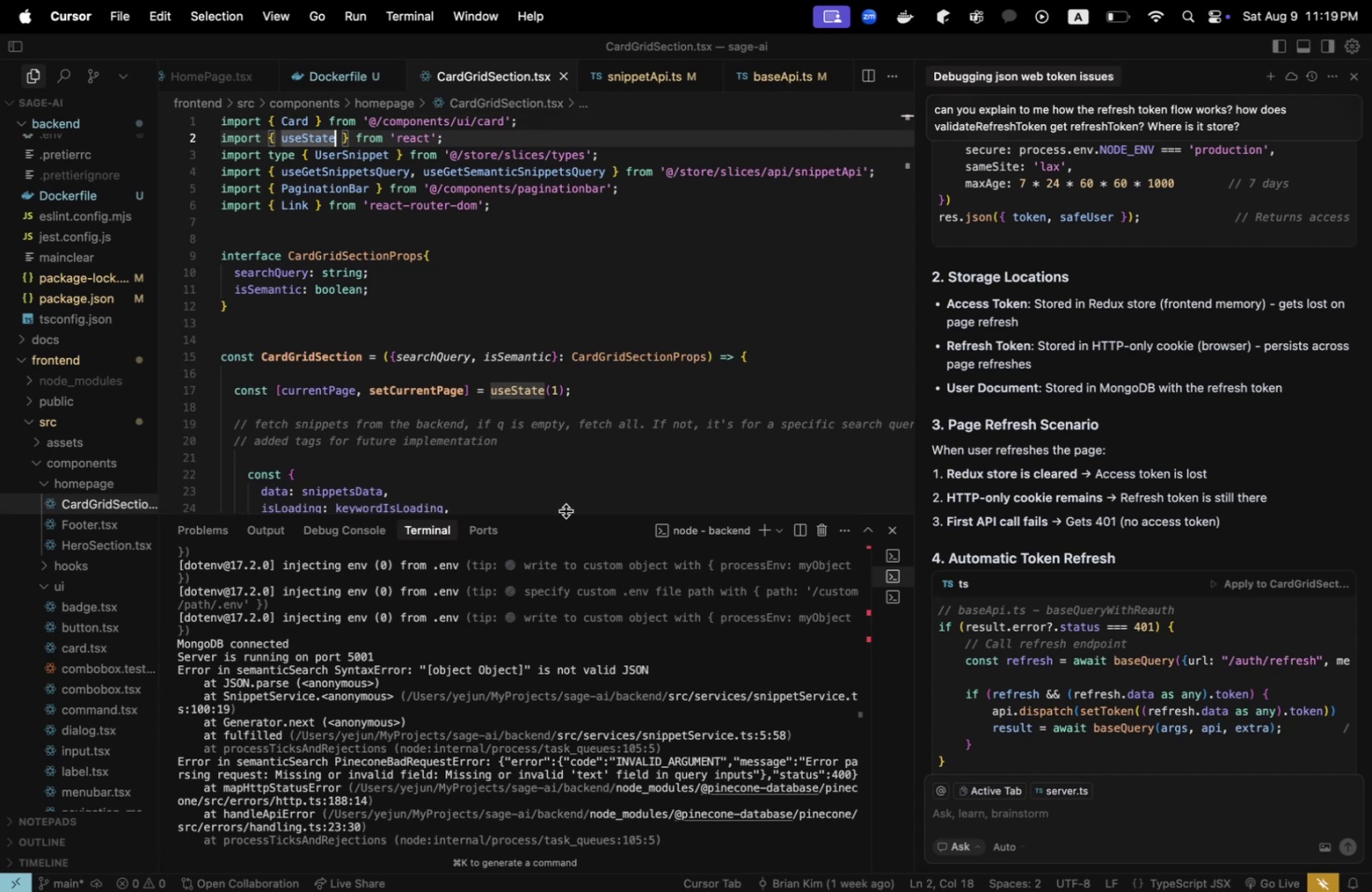 
left_click_drag(start_coordinate=[566, 512], to_coordinate=[548, 694])
 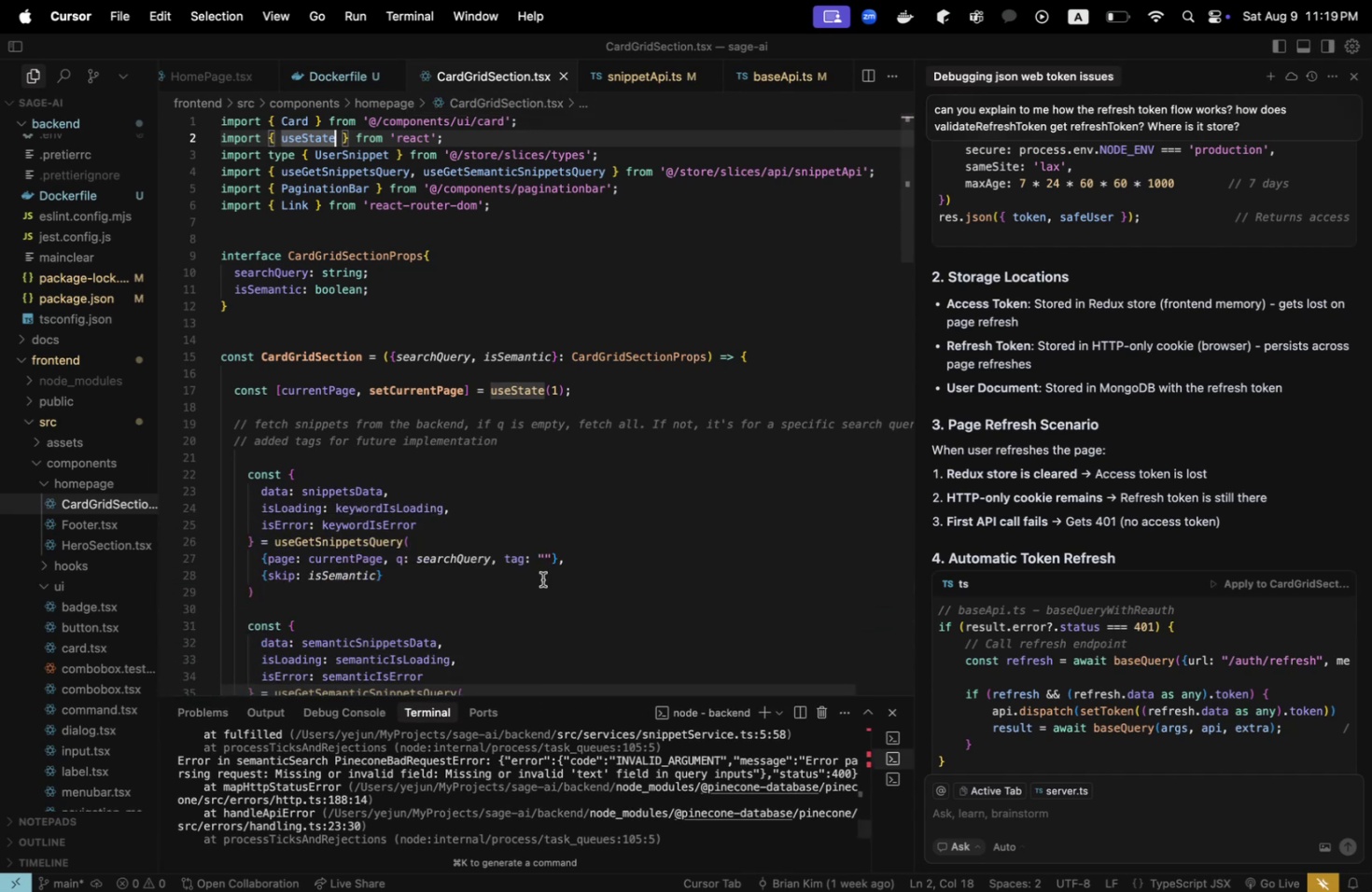 
left_click([542, 578])
 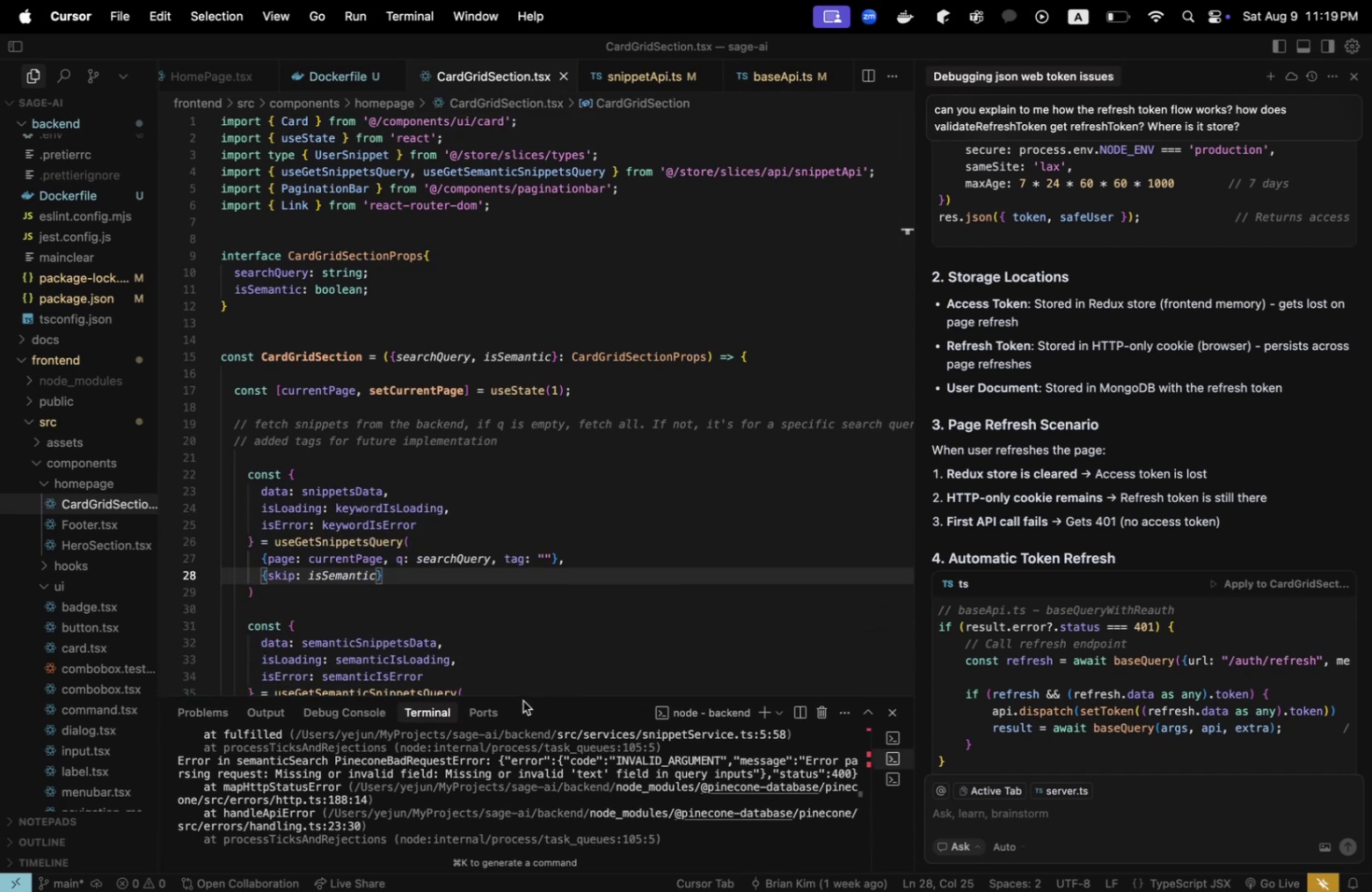 
left_click_drag(start_coordinate=[518, 687], to_coordinate=[405, 682])
 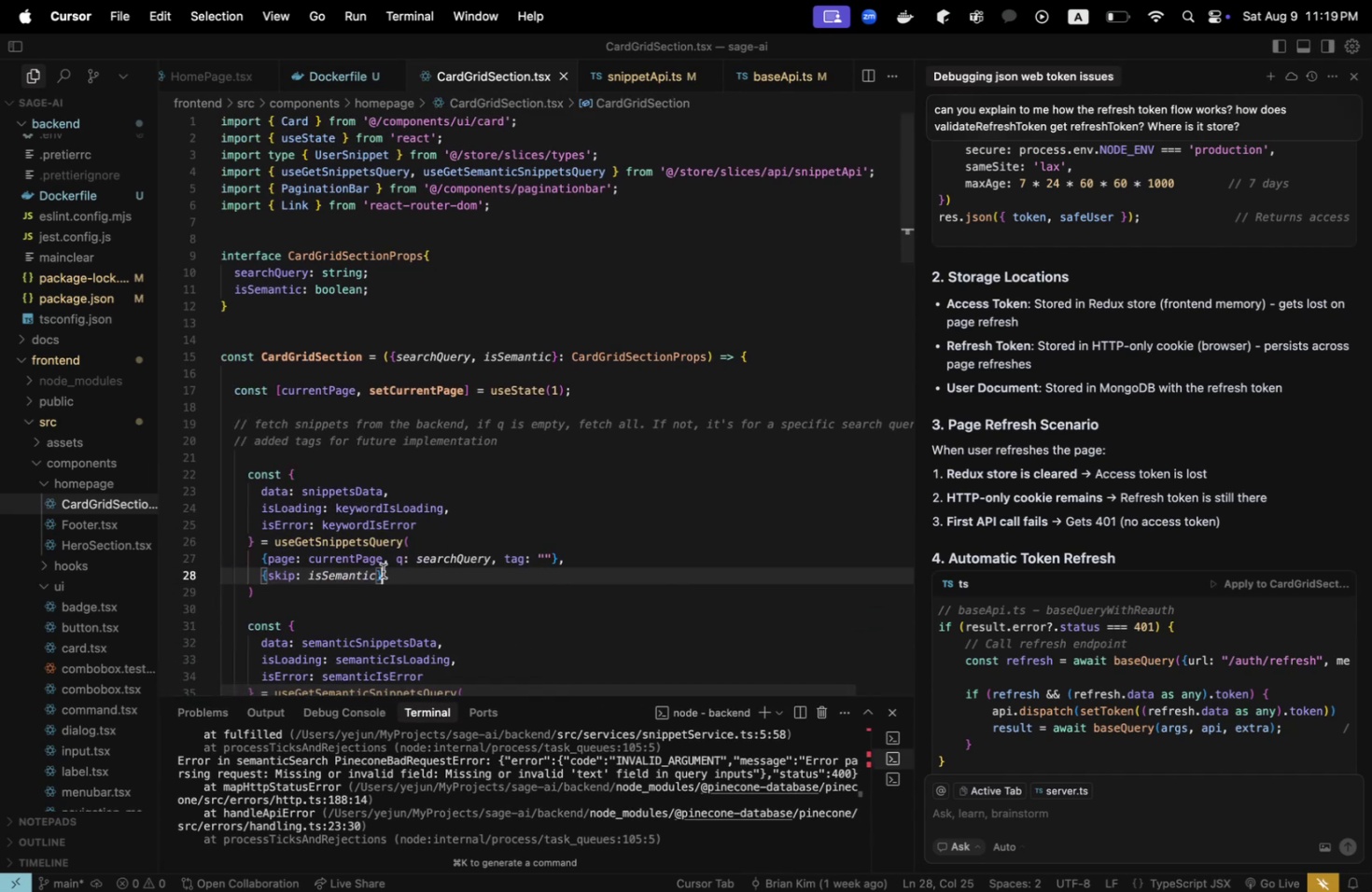 
scroll: coordinate [382, 568], scroll_direction: down, amount: 11.0
 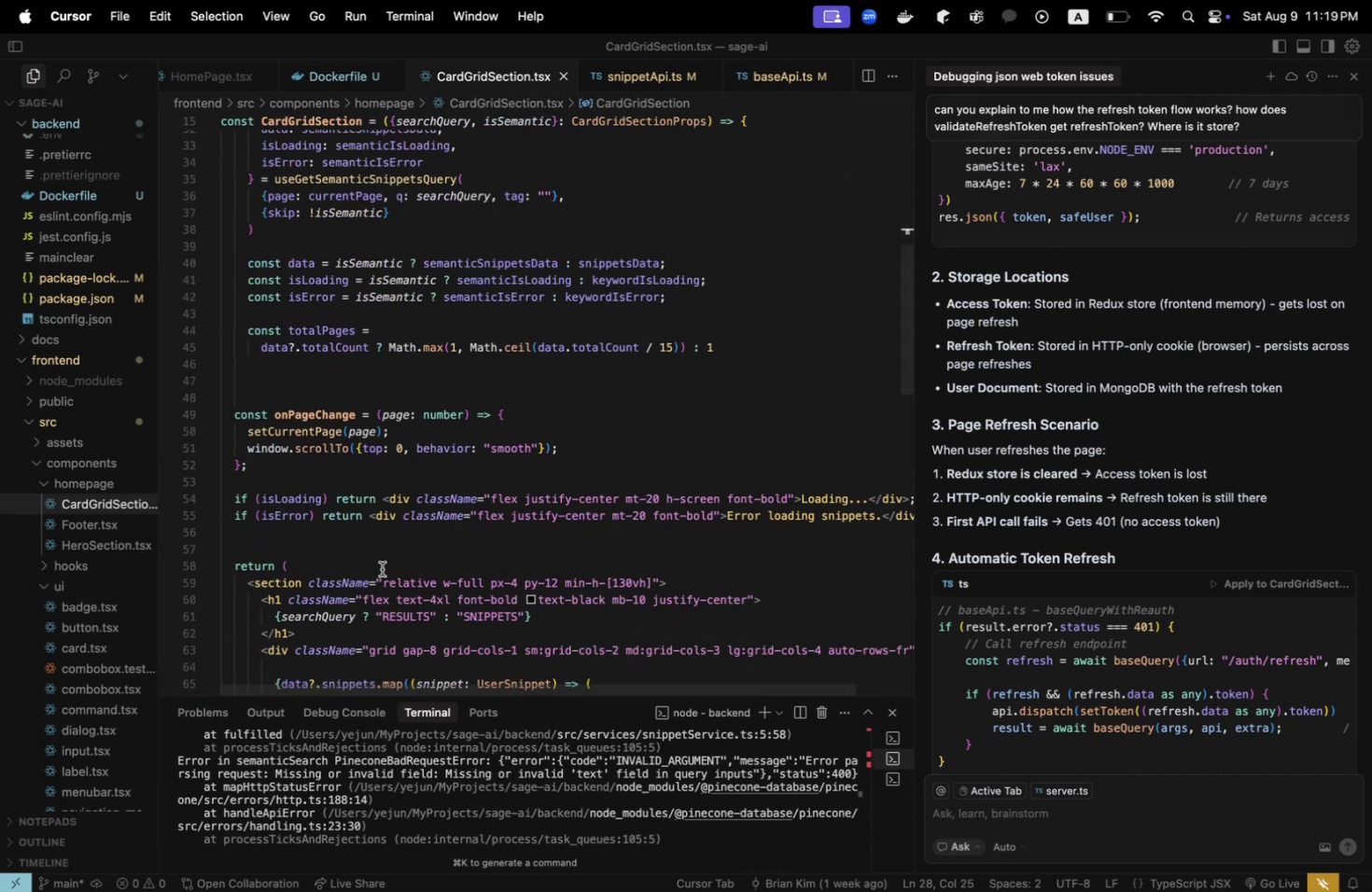 
scroll: coordinate [382, 568], scroll_direction: up, amount: 7.0
 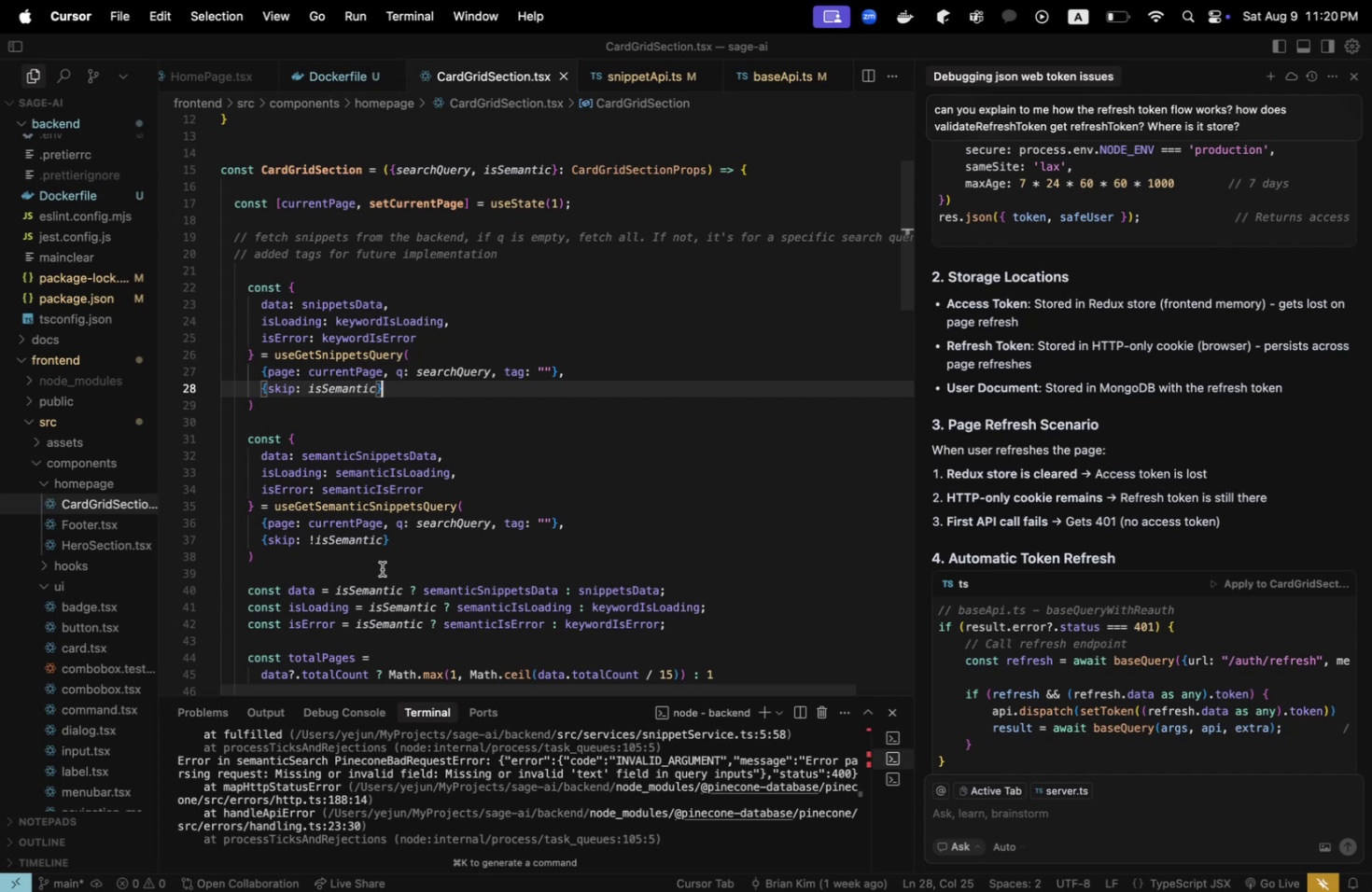 
wait(19.88)
 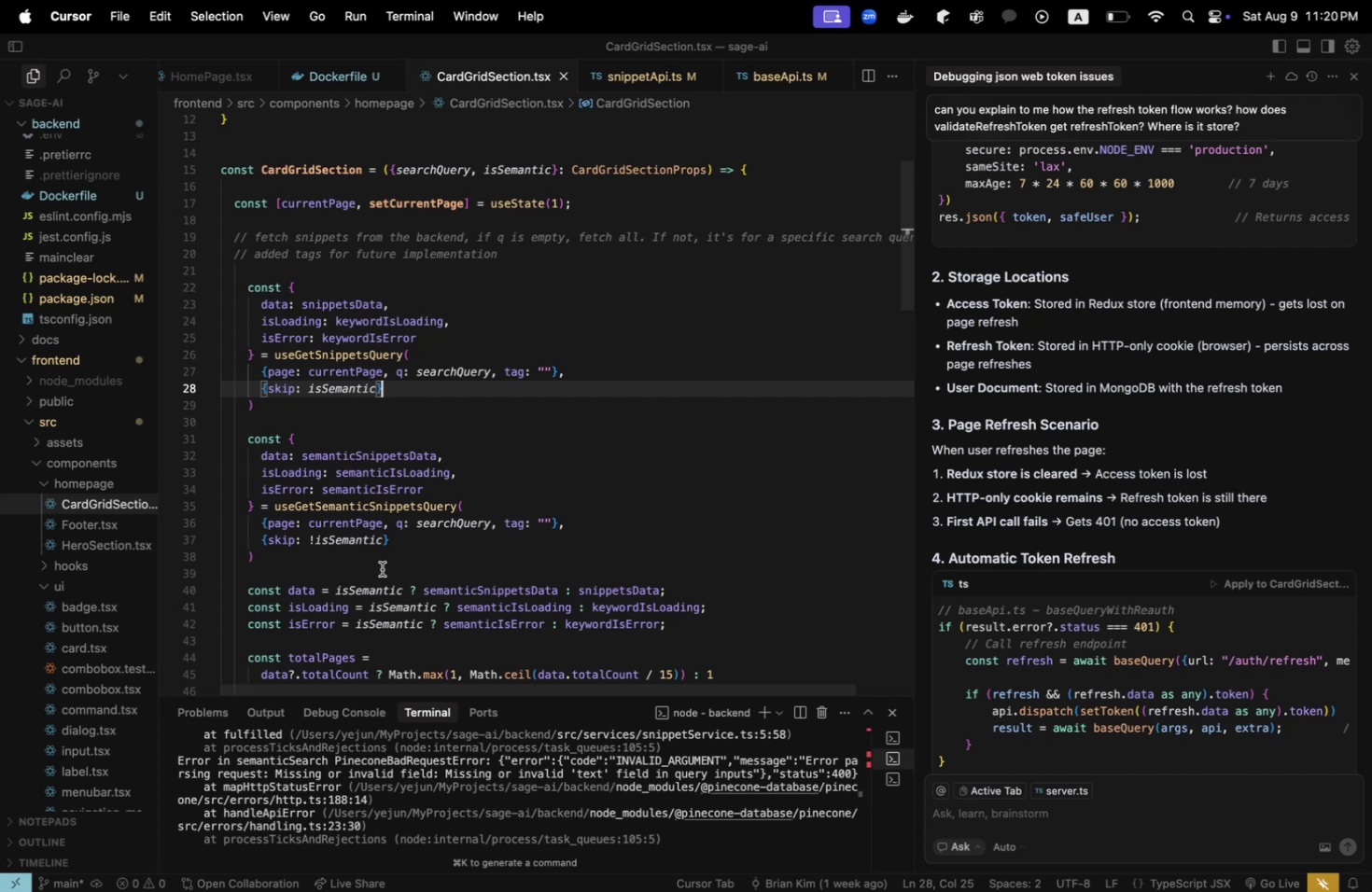 
scroll: coordinate [382, 568], scroll_direction: down, amount: 4.0
 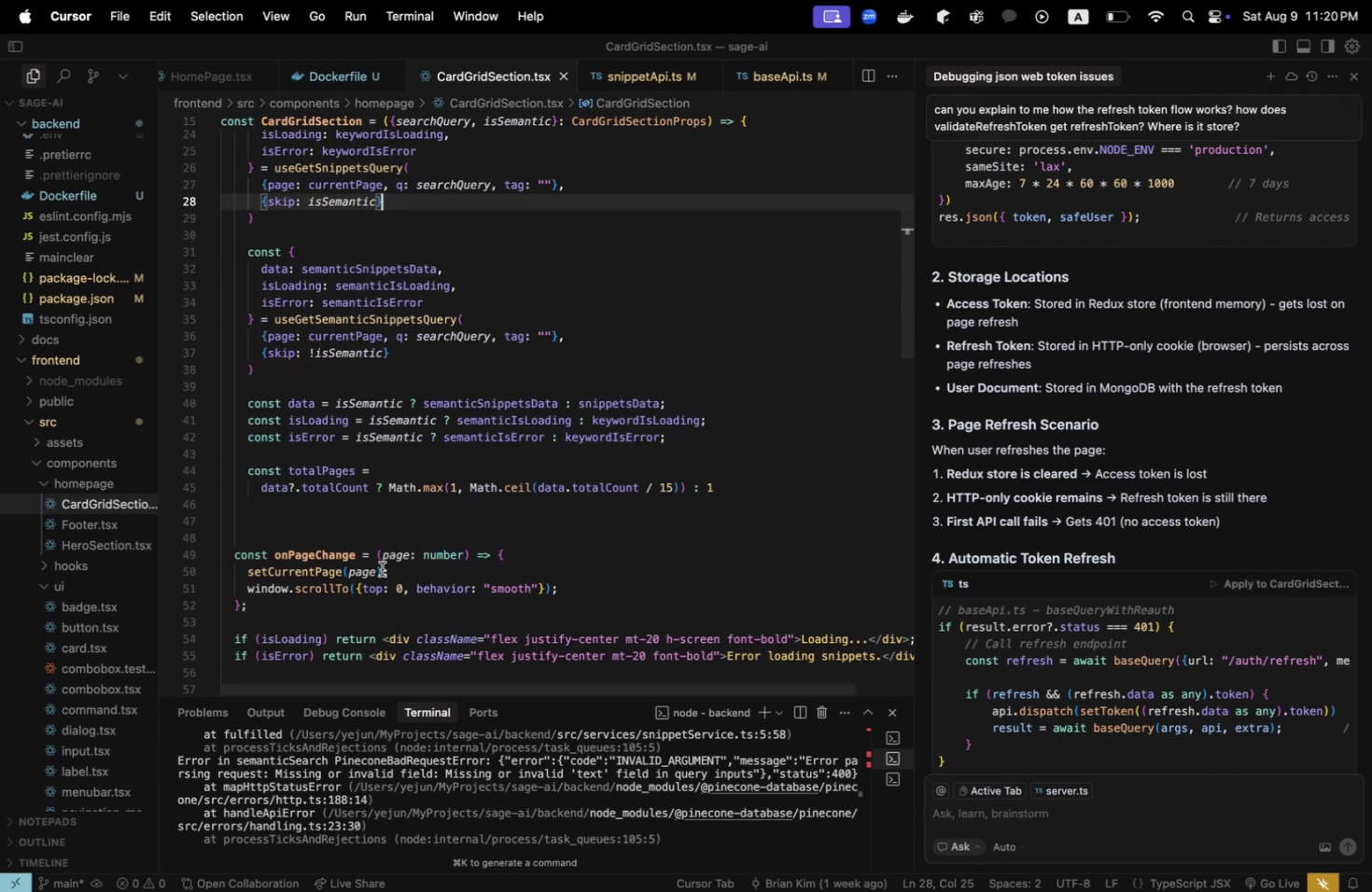 
wait(6.3)
 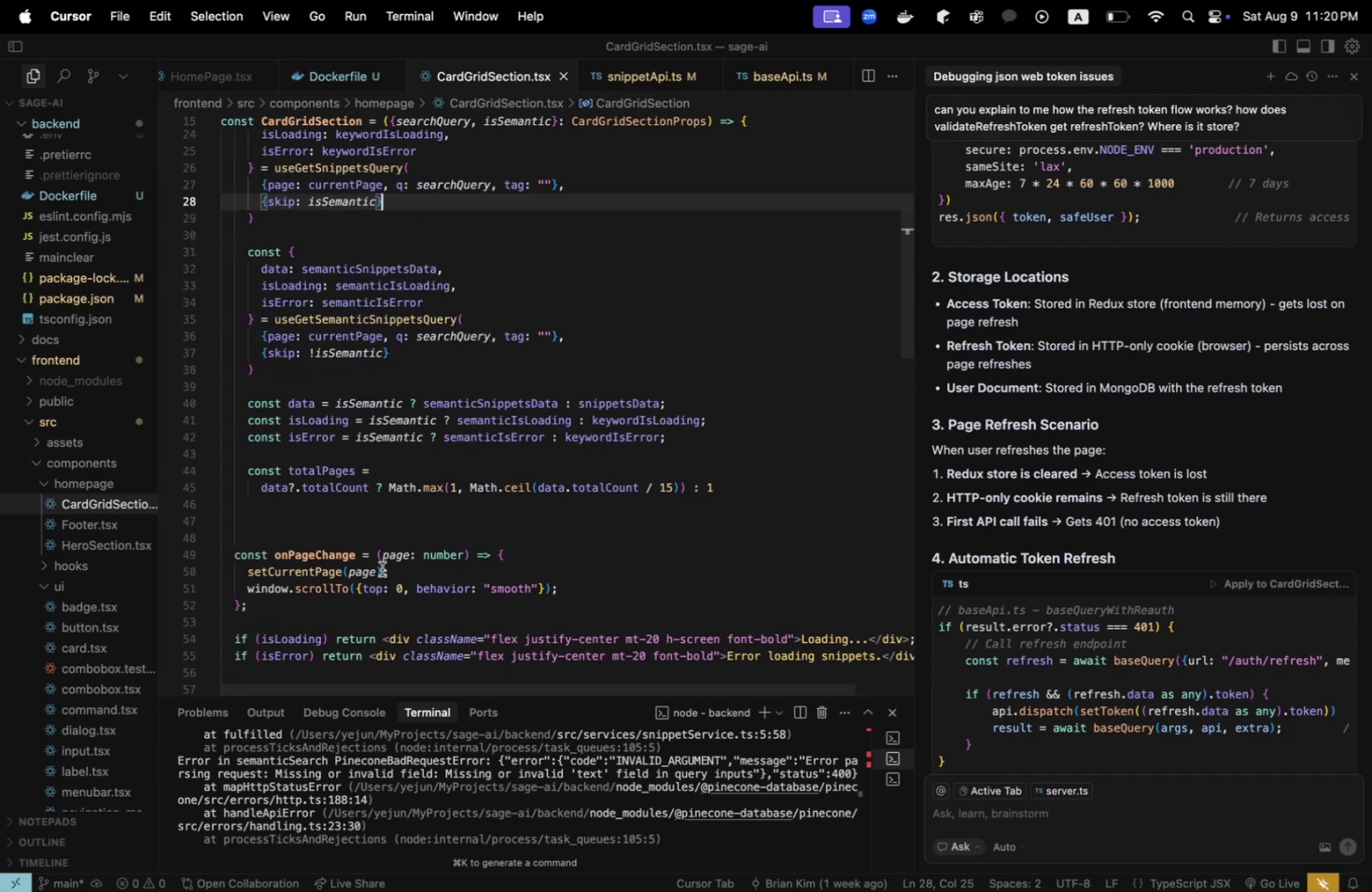 
scroll: coordinate [382, 568], scroll_direction: up, amount: 5.0
 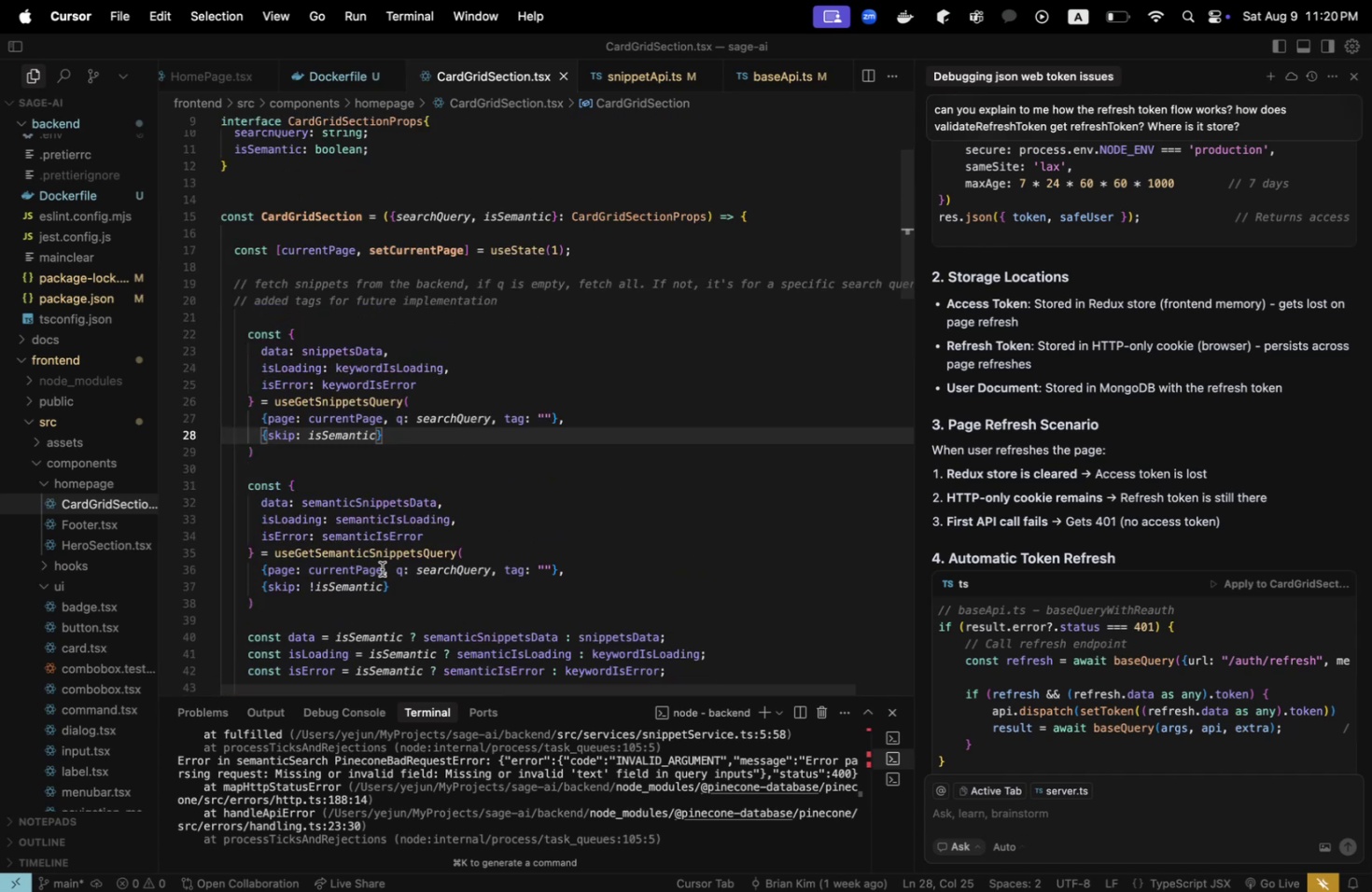 
wait(9.41)
 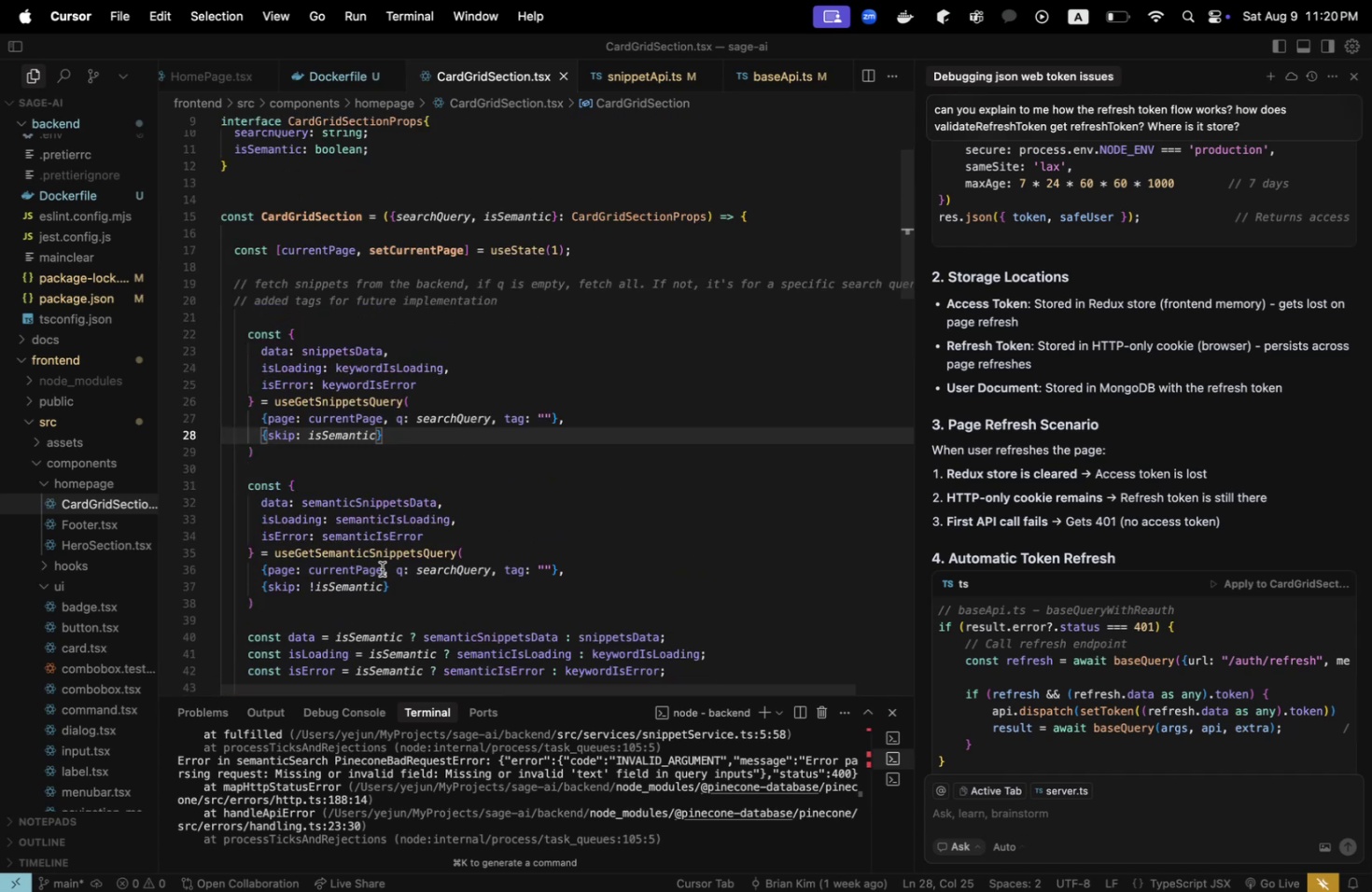 
scroll: coordinate [382, 568], scroll_direction: down, amount: 2.0
 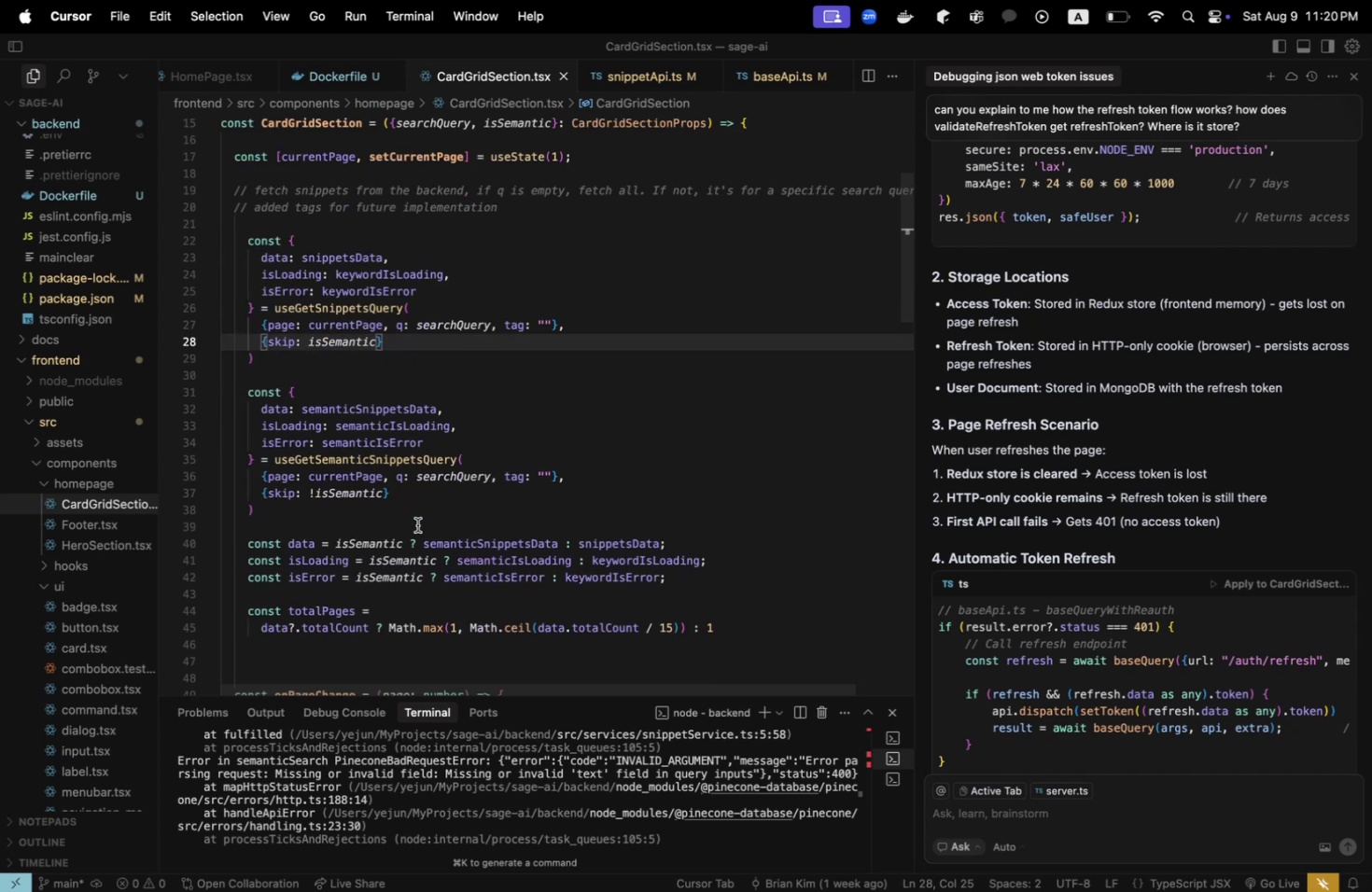 
wait(6.02)
 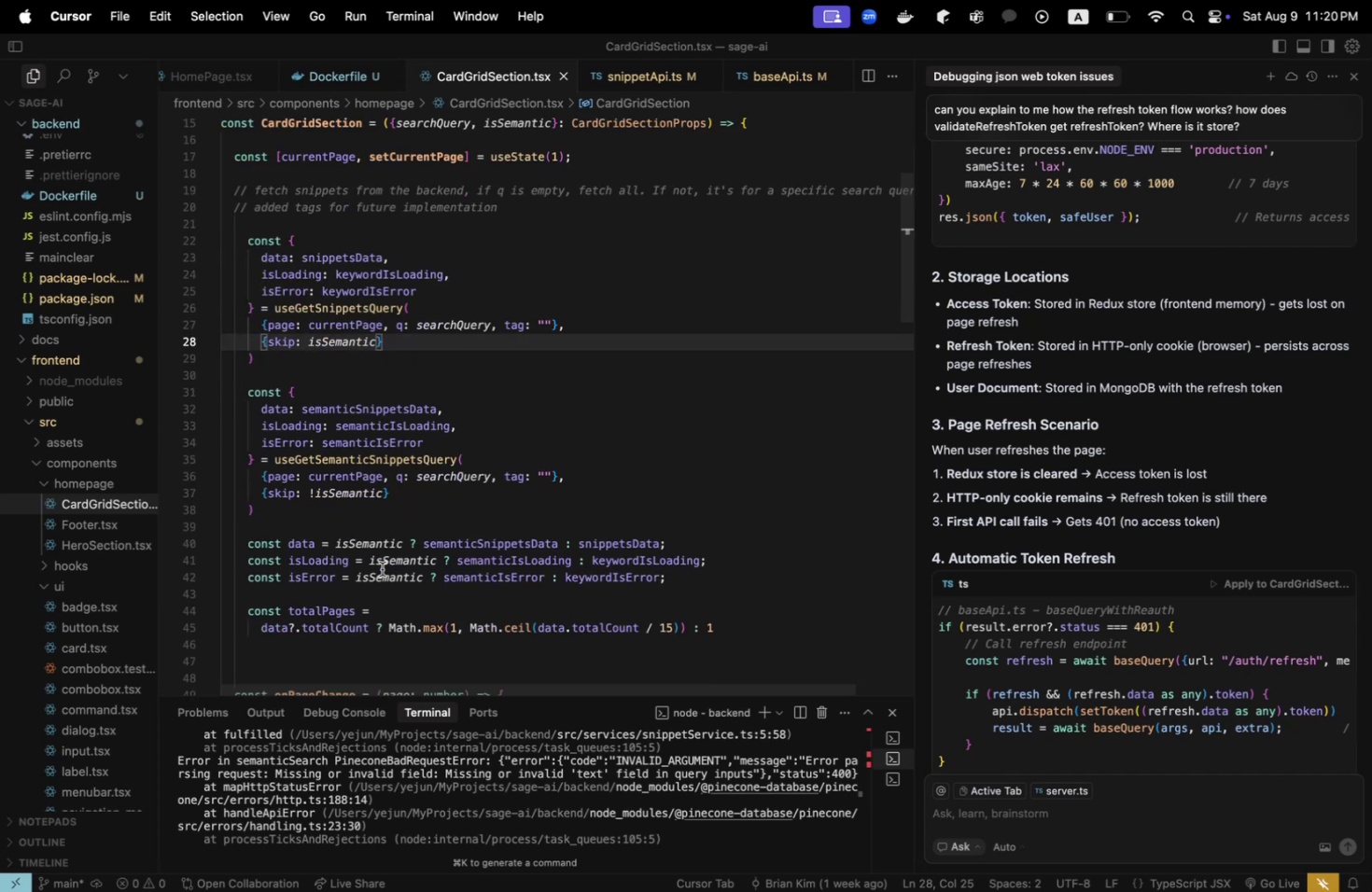 
scroll: coordinate [399, 501], scroll_direction: down, amount: 9.0
 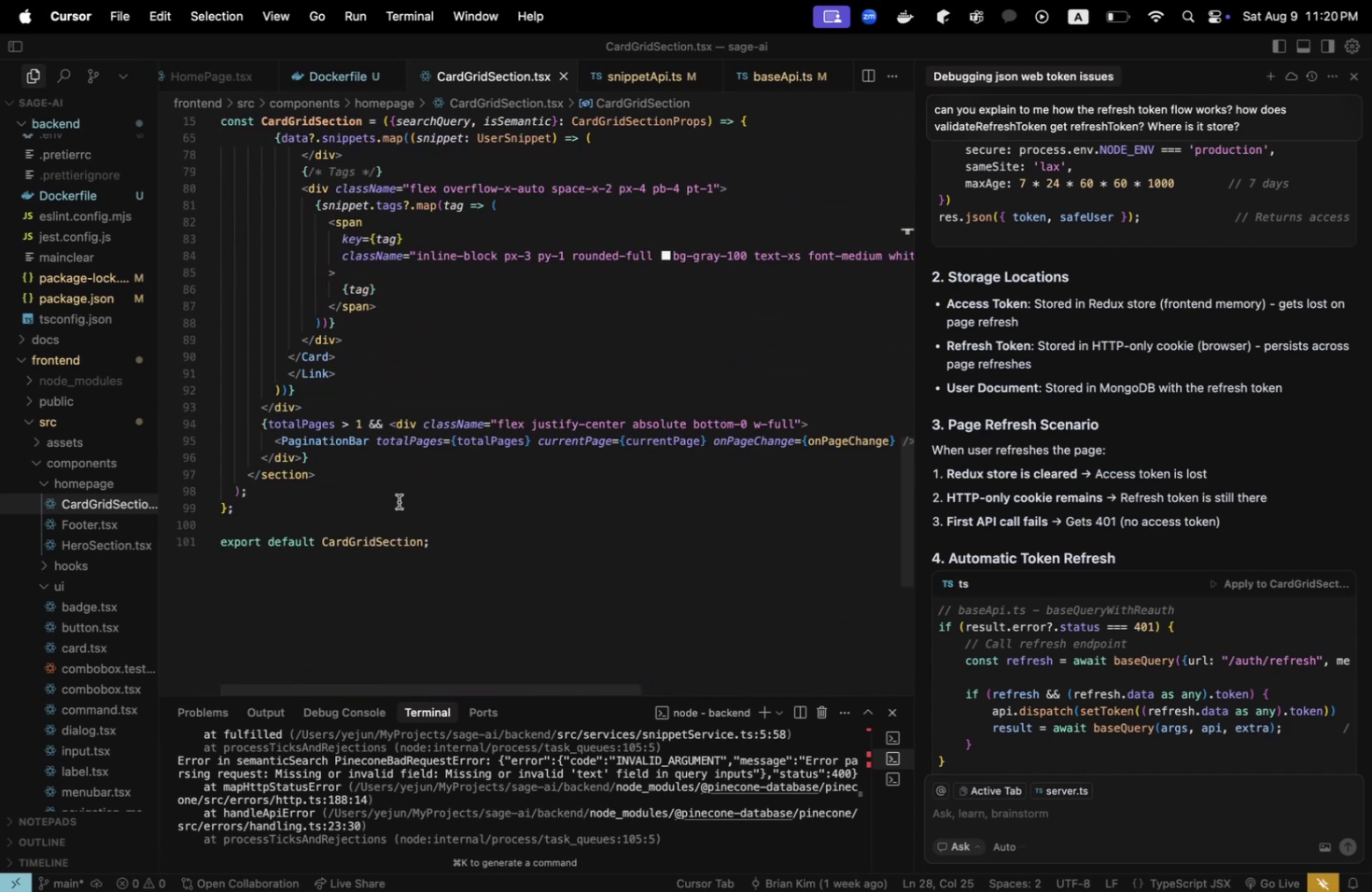 
scroll: coordinate [399, 501], scroll_direction: up, amount: 5.0
 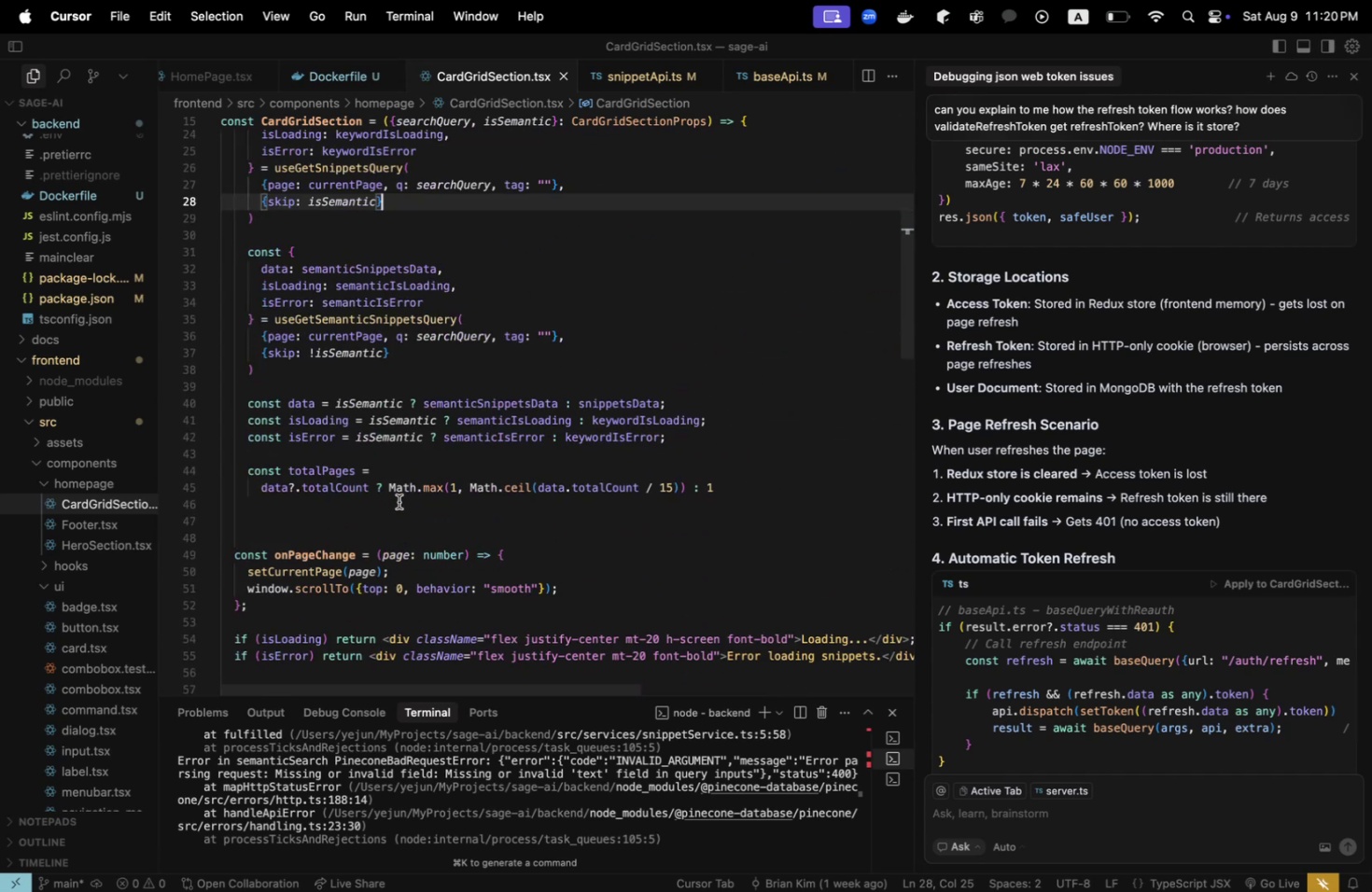 
key(Meta+CommandLeft)
 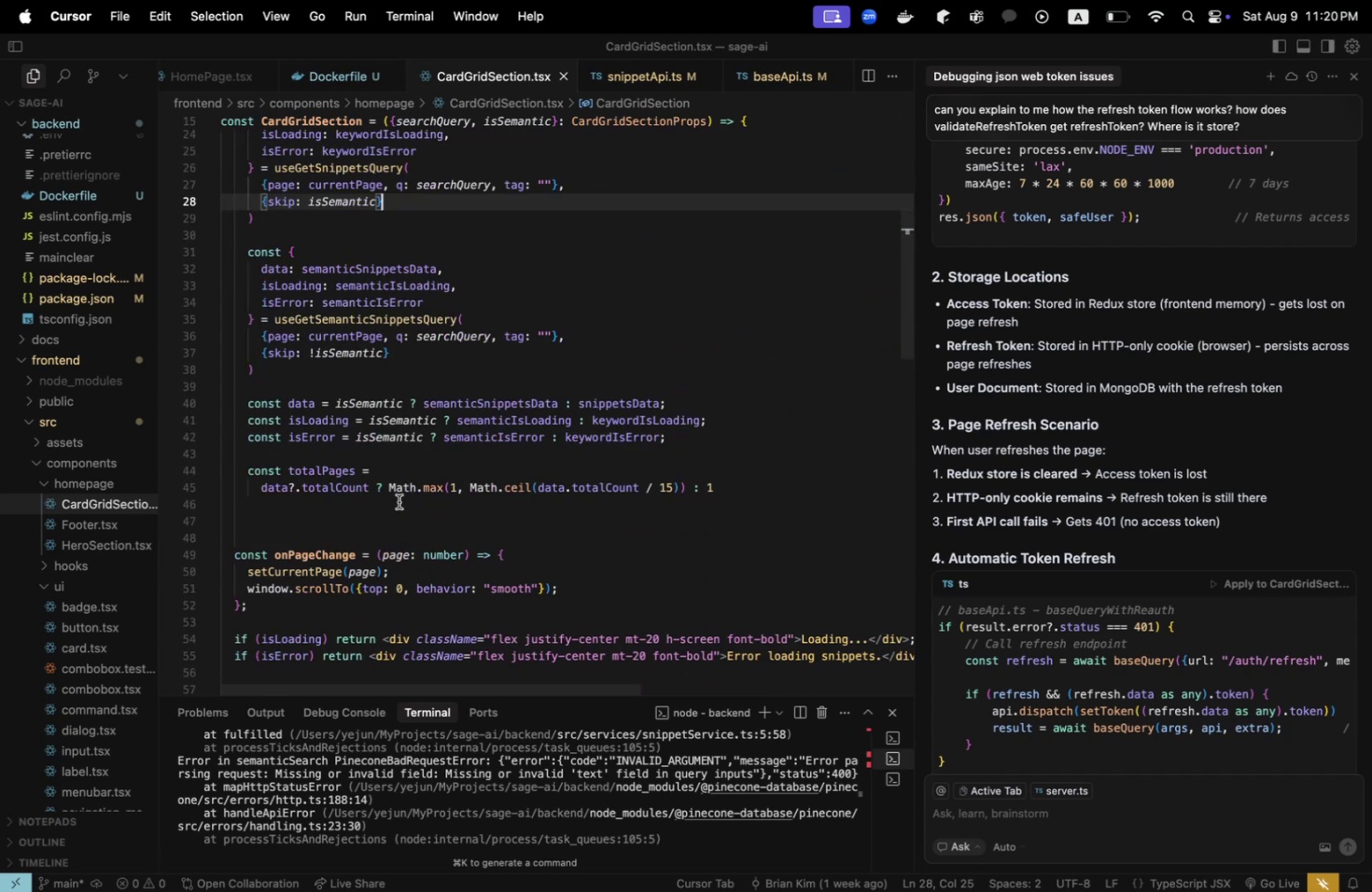 
key(Meta+Tab)
 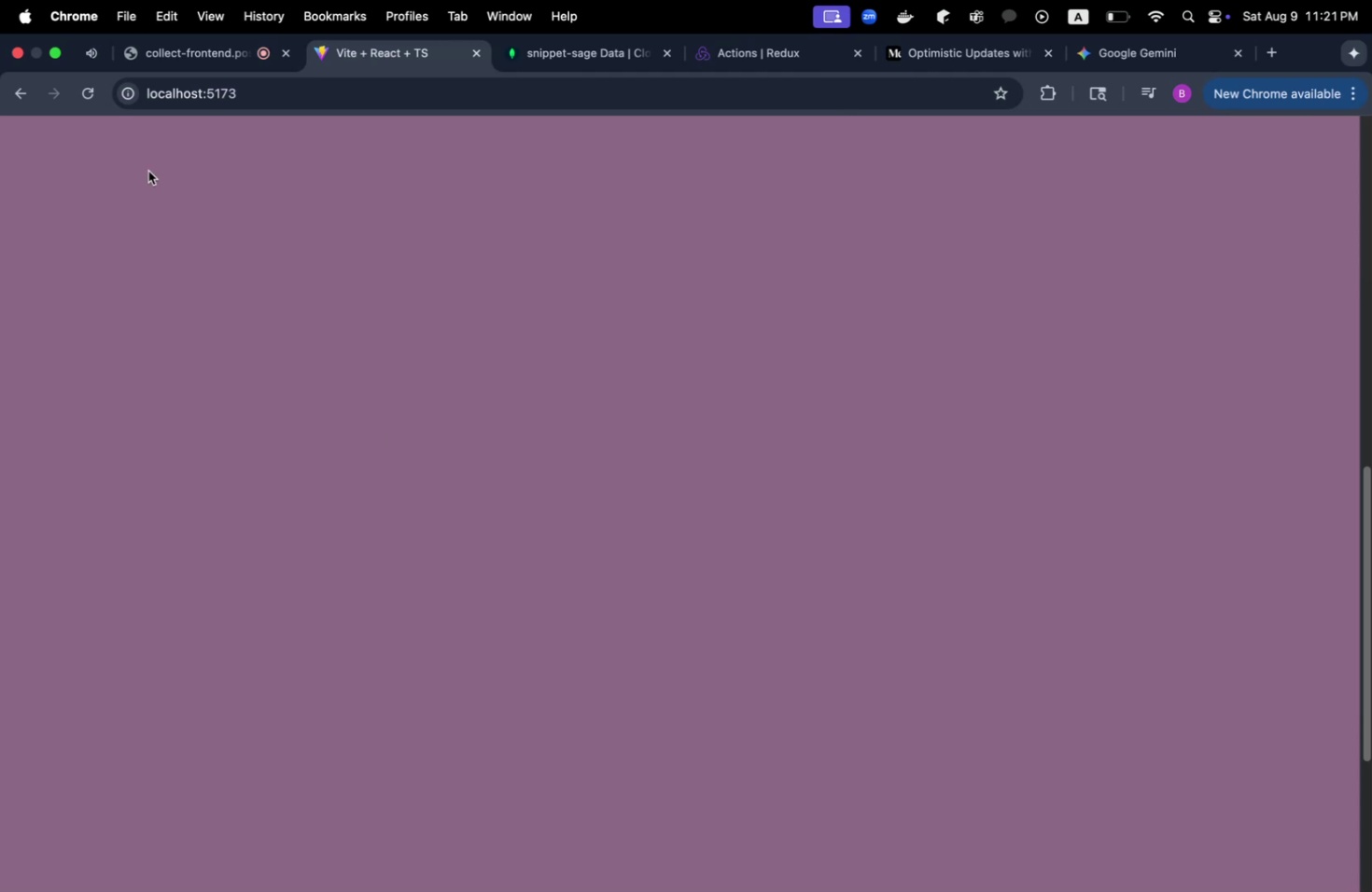 
scroll: coordinate [207, 276], scroll_direction: up, amount: 53.0
 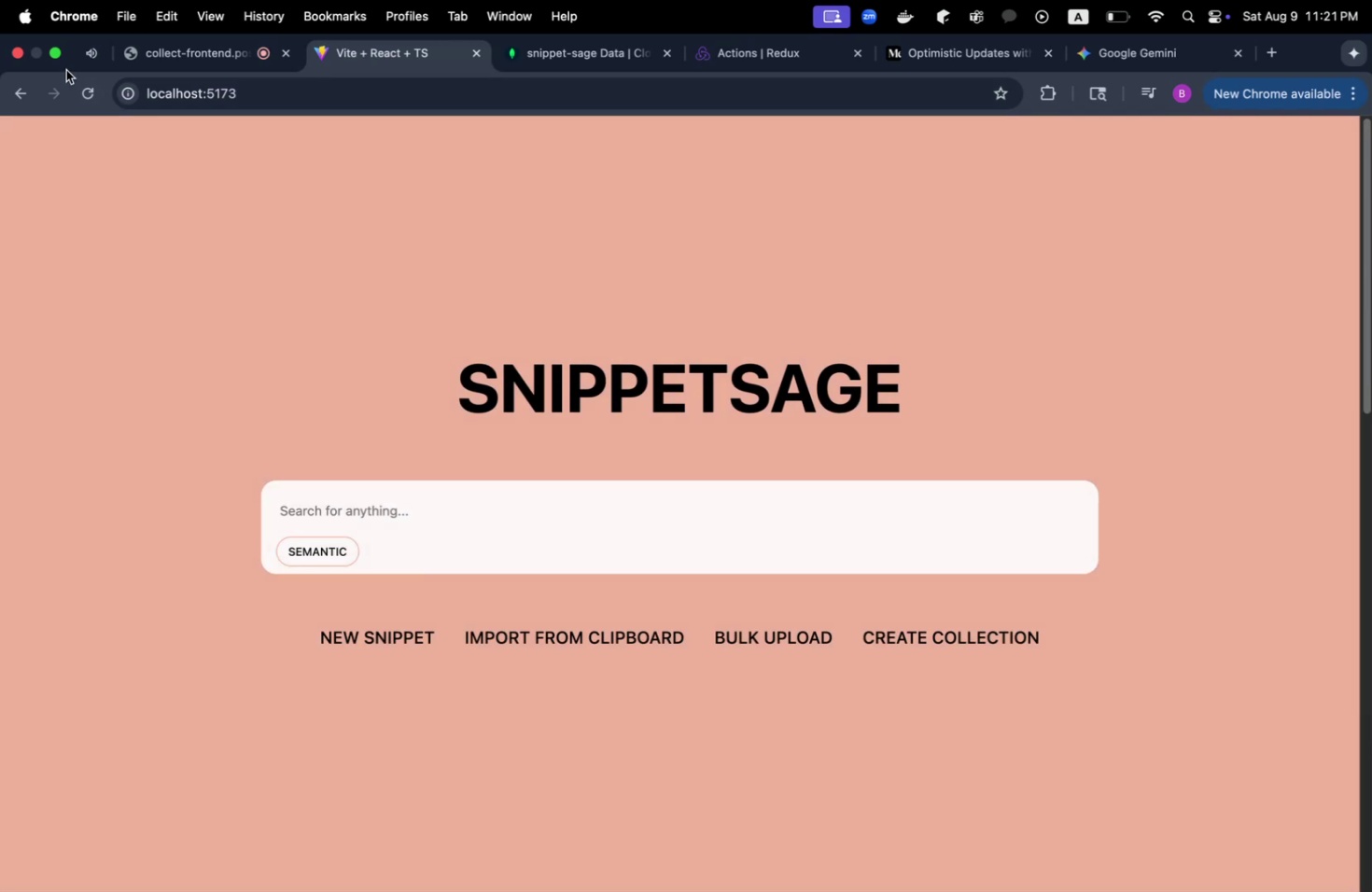 
double_click([99, 95])
 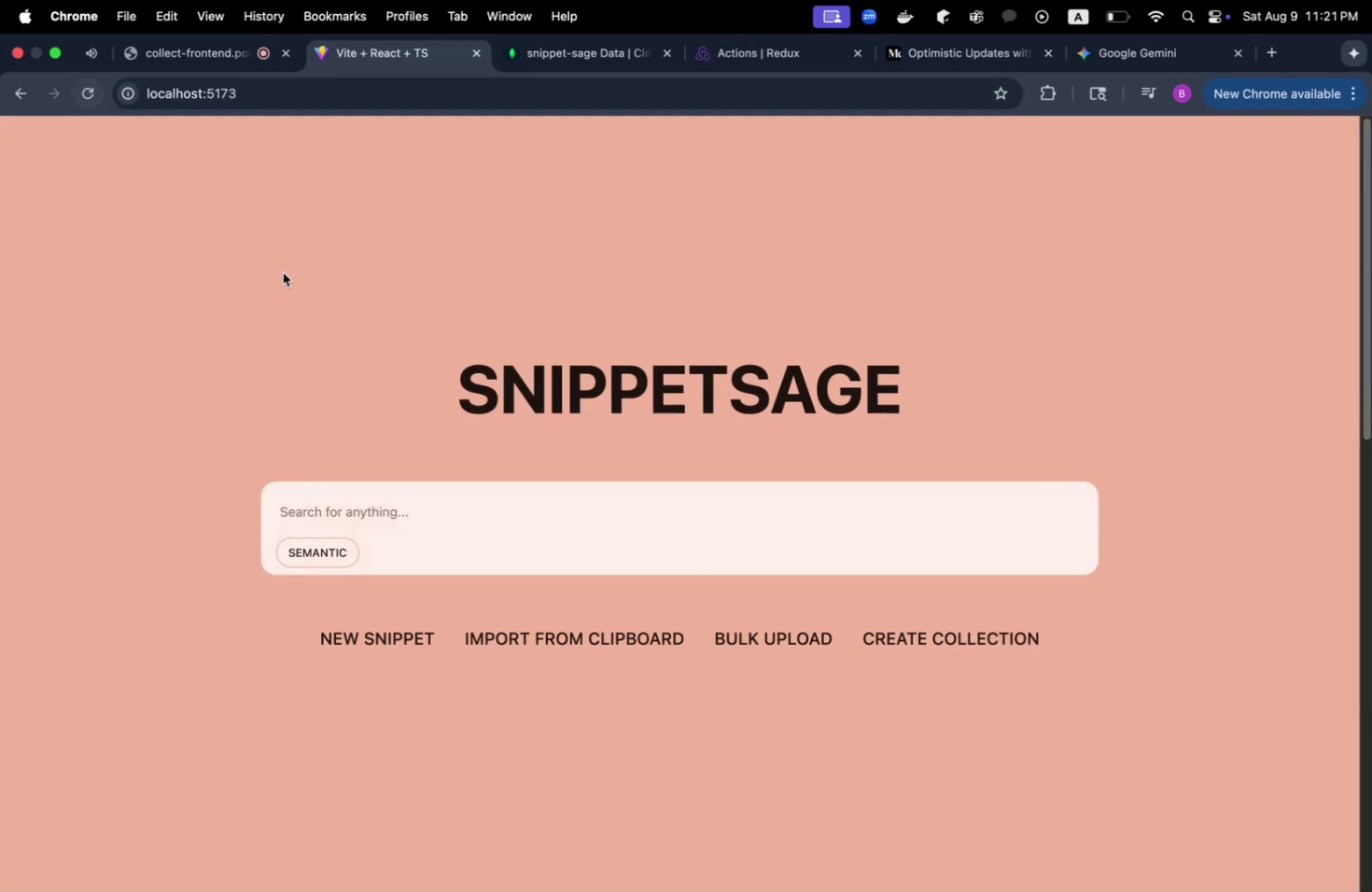 
key(Meta+CommandLeft)
 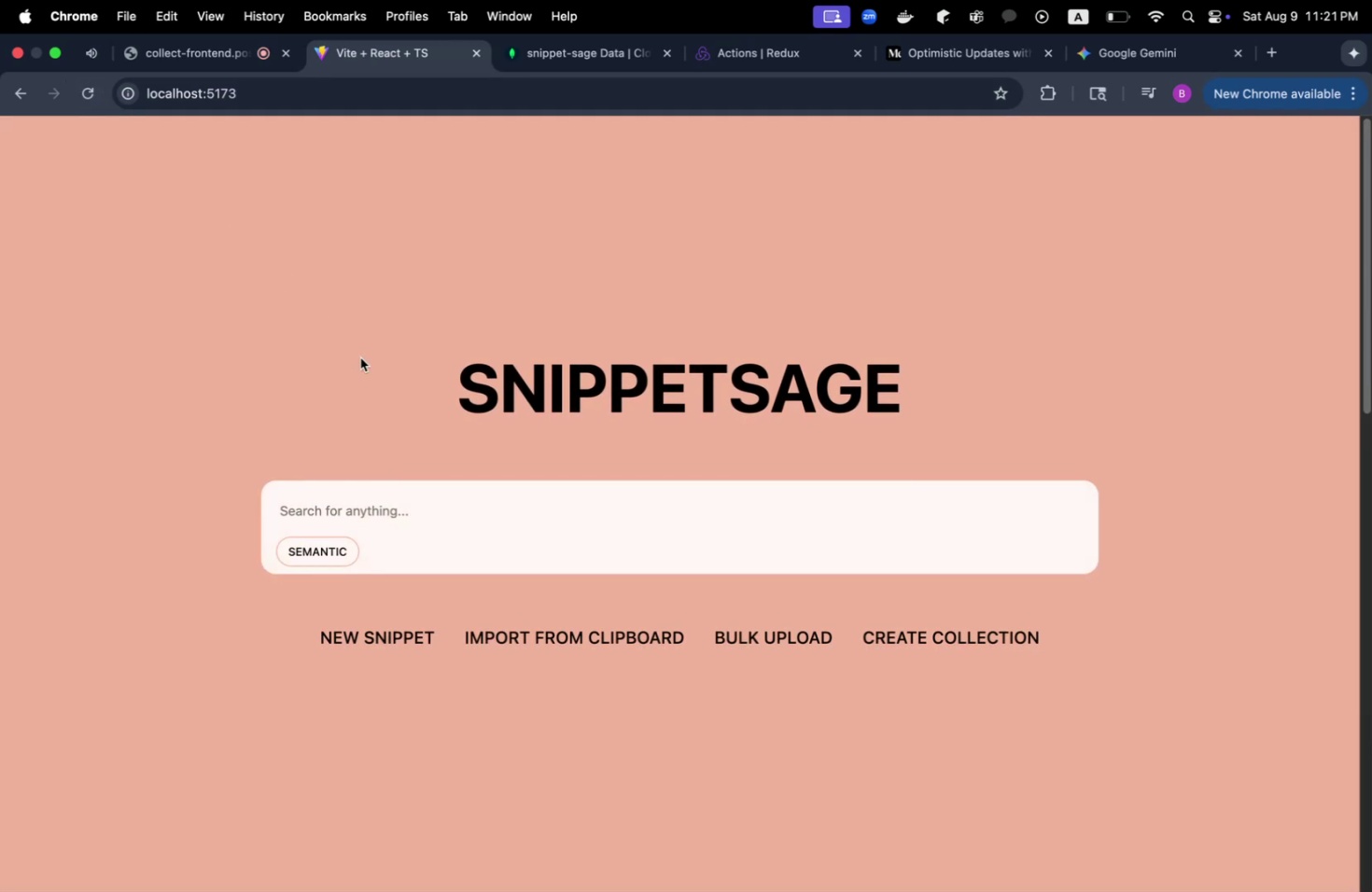 
key(Meta+Tab)
 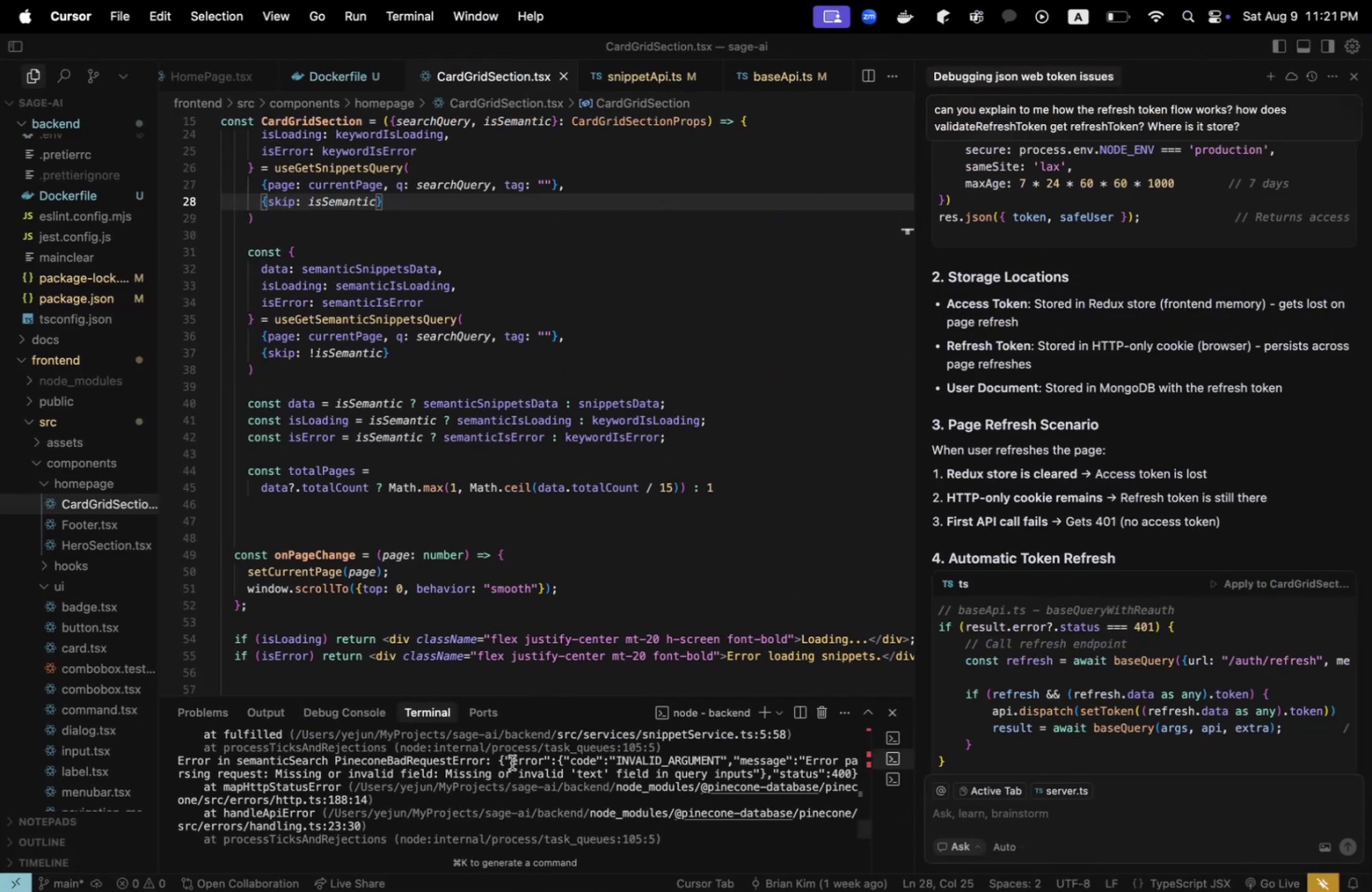 
scroll: coordinate [587, 773], scroll_direction: down, amount: 25.0
 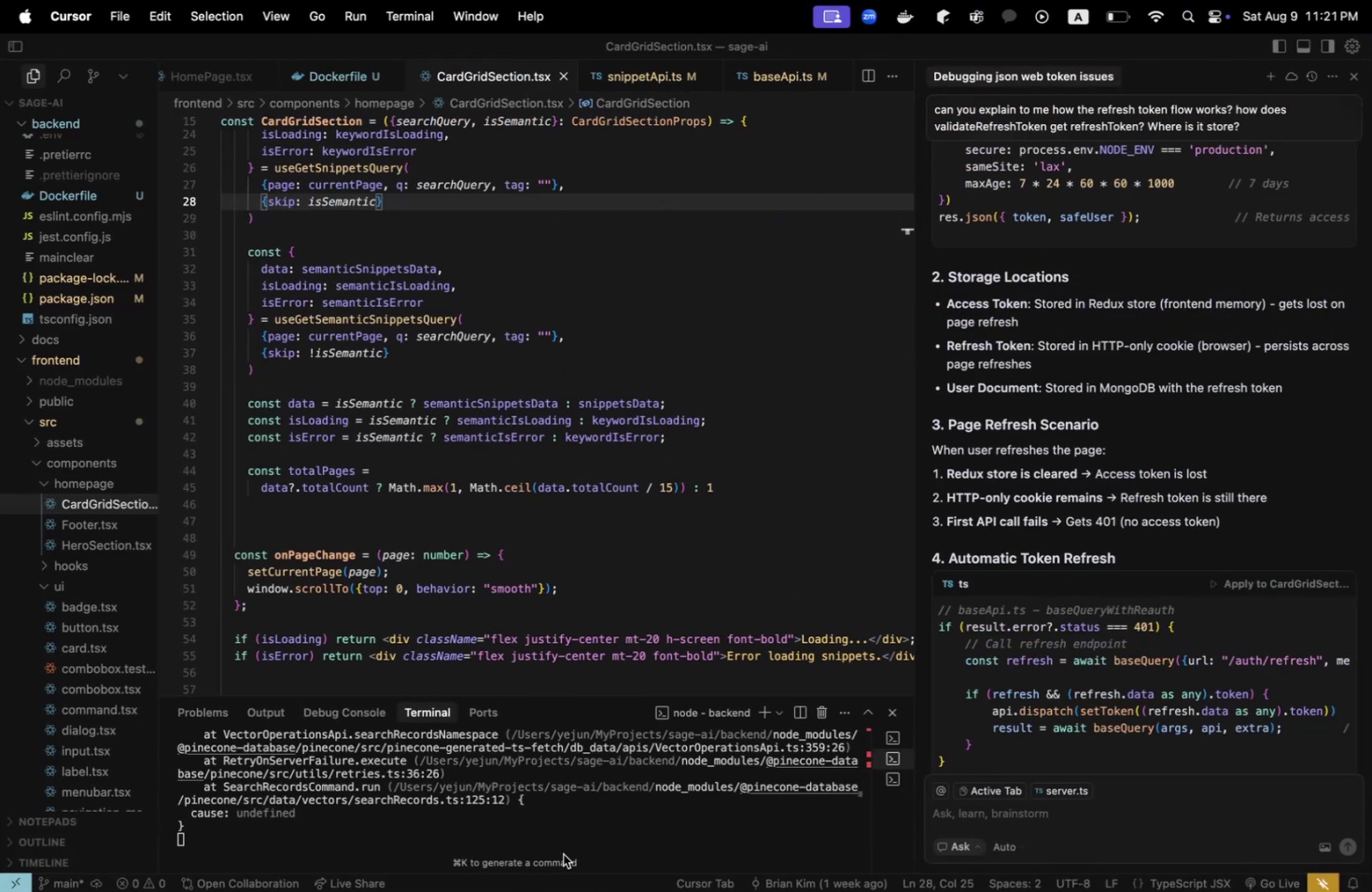 
left_click([563, 853])
 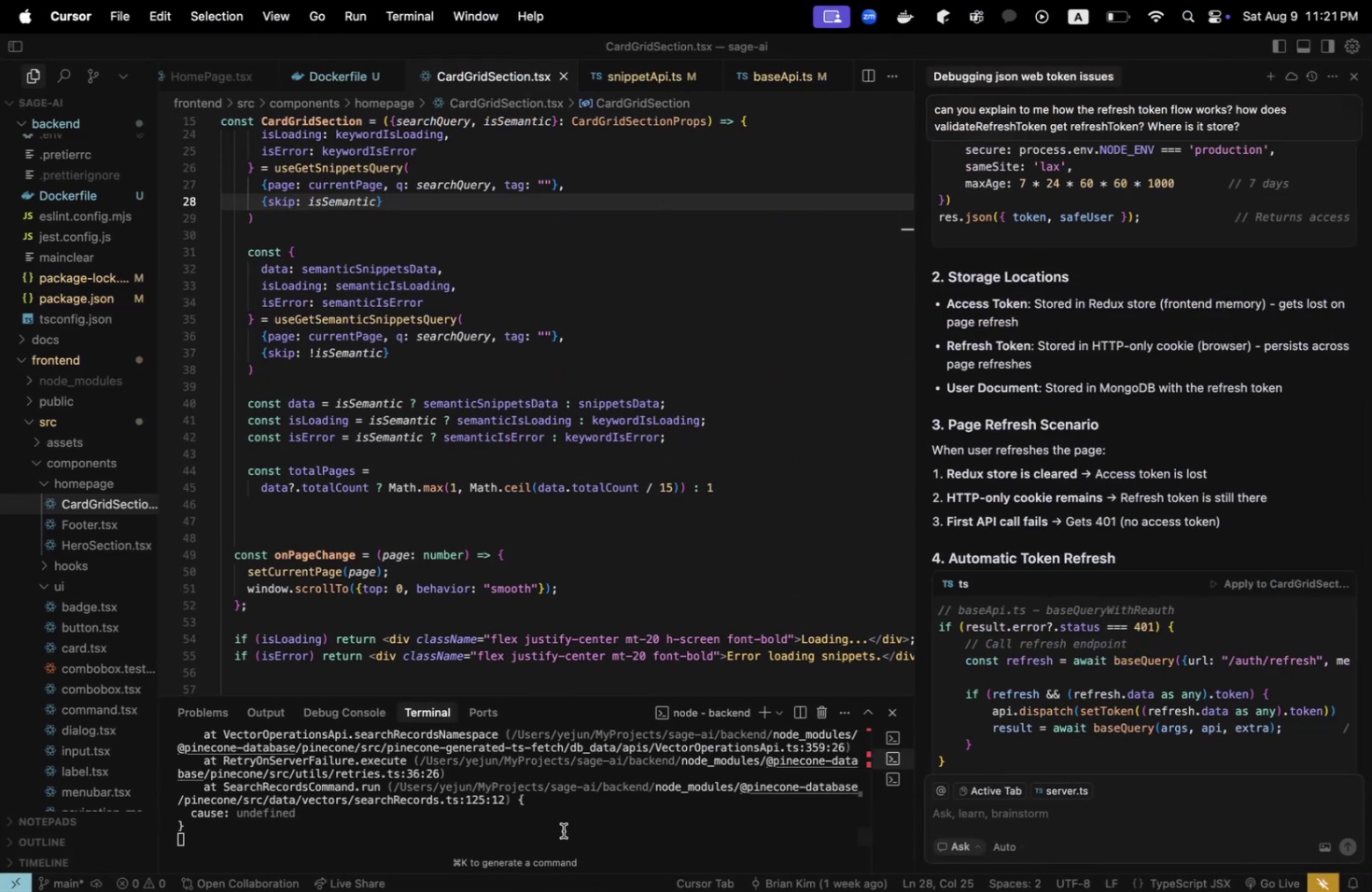 
left_click([563, 829])
 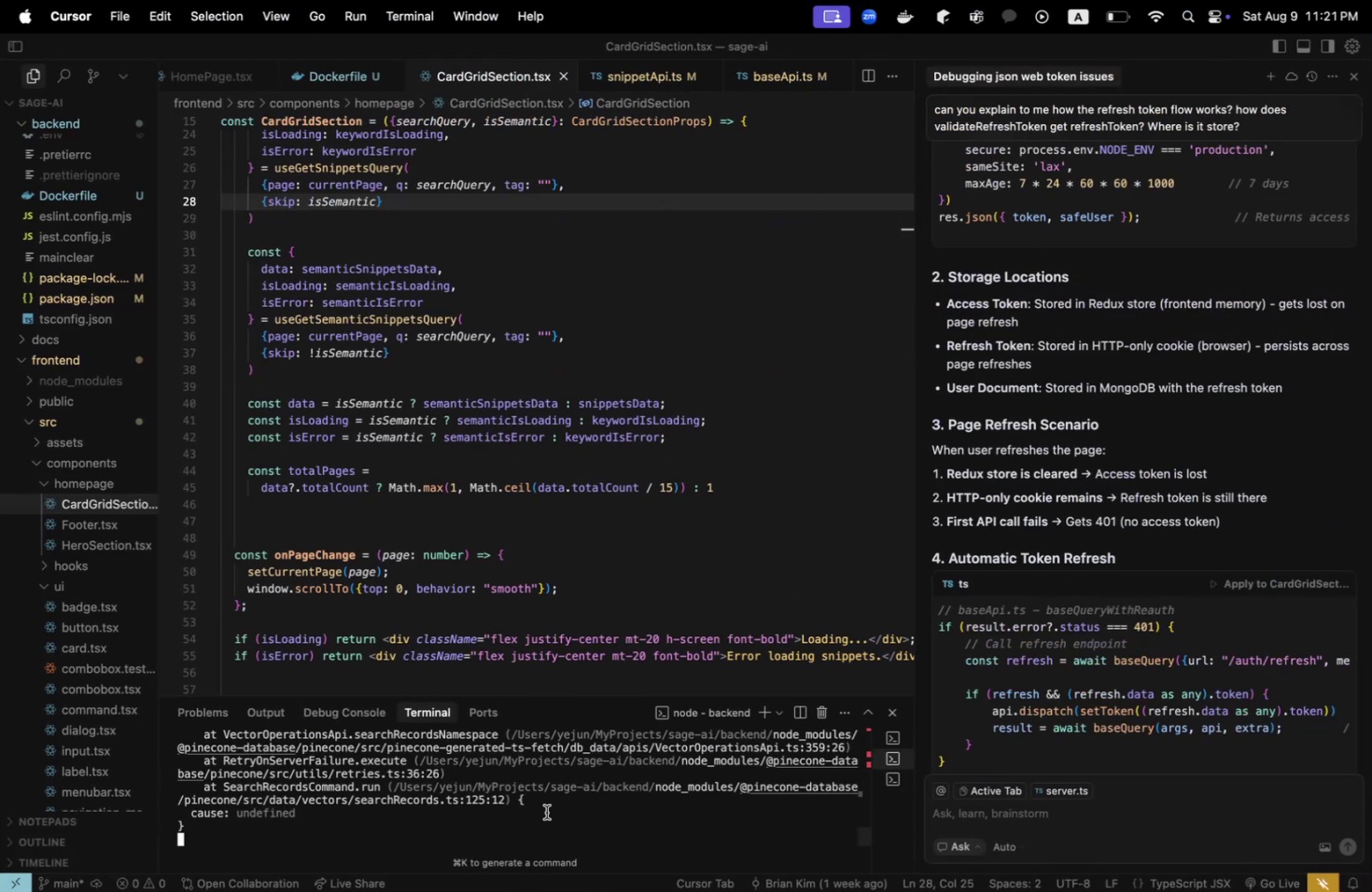 
scroll: coordinate [525, 814], scroll_direction: up, amount: 6.0
 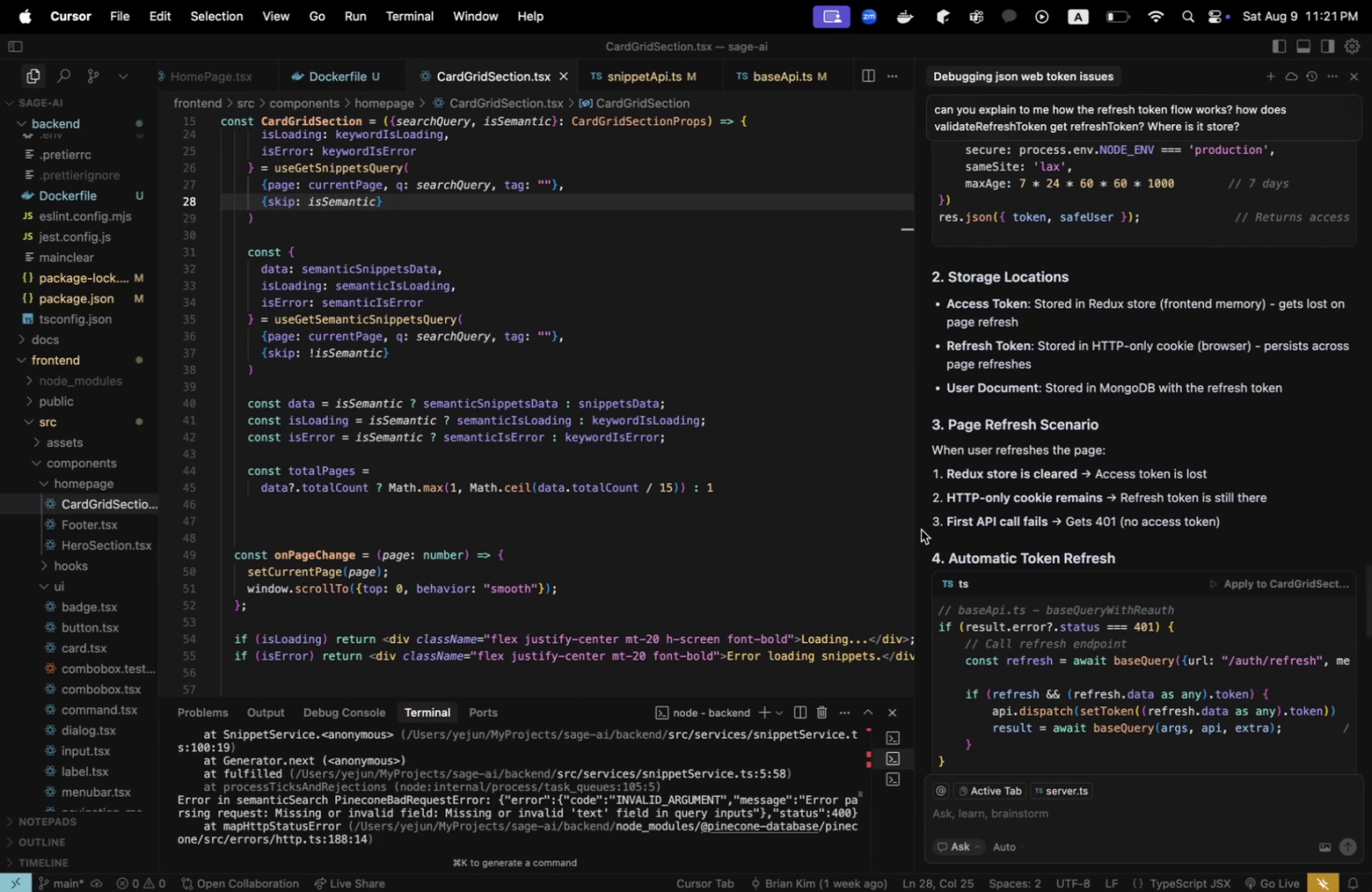 
left_click_drag(start_coordinate=[911, 527], to_coordinate=[1185, 527])
 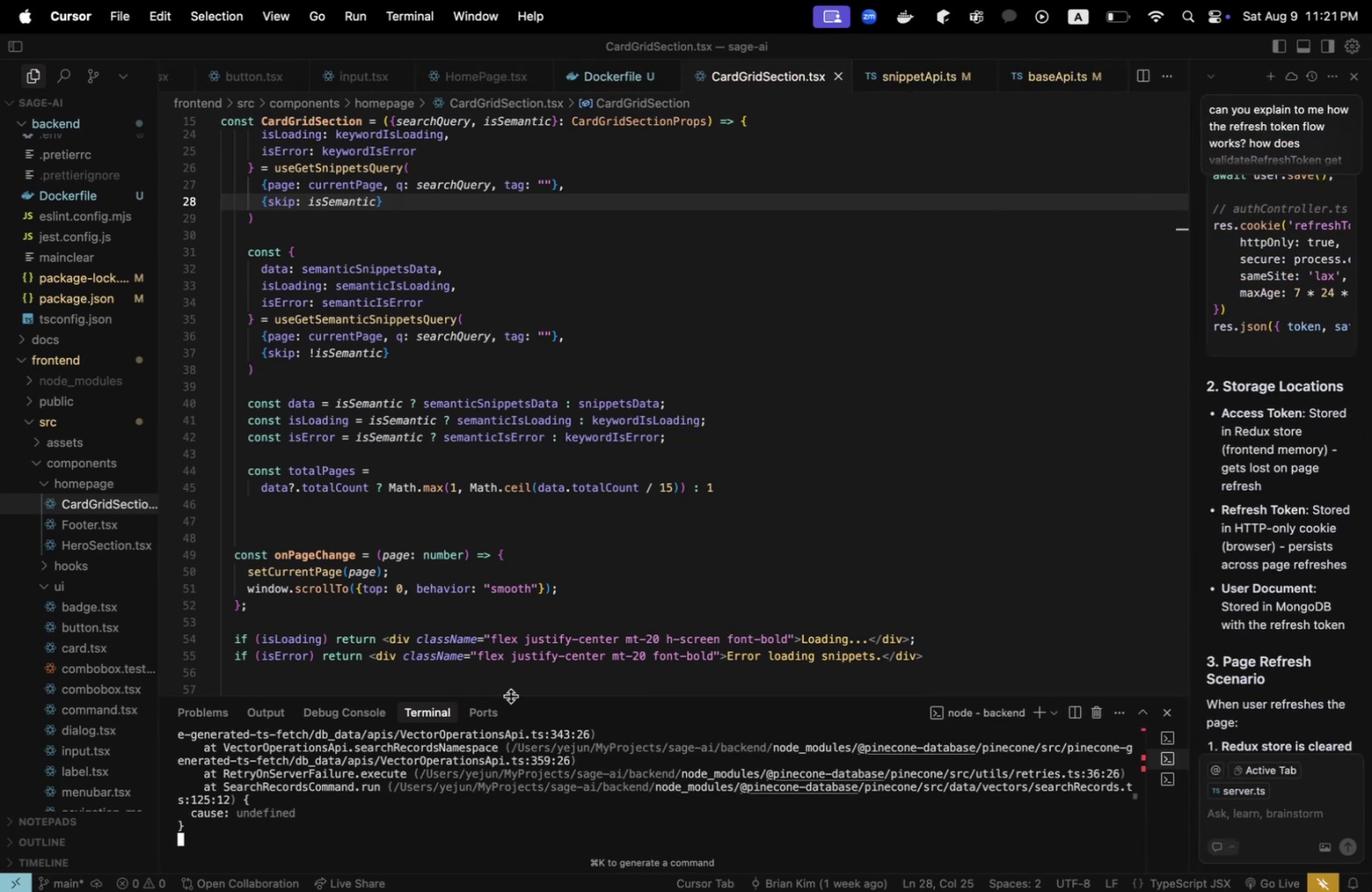 
left_click_drag(start_coordinate=[511, 694], to_coordinate=[595, 474])
 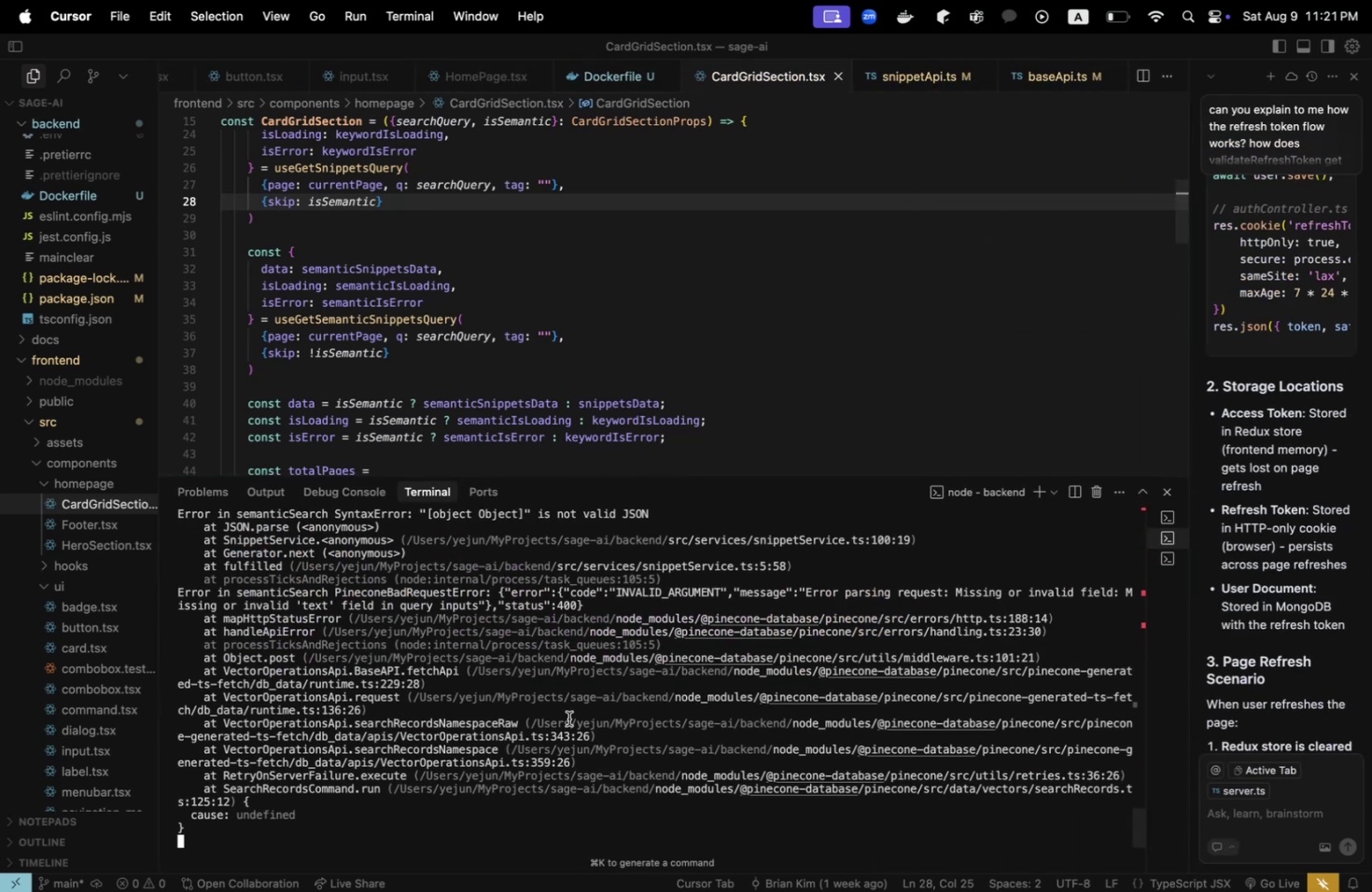 
scroll: coordinate [690, 686], scroll_direction: up, amount: 7.0
 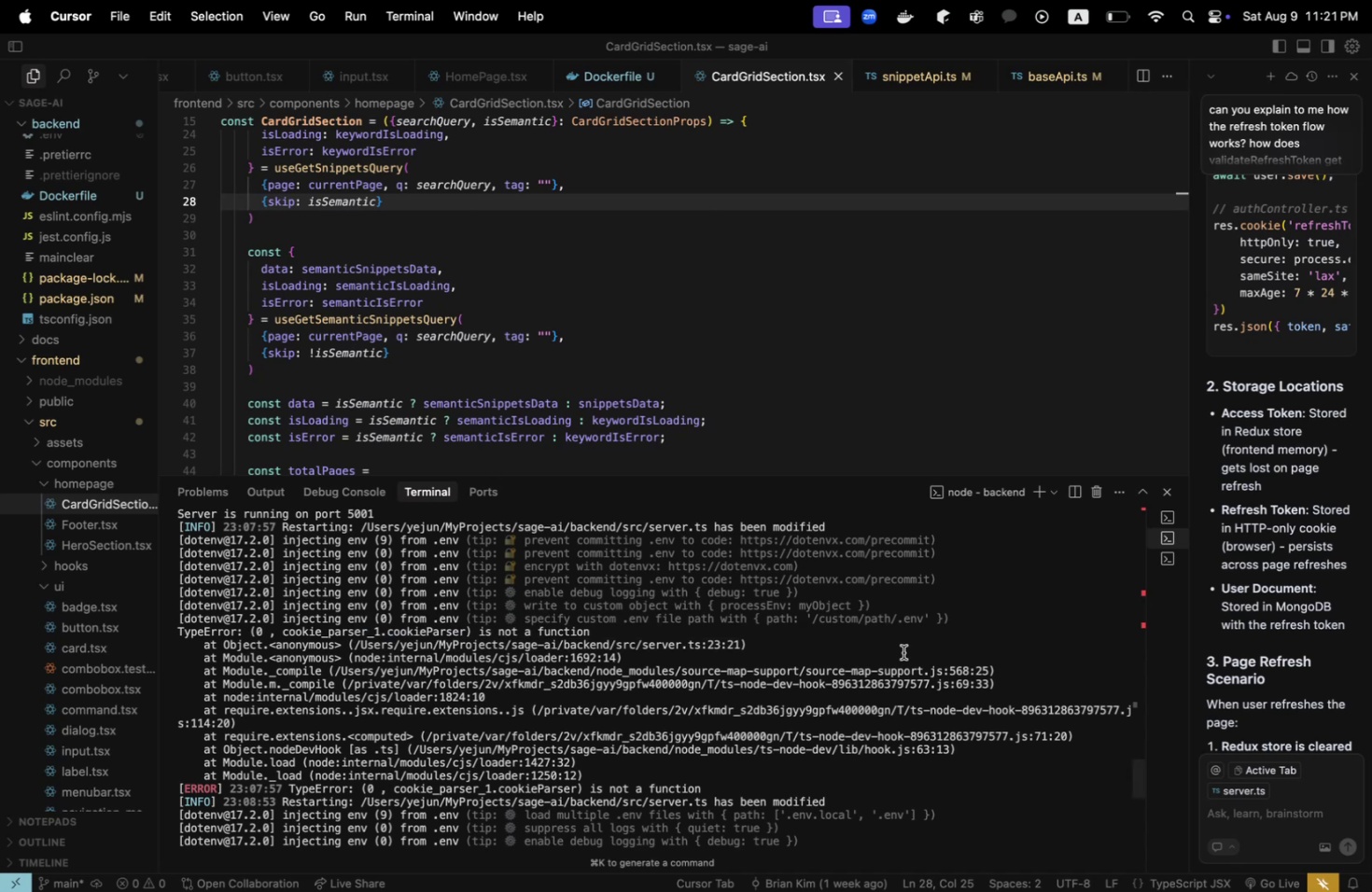 
wait(9.38)
 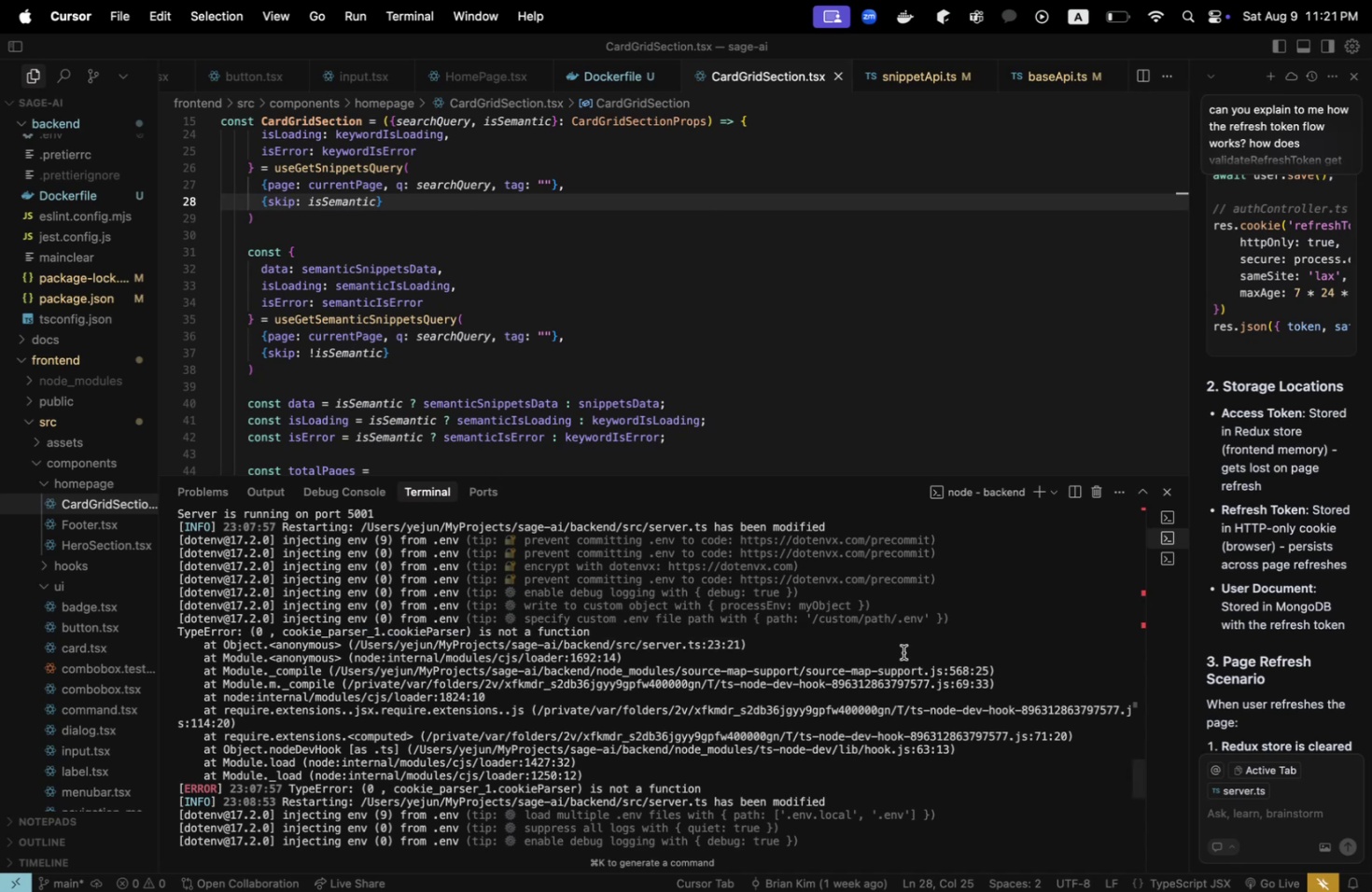 
double_click([1040, 75])
 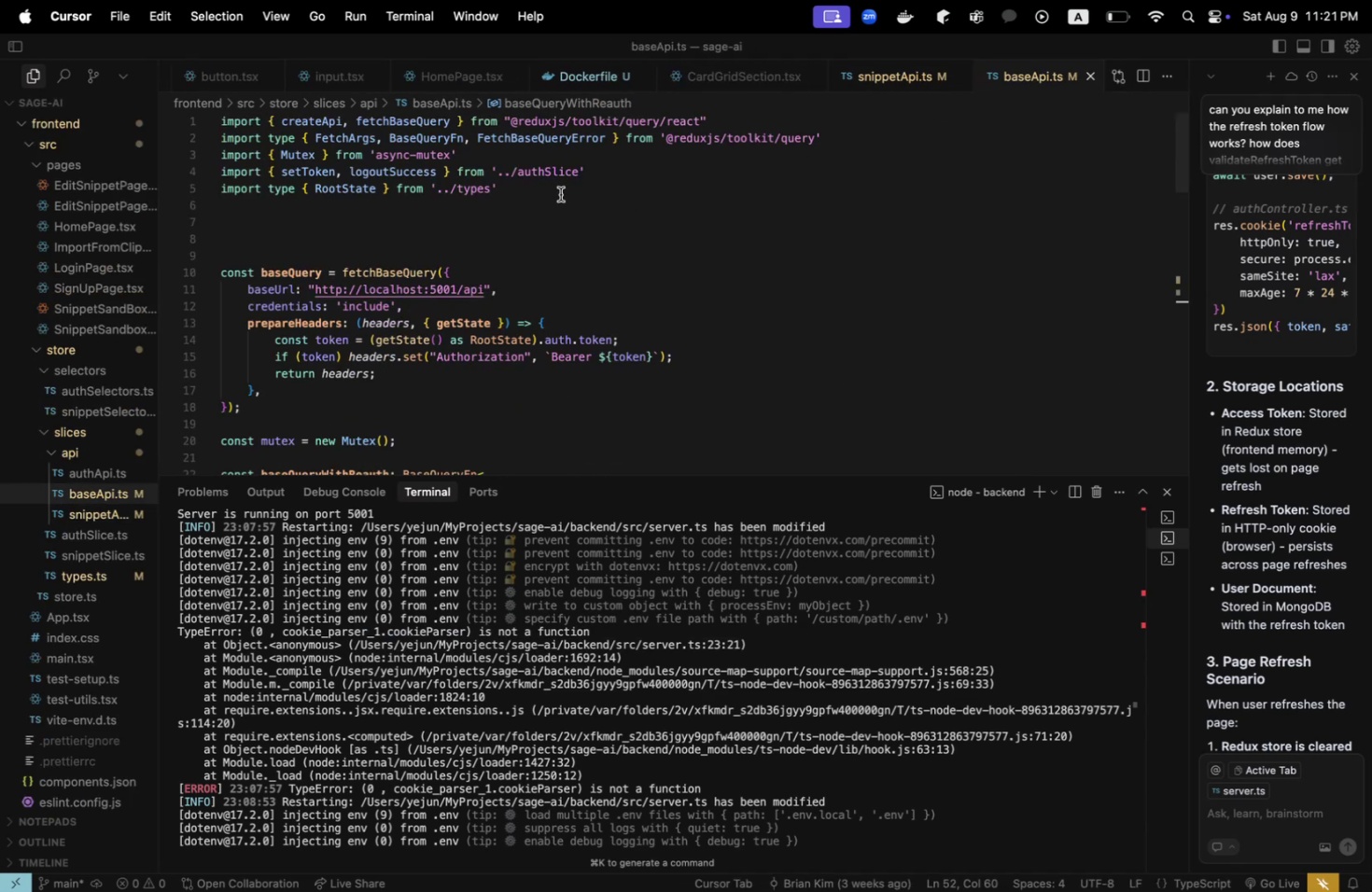 
key(Meta+CommandLeft)
 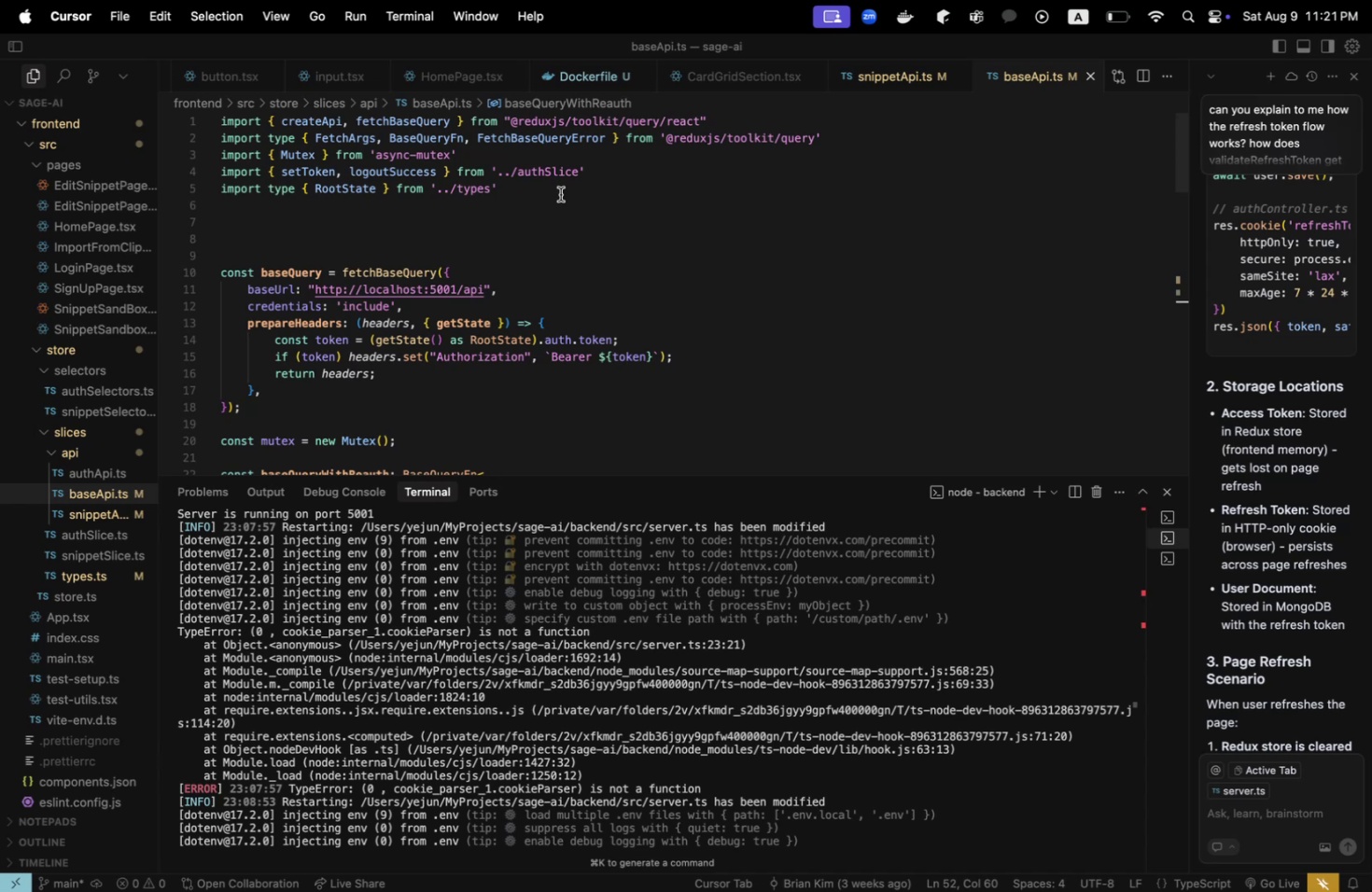 
key(Meta+P)
 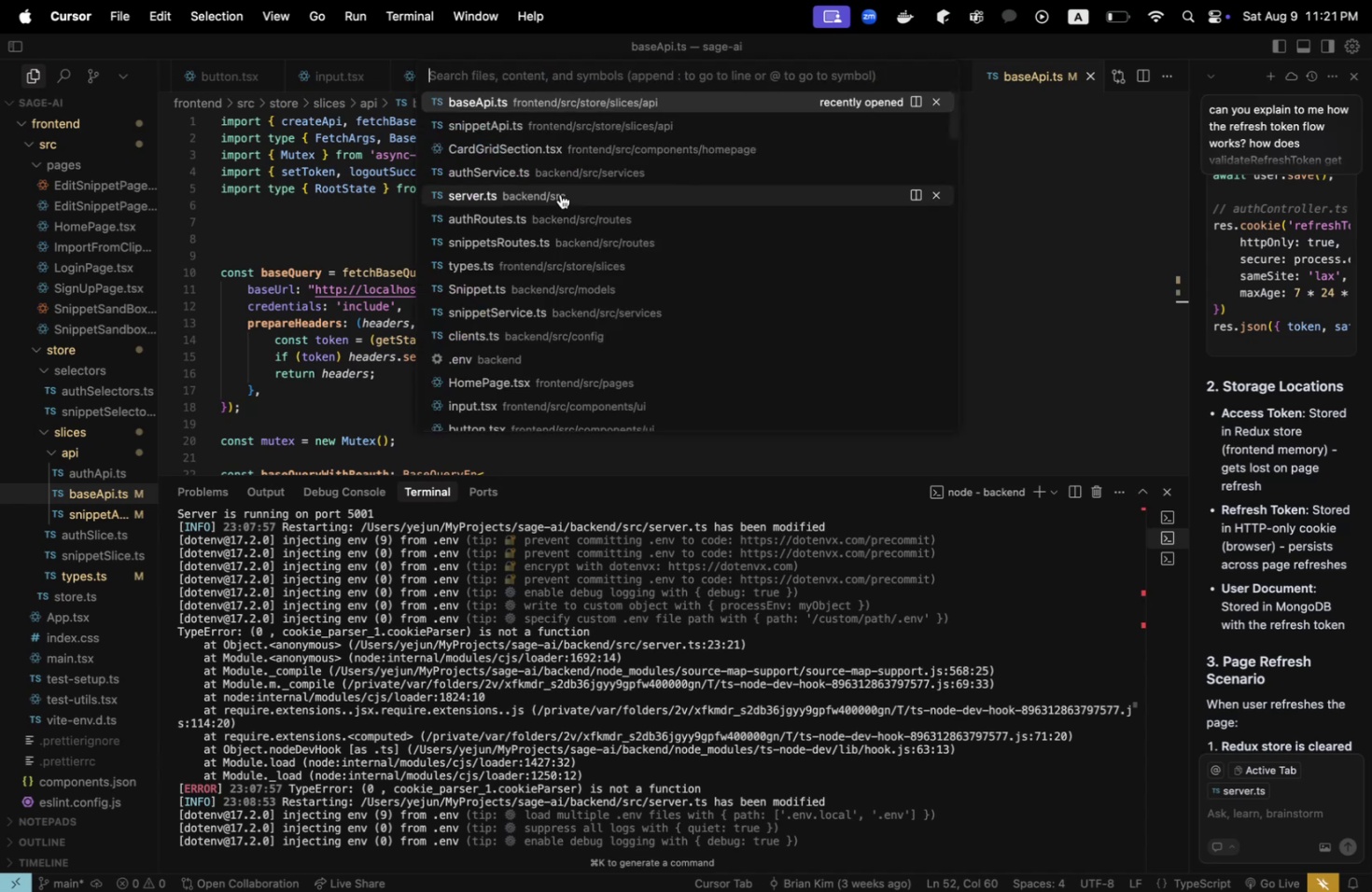 
type(serv)
 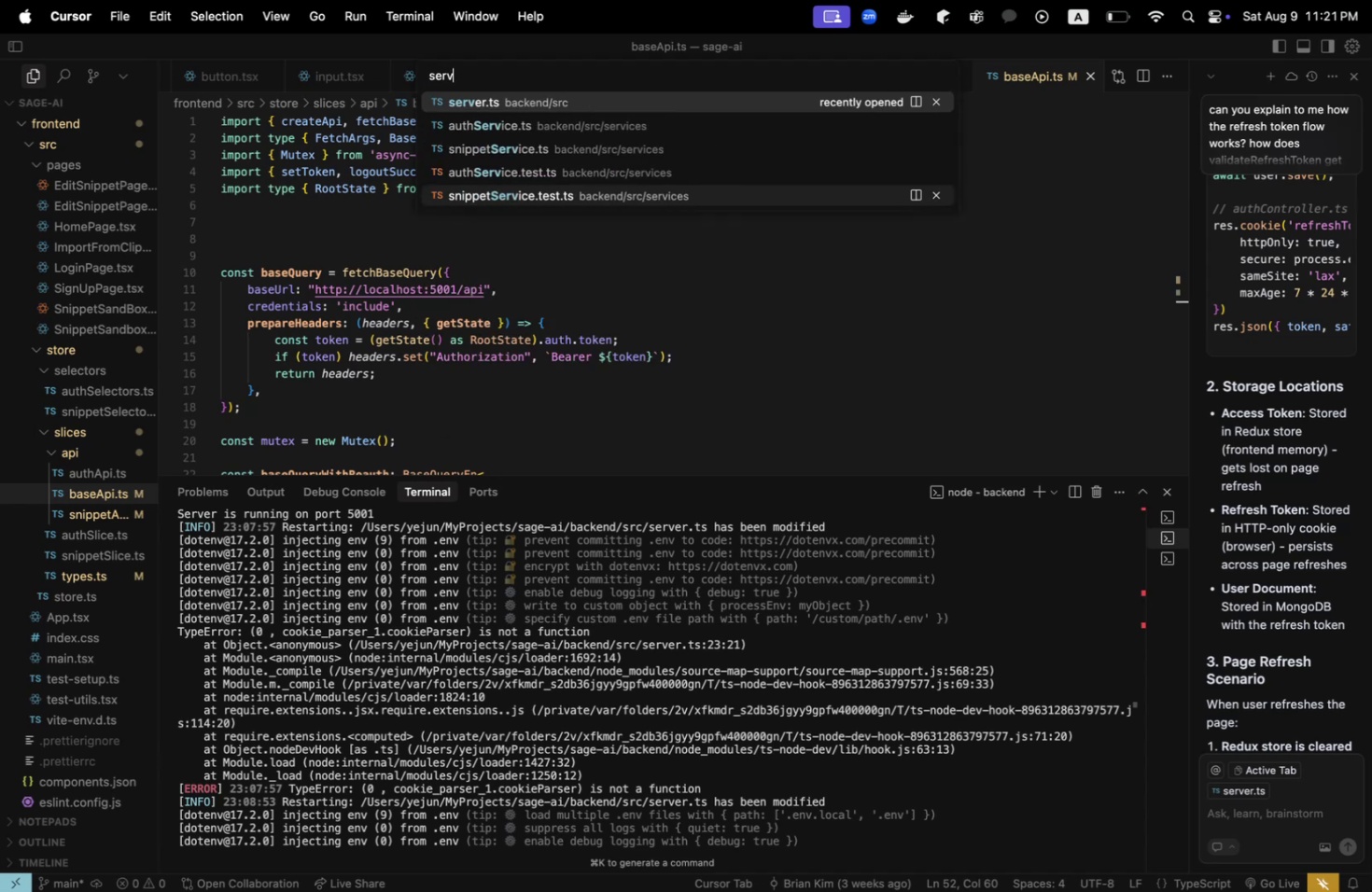 
key(Enter)
 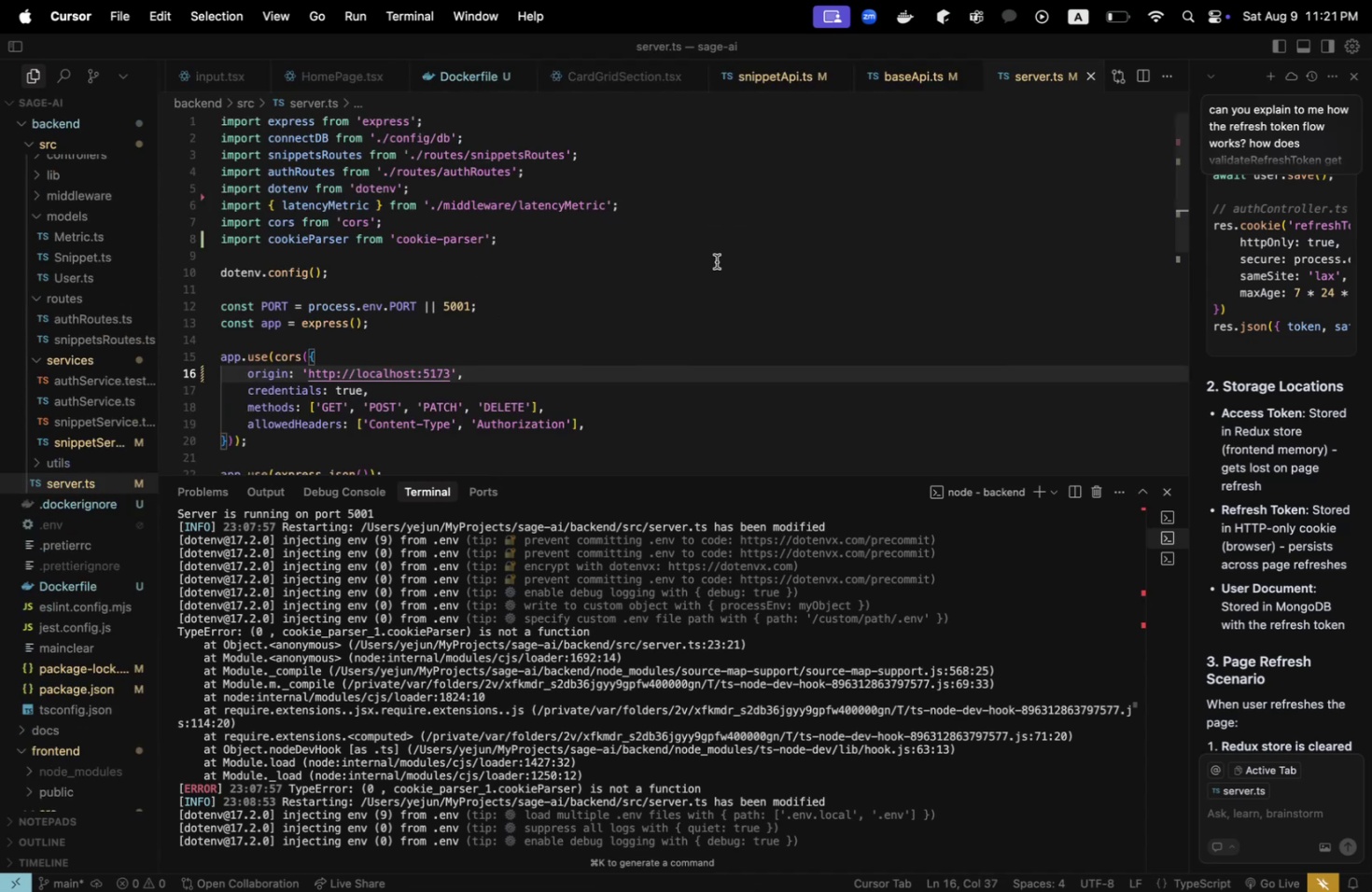 
scroll: coordinate [633, 288], scroll_direction: down, amount: 4.0
 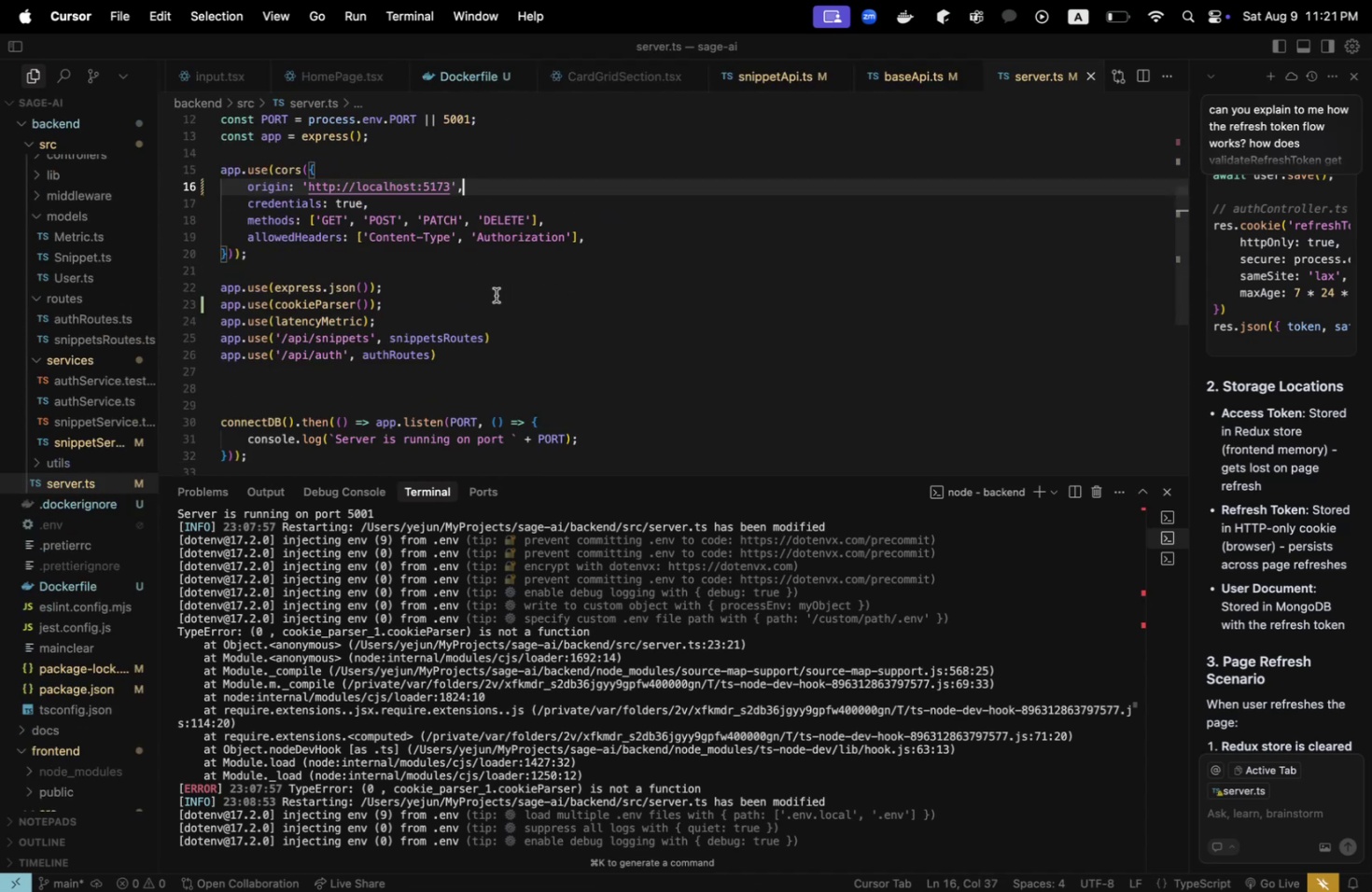 
left_click([493, 298])
 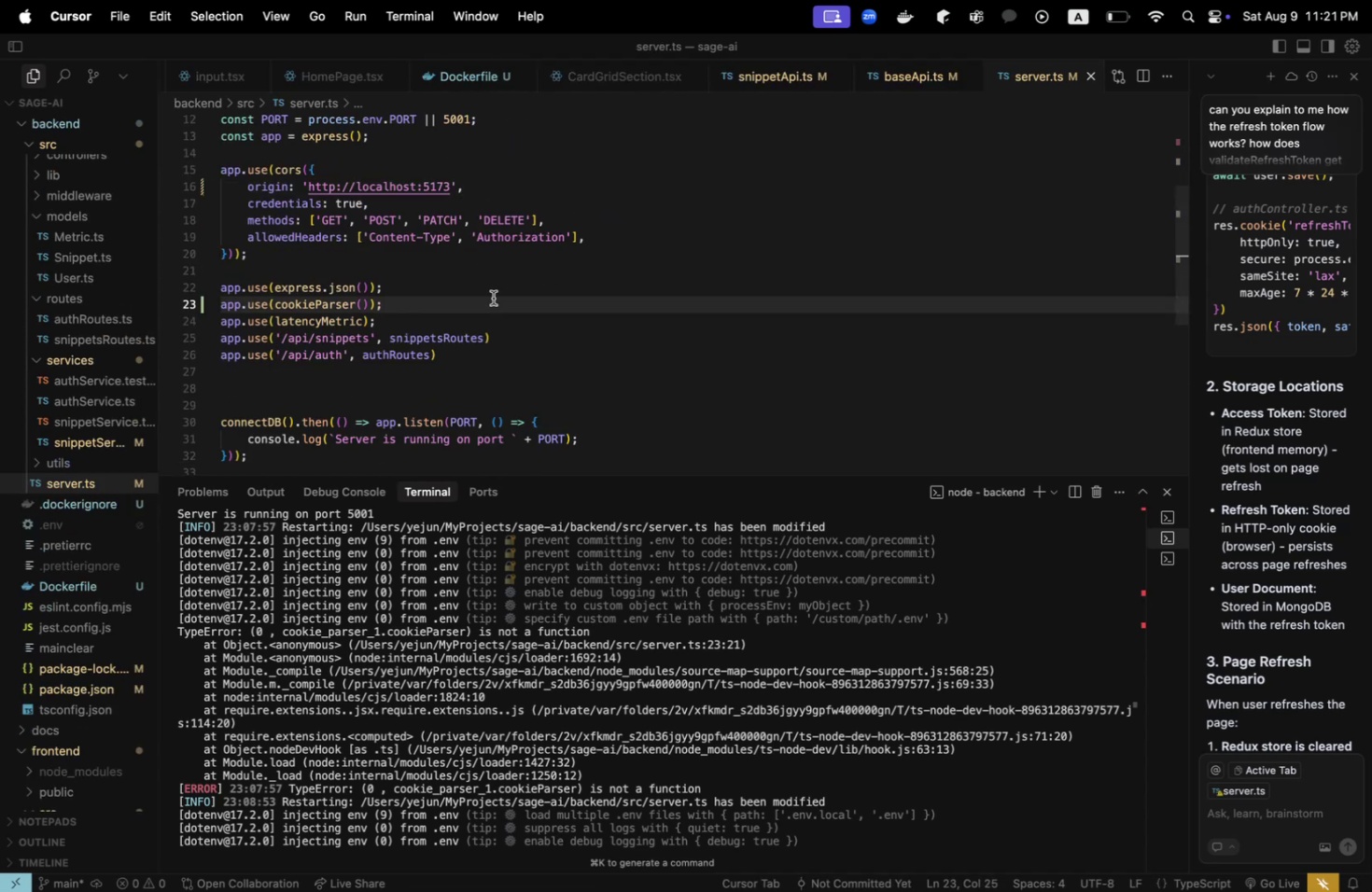 
key(Meta+CommandLeft)
 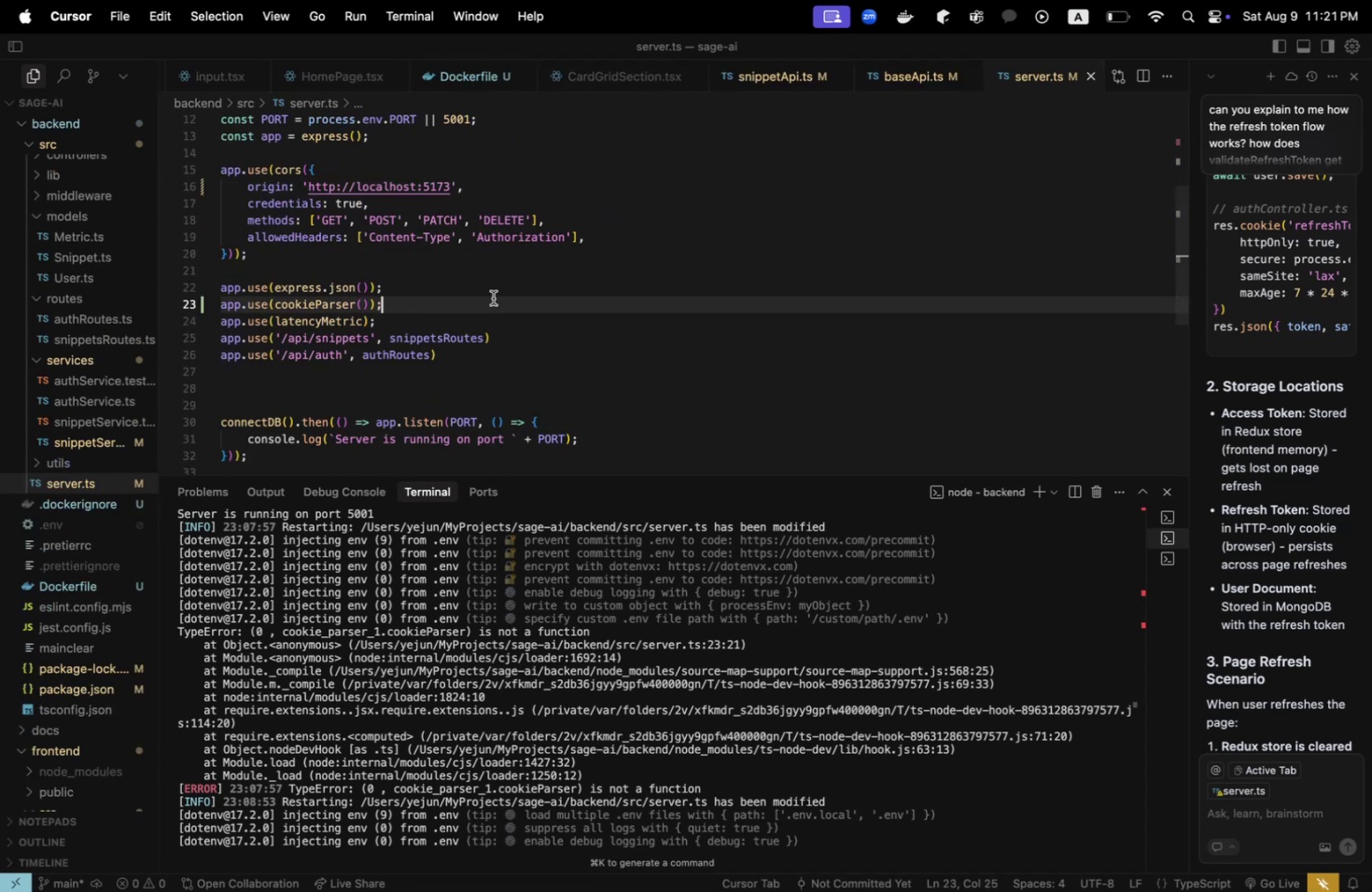 
key(Meta+Tab)
 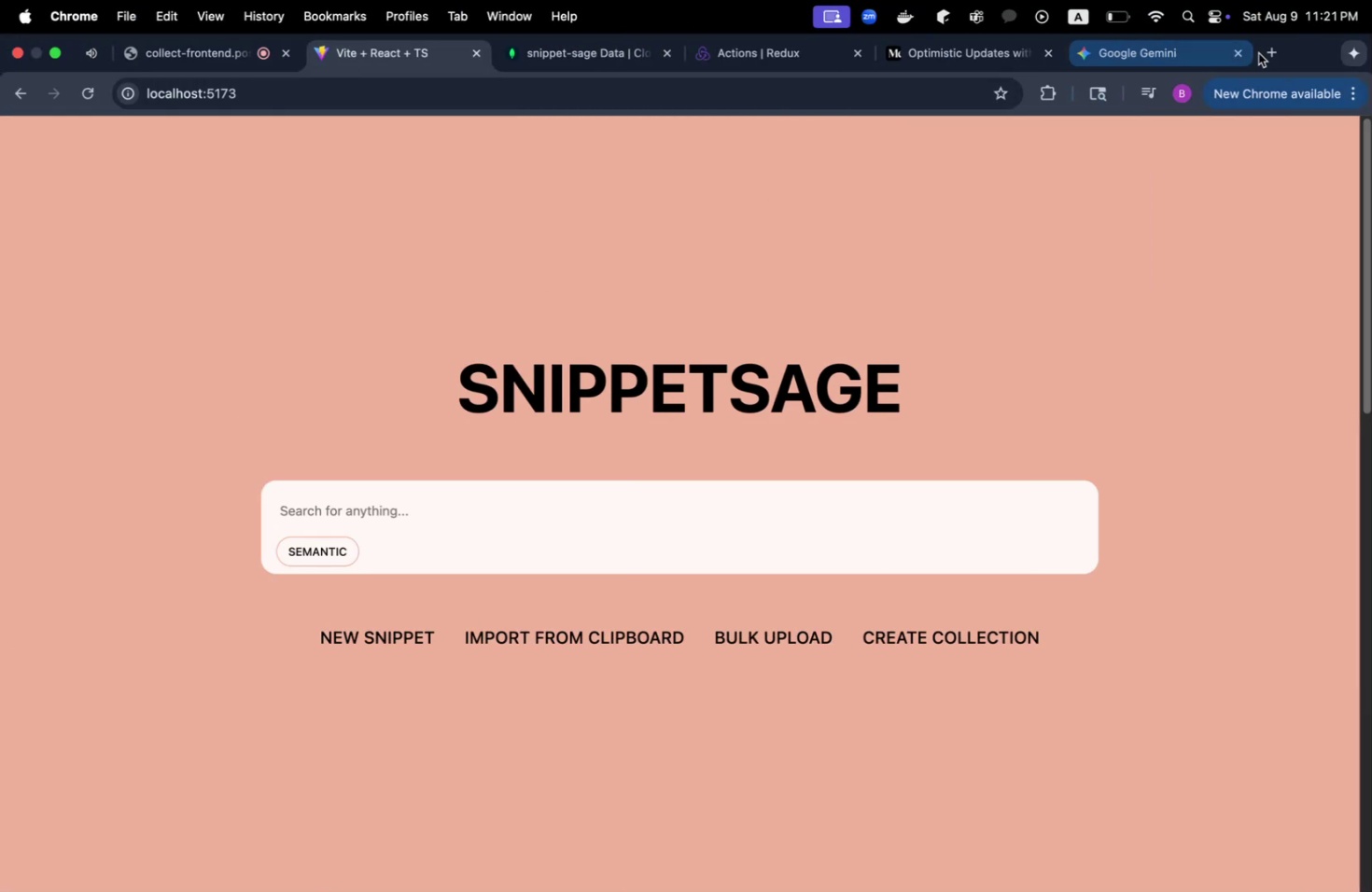 
left_click([1258, 53])
 